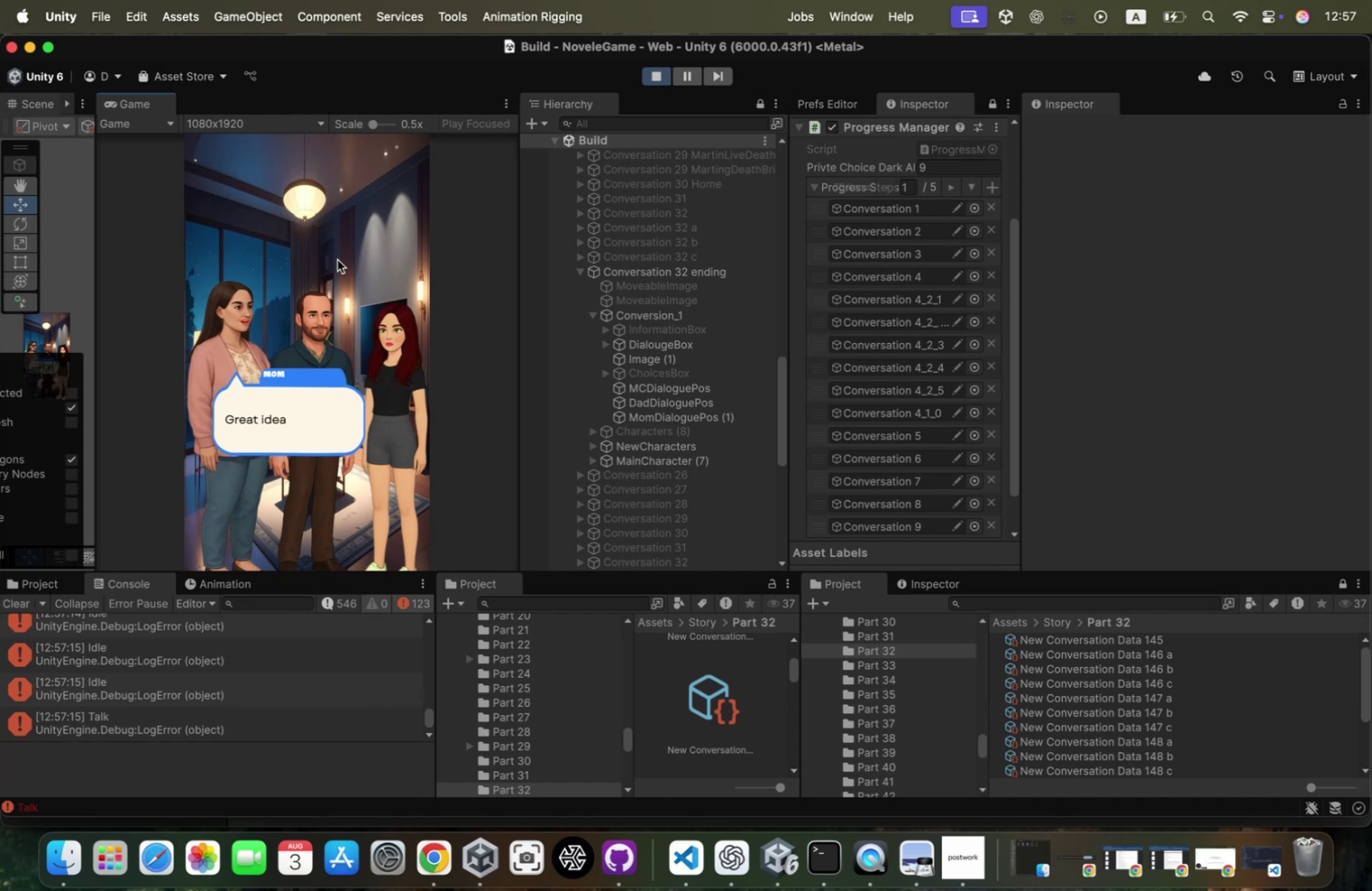 
left_click([338, 259])
 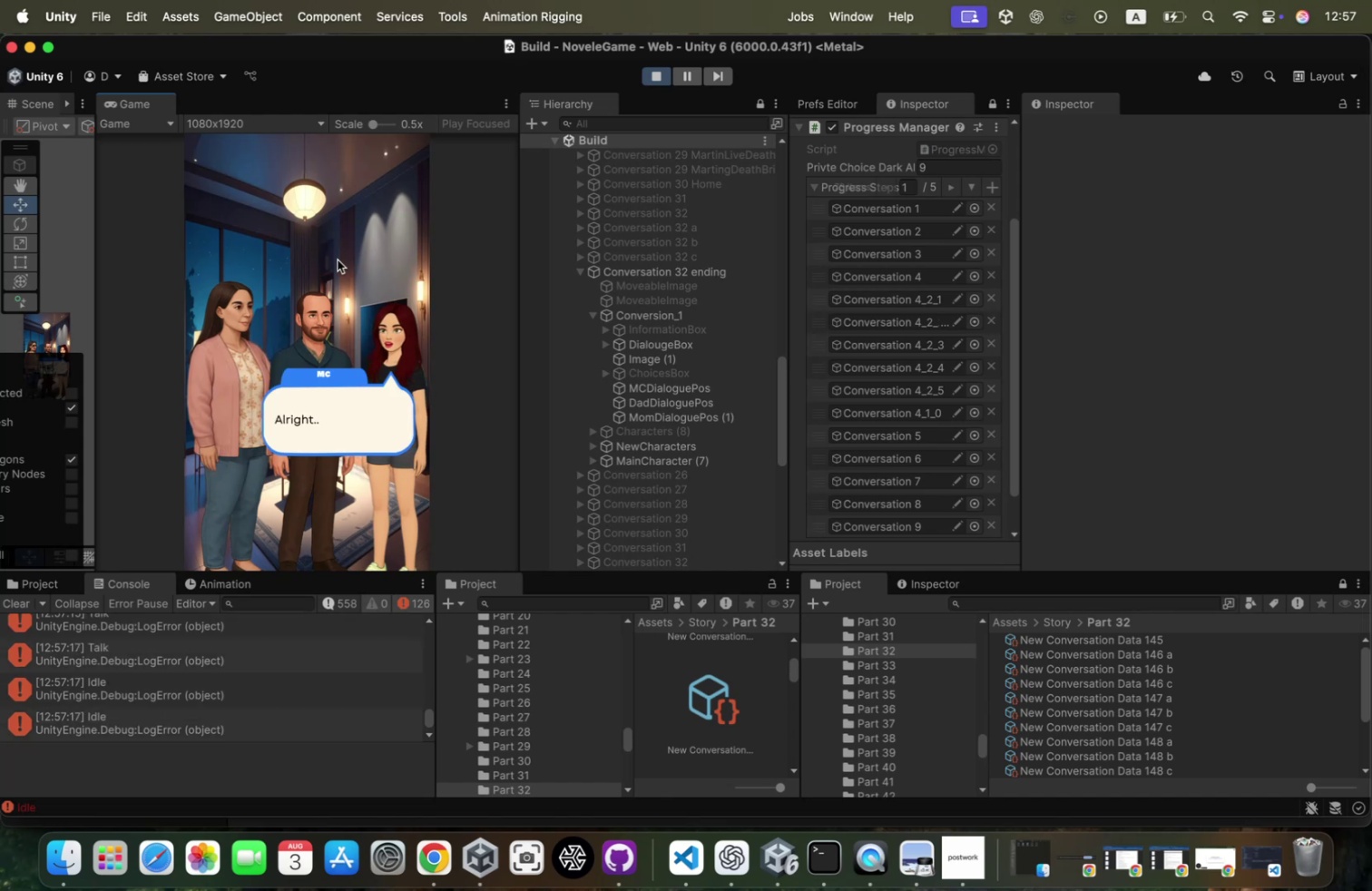 
left_click([338, 259])
 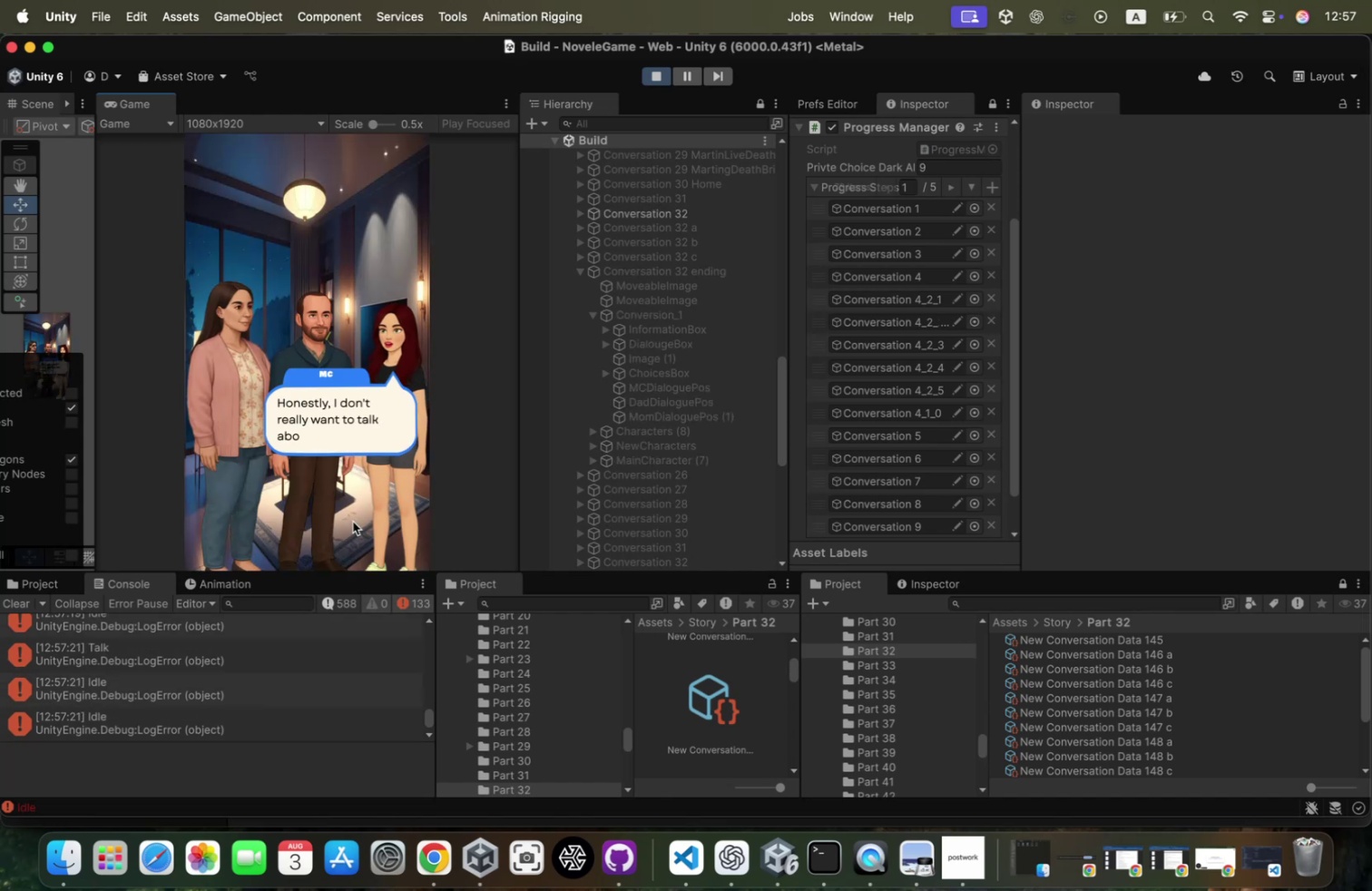 
left_click([353, 521])
 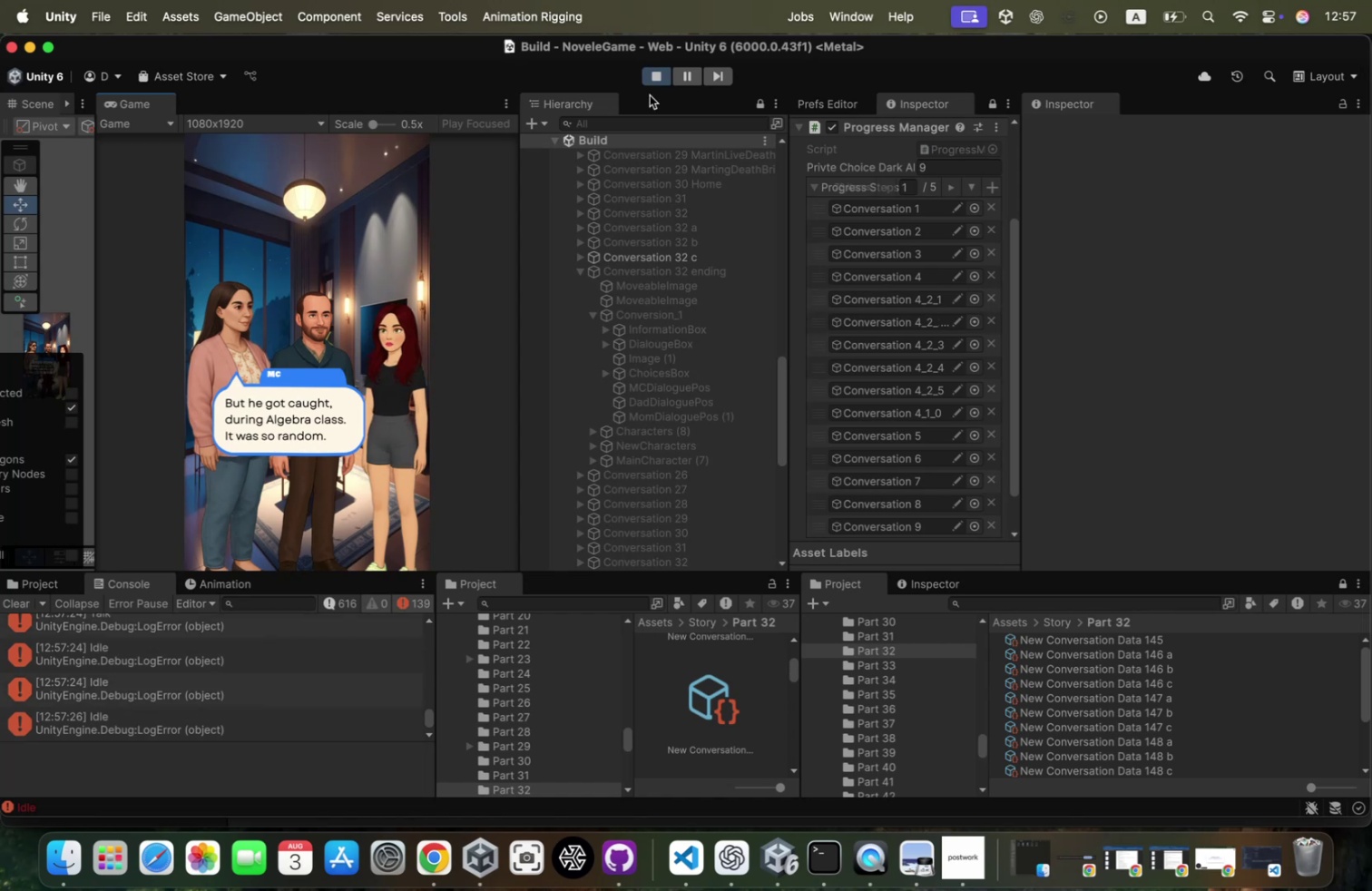 
wait(8.16)
 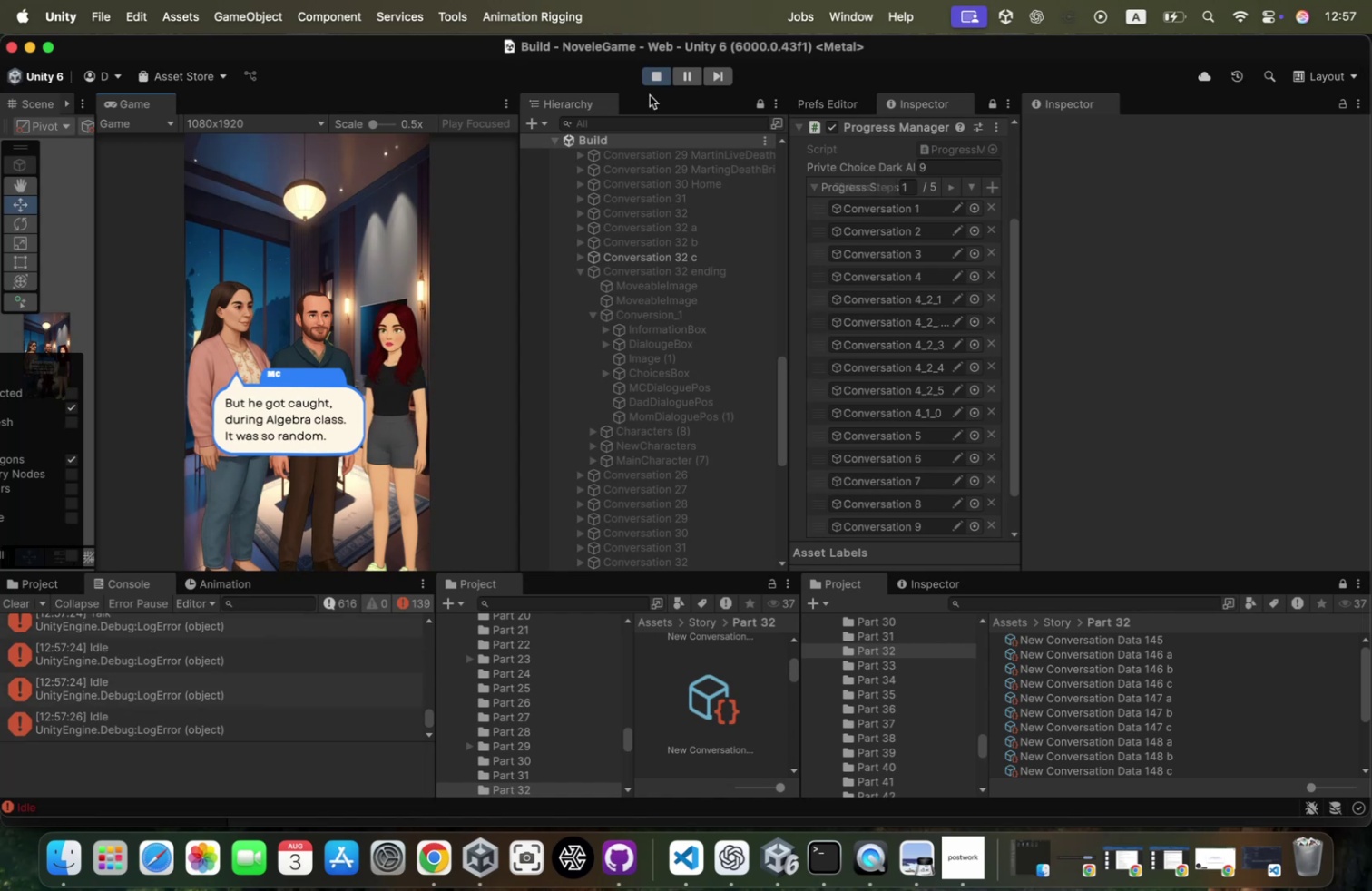 
left_click([655, 77])
 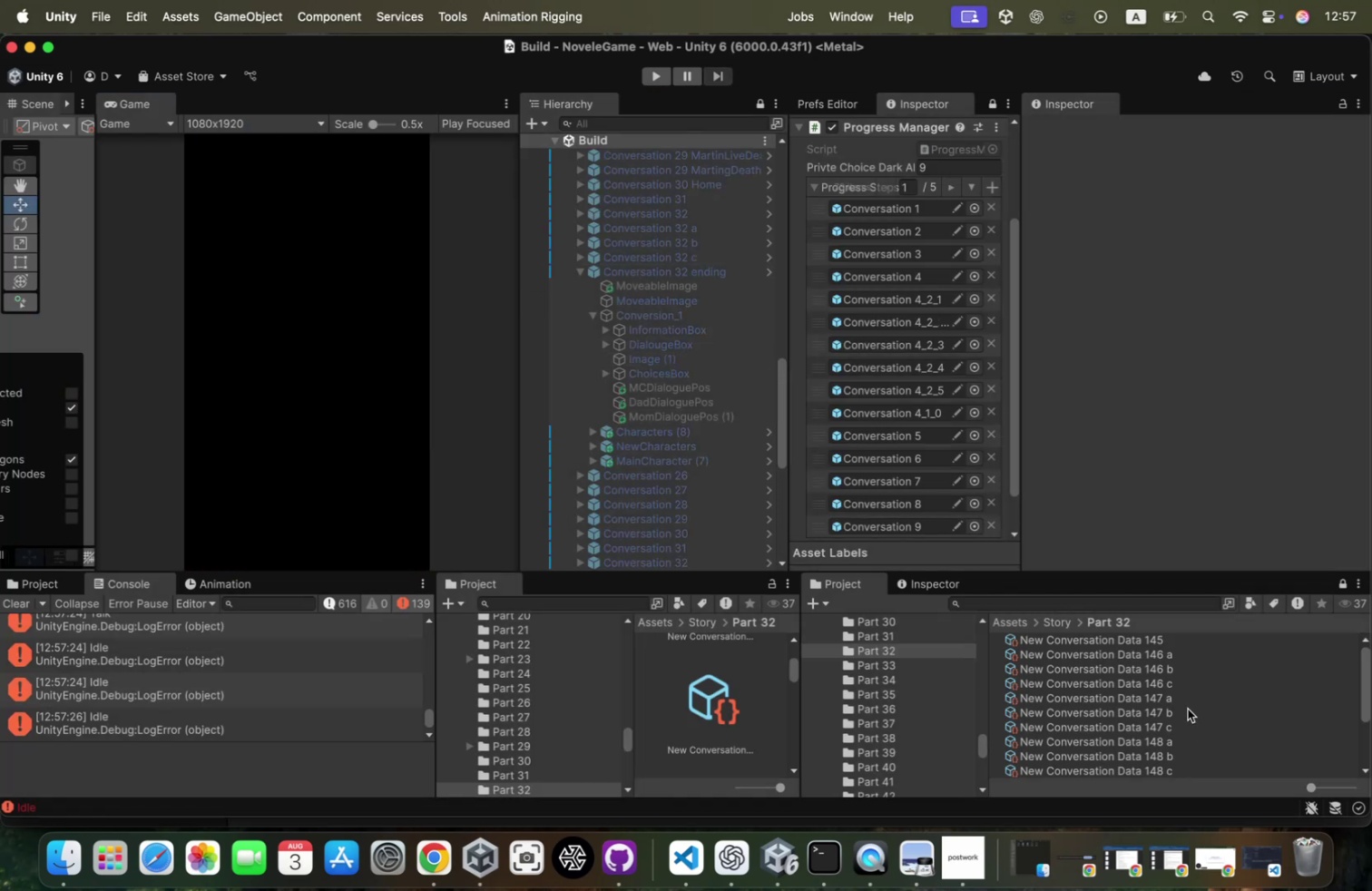 
left_click([1171, 685])
 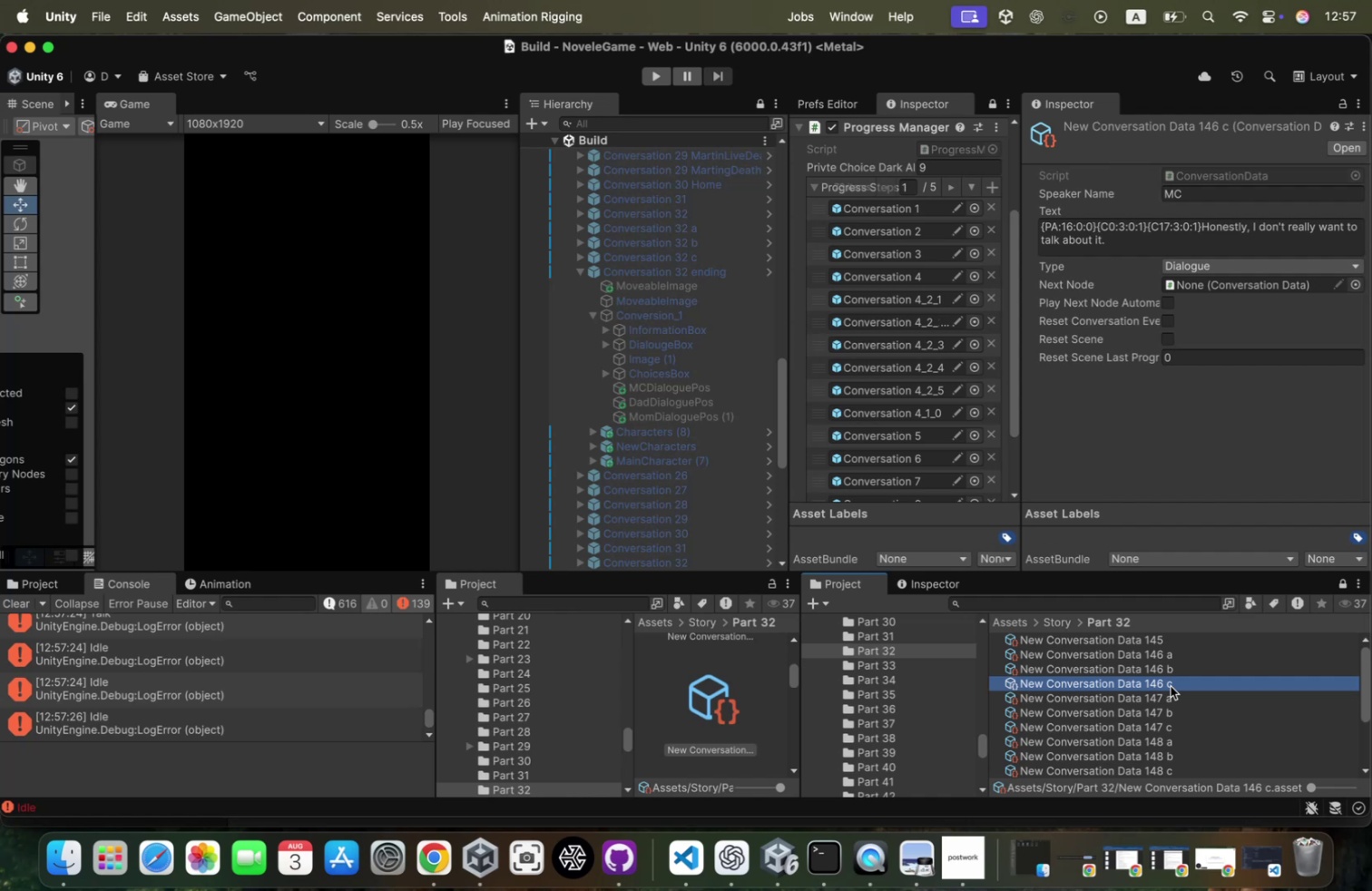 
key(ArrowDown)
 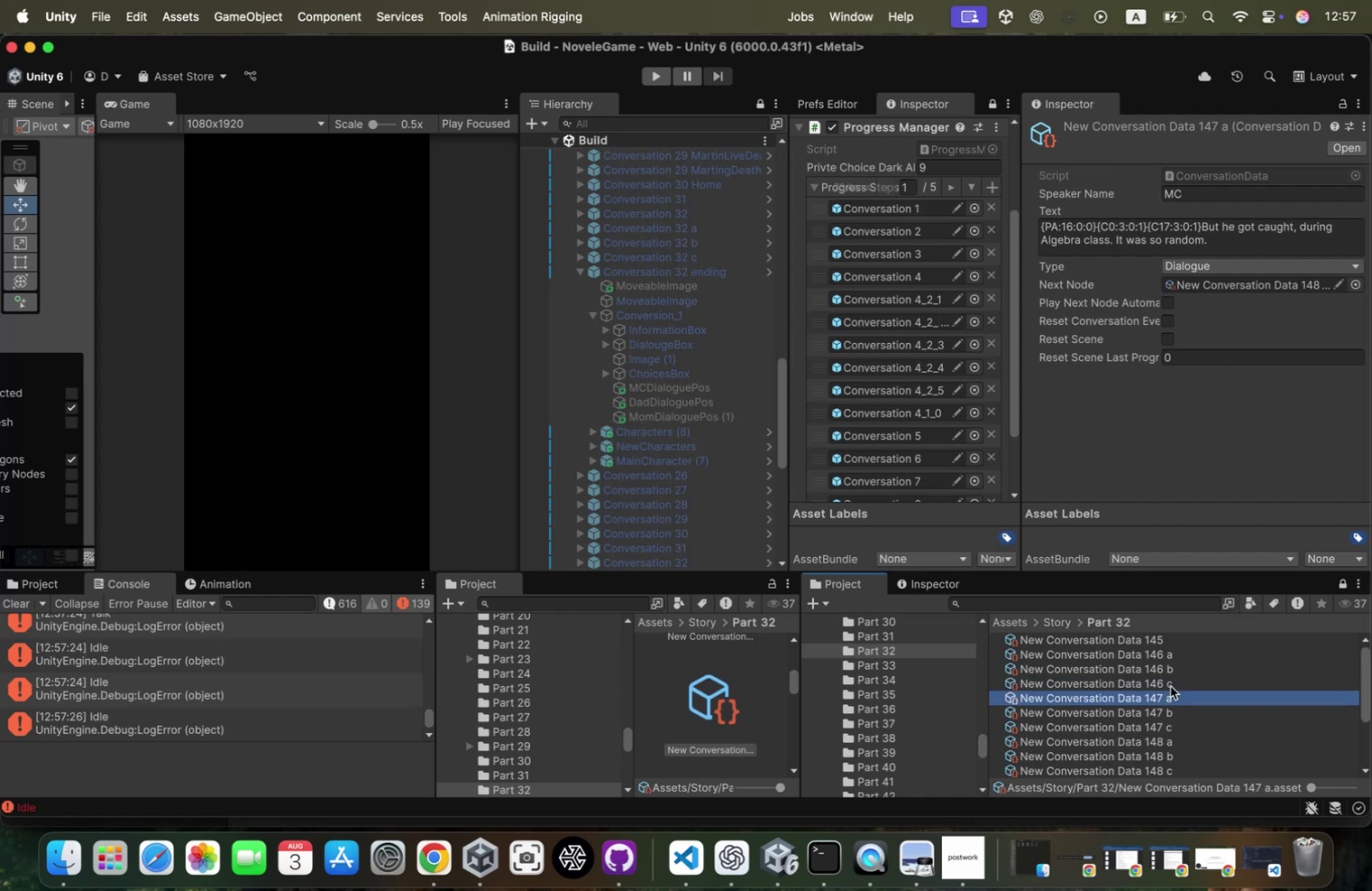 
key(ArrowDown)
 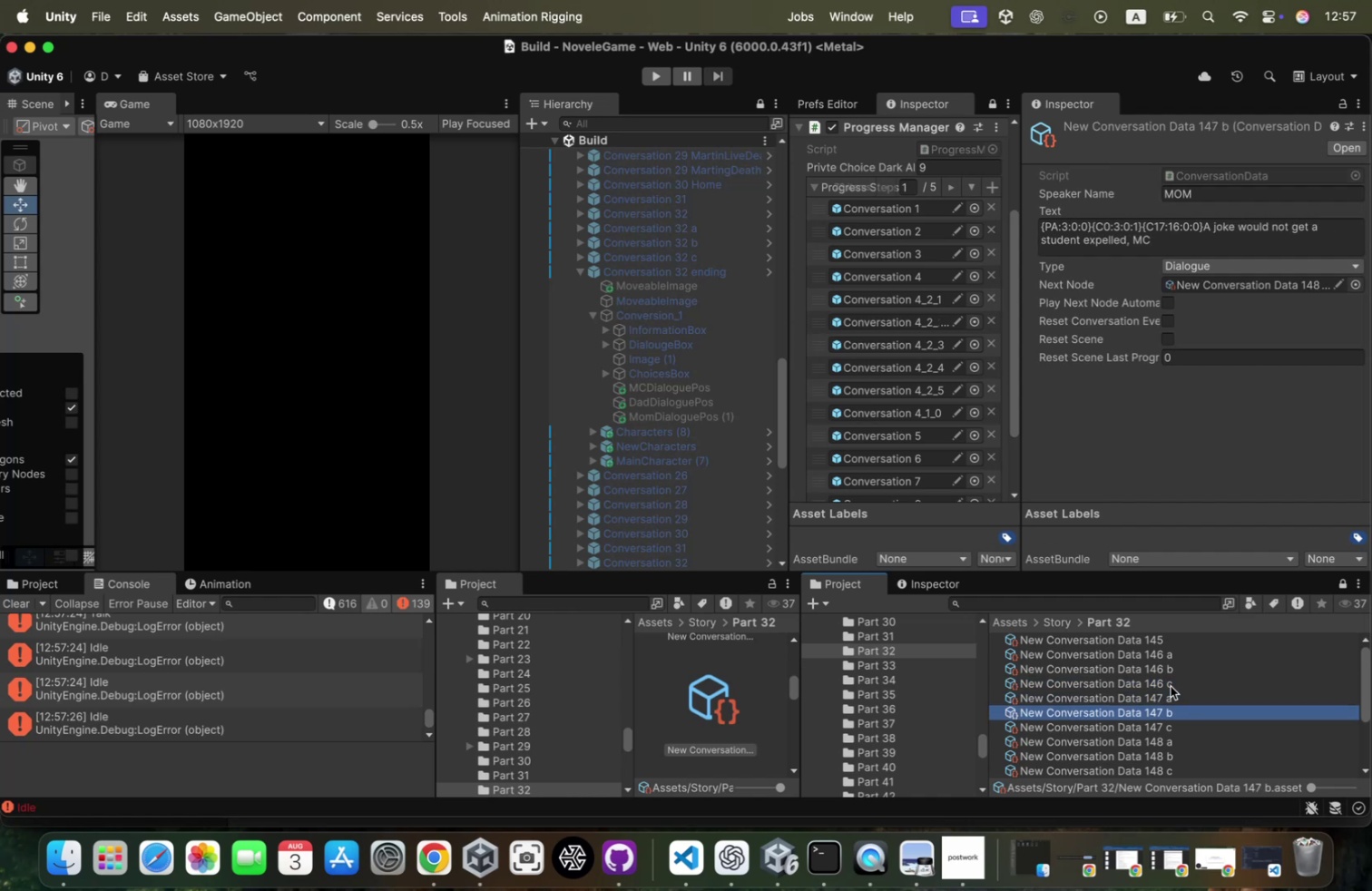 
key(ArrowDown)
 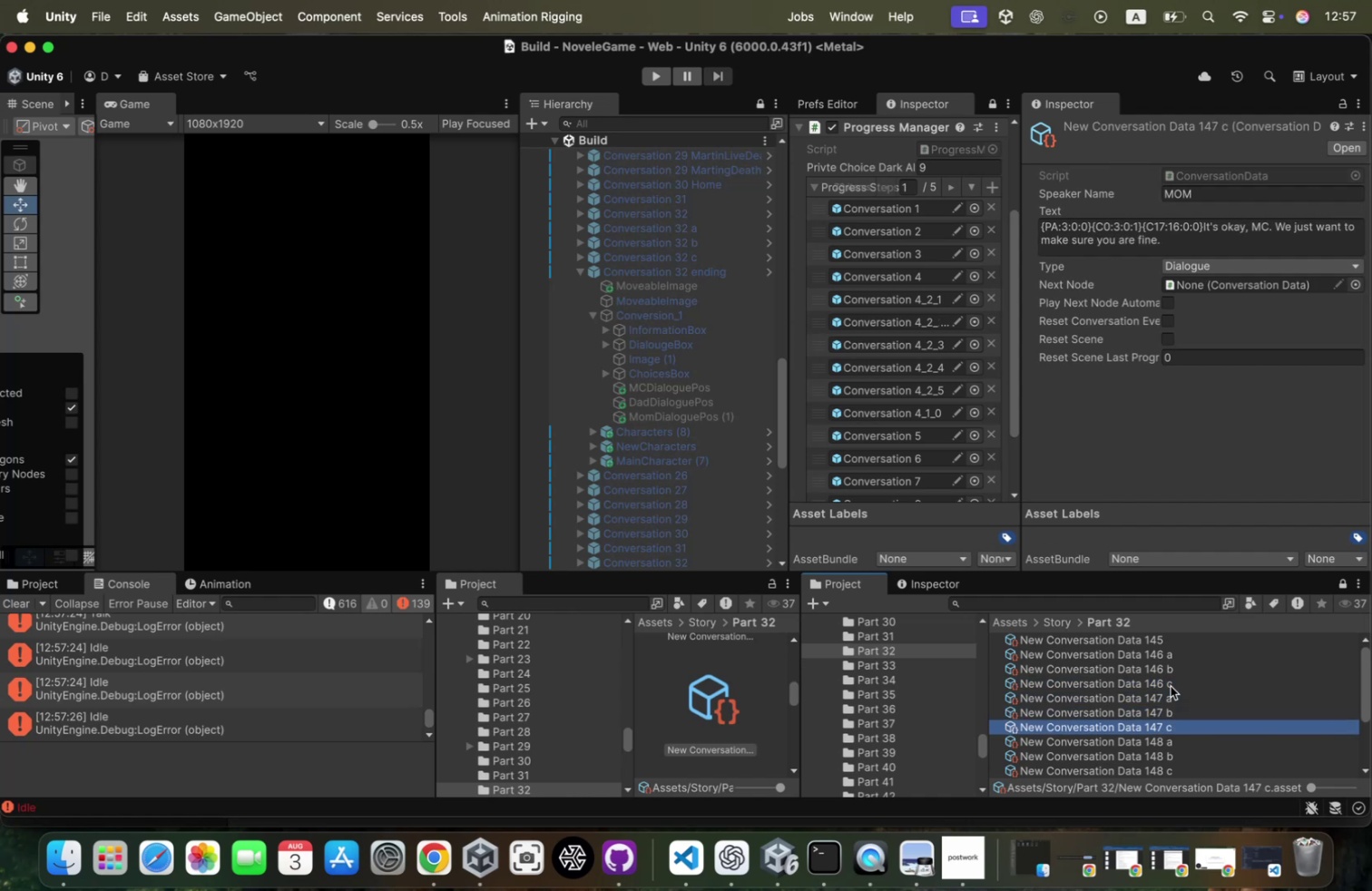 
key(Meta+Tab)
 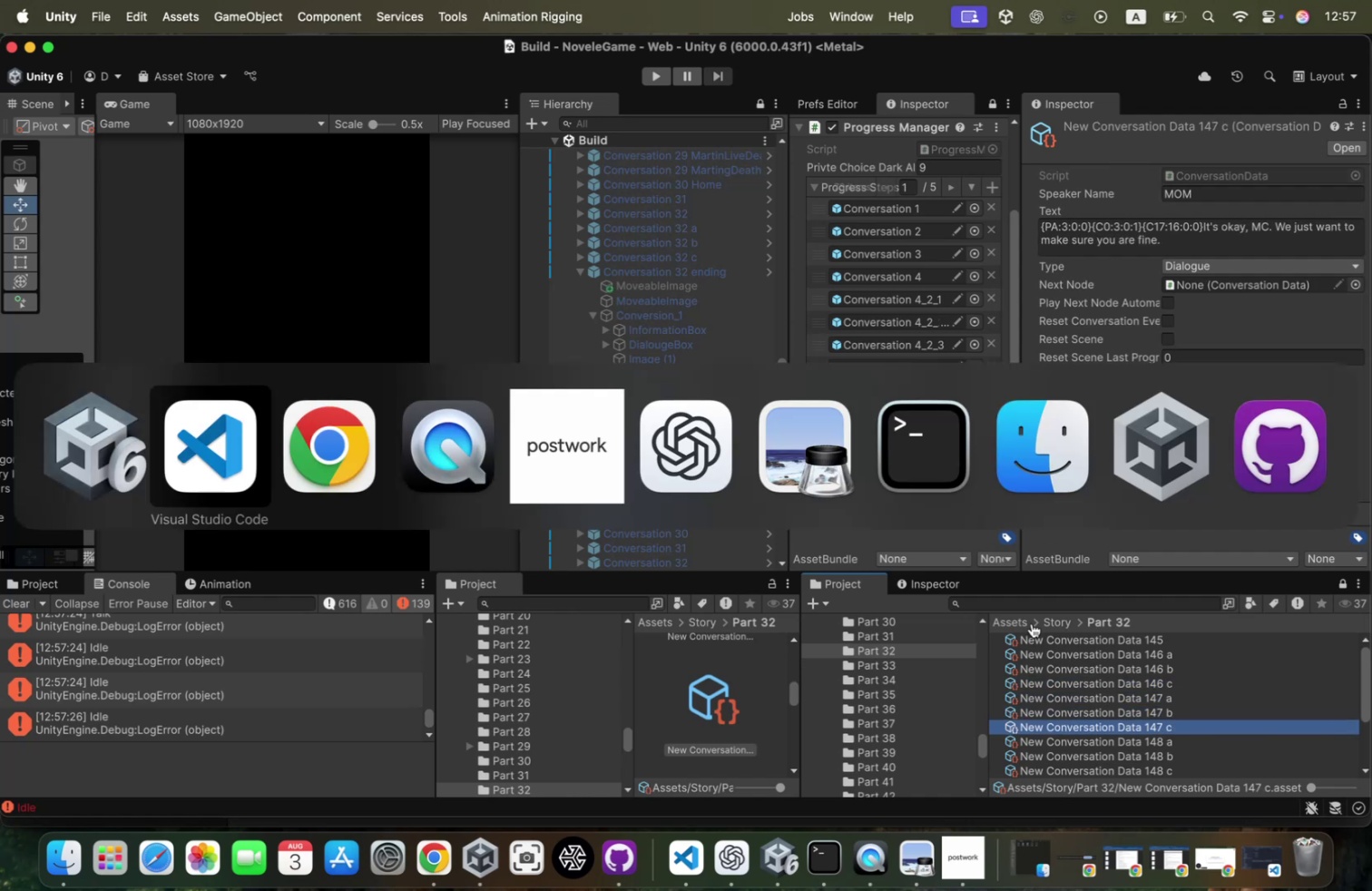 
key(Meta+Tab)
 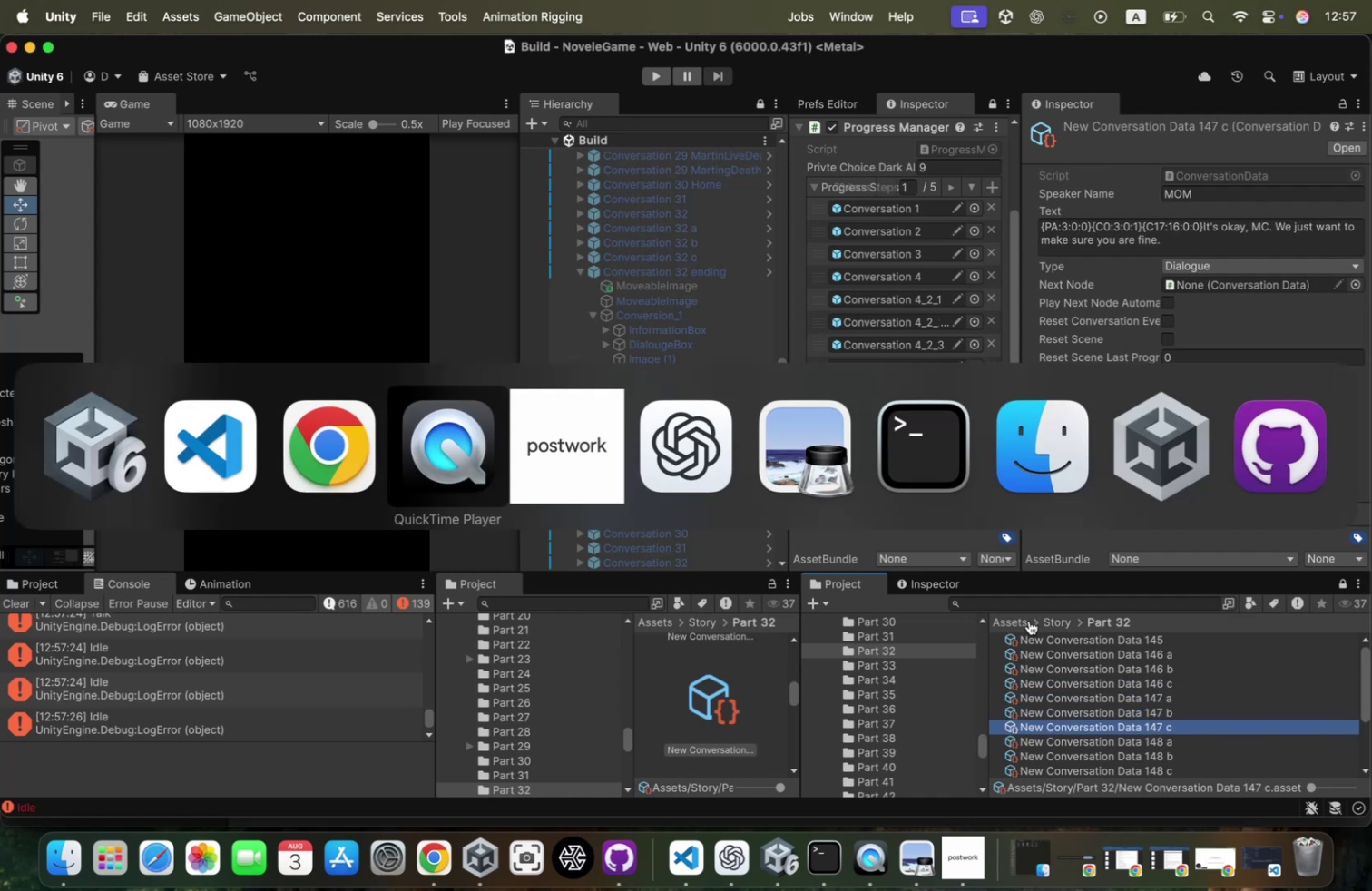 
key(Meta+Tab)
 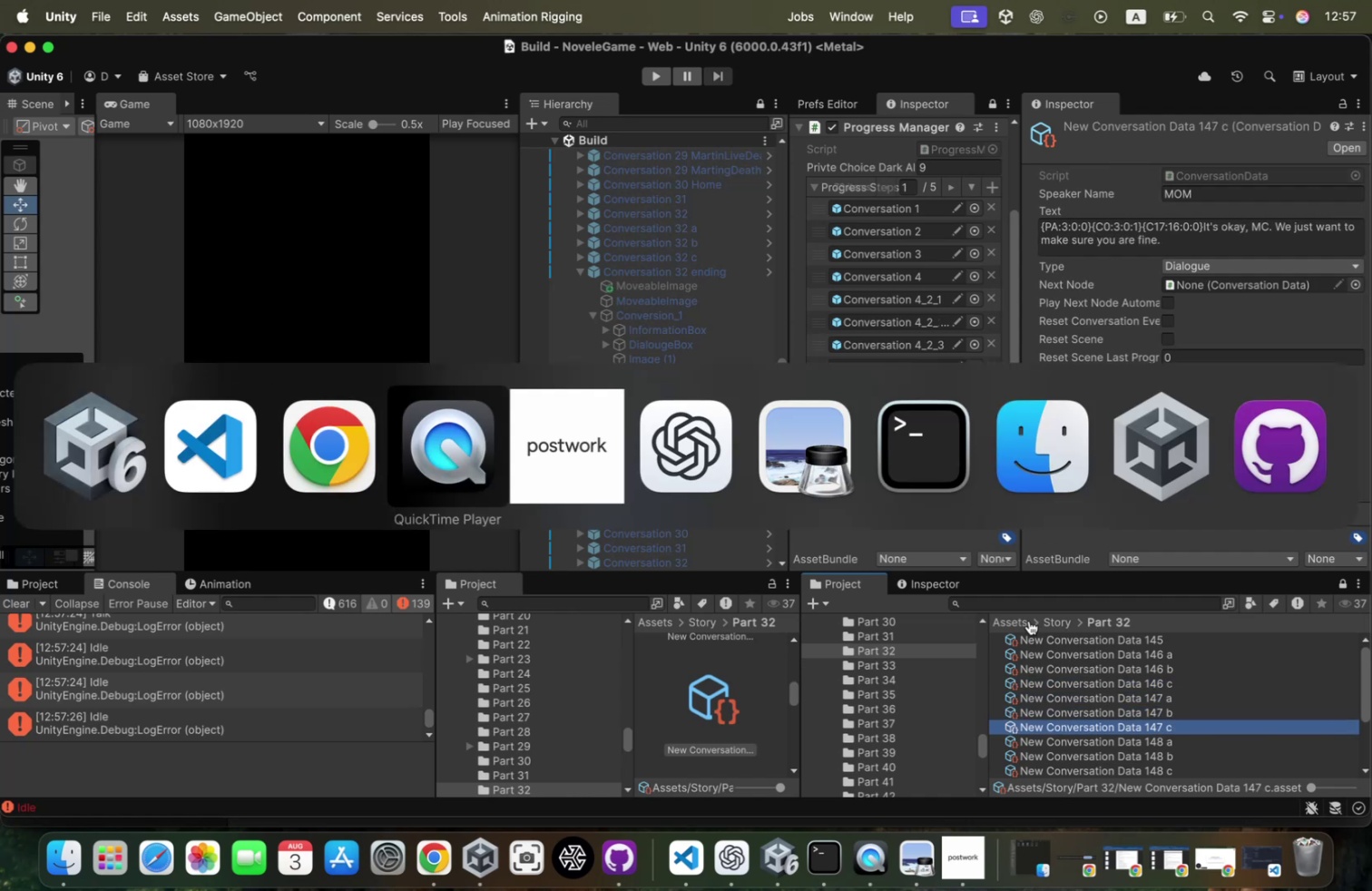 
key(Meta+Tab)
 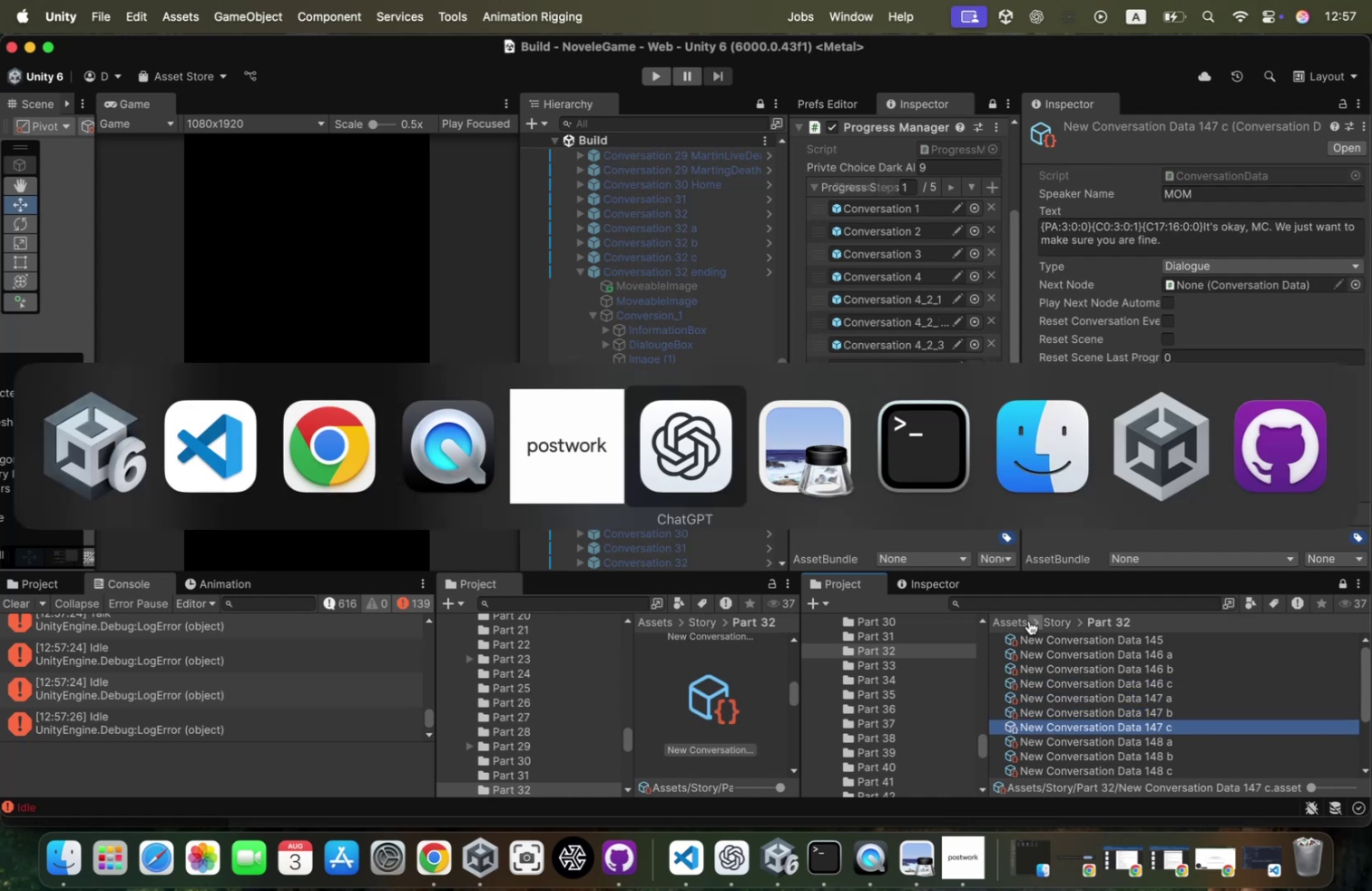 
key(Meta+Tab)
 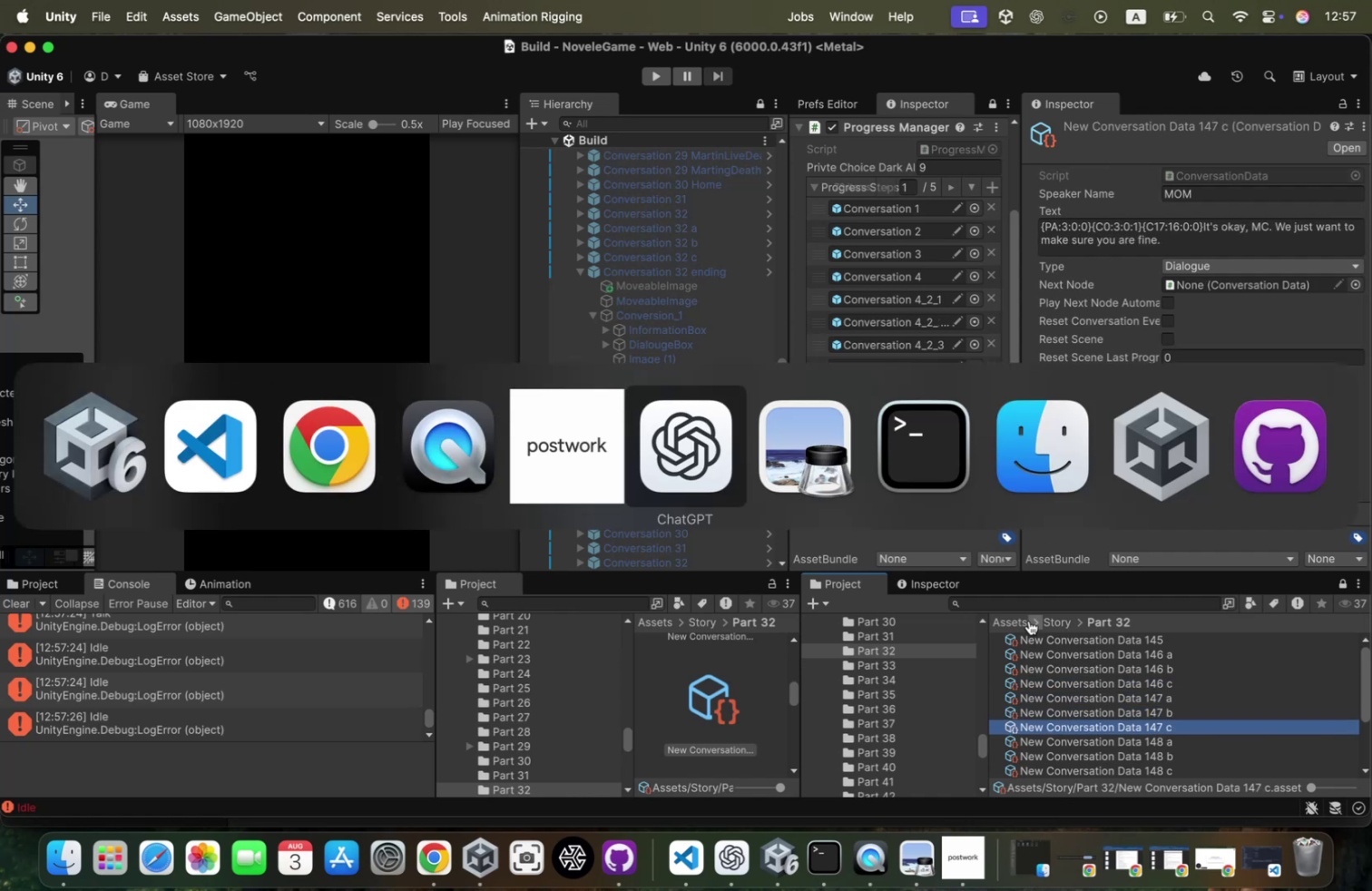 
key(Meta+Tab)
 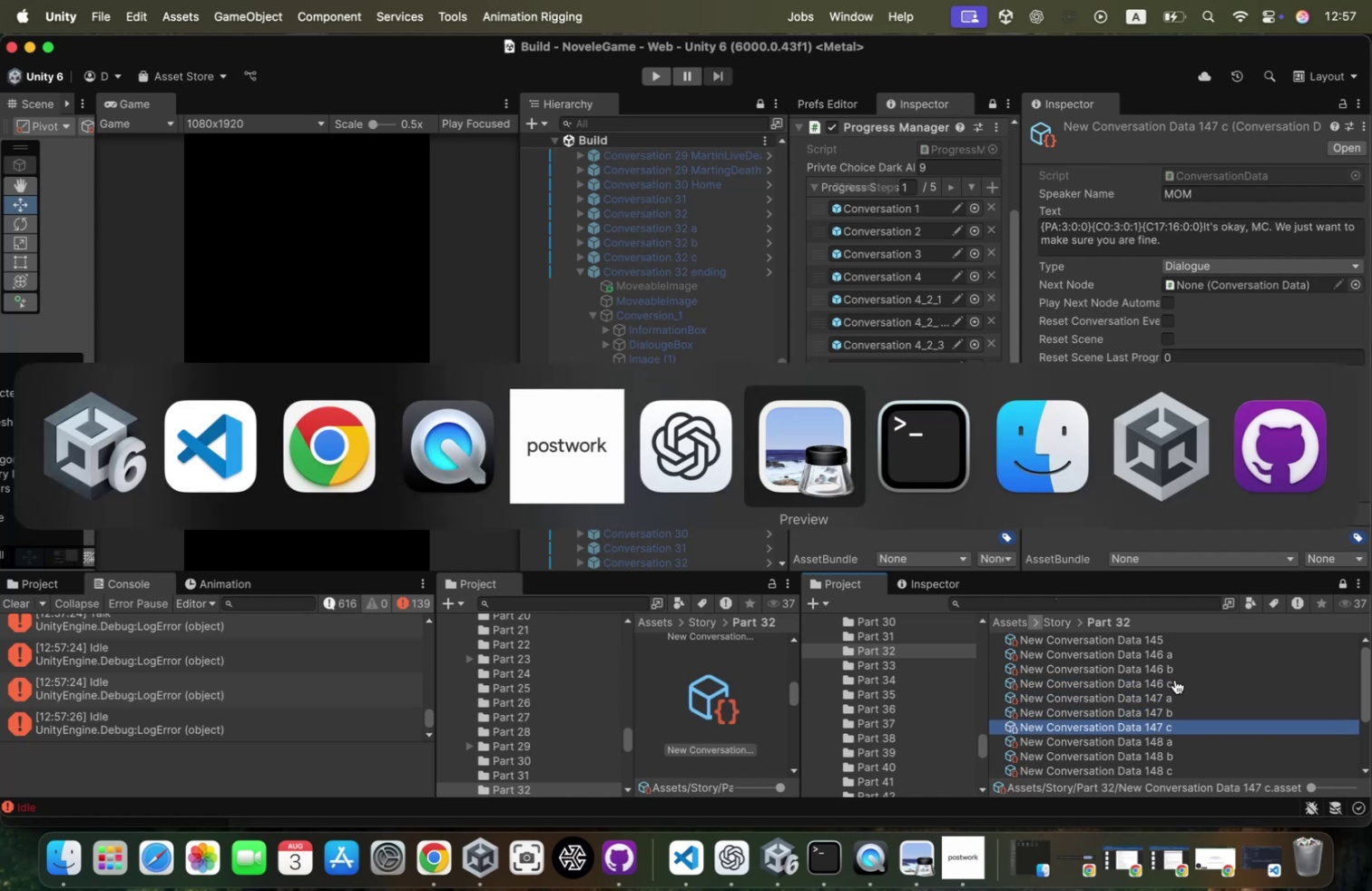 
left_click([1176, 680])
 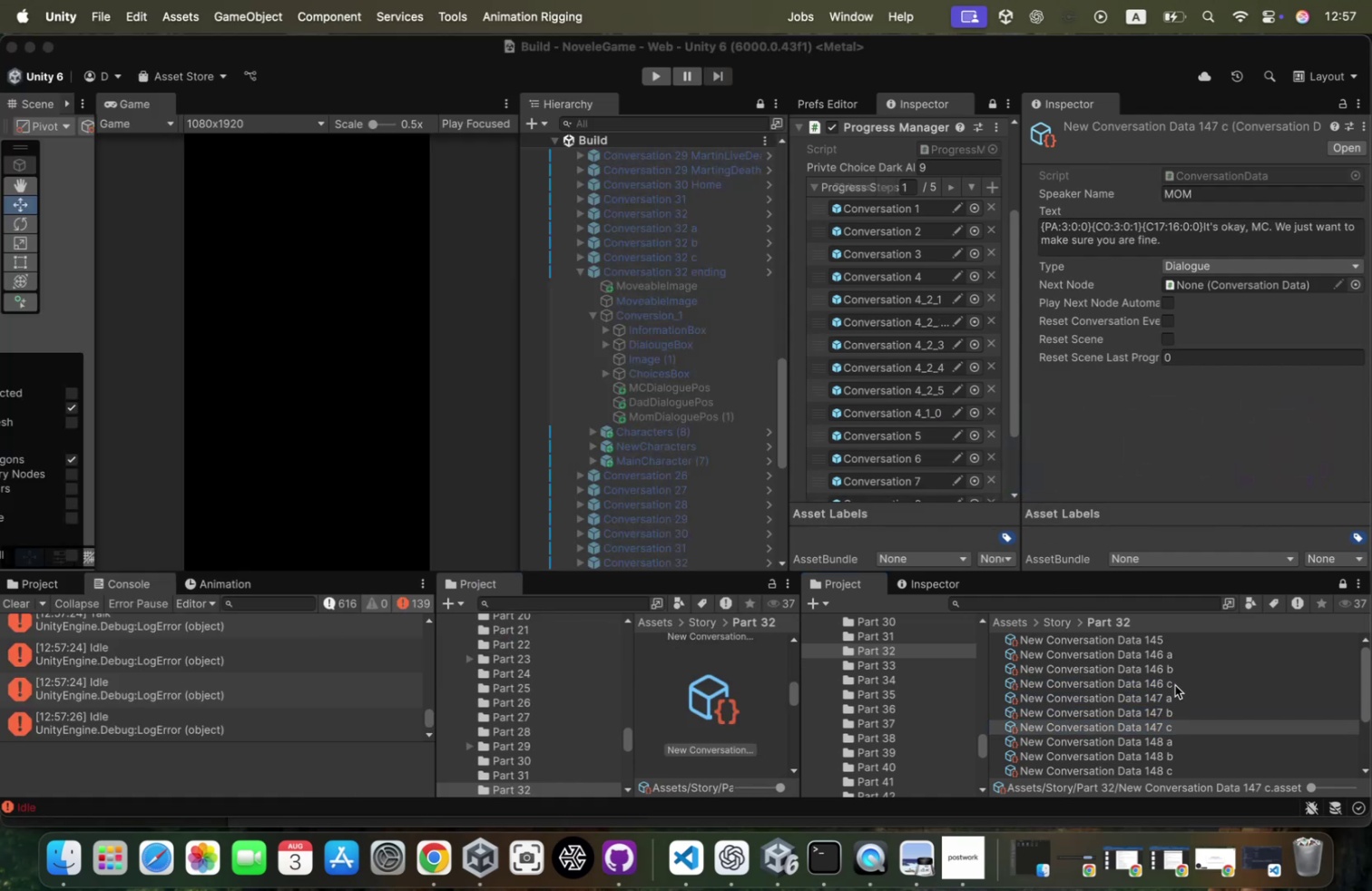 
left_click([1175, 684])
 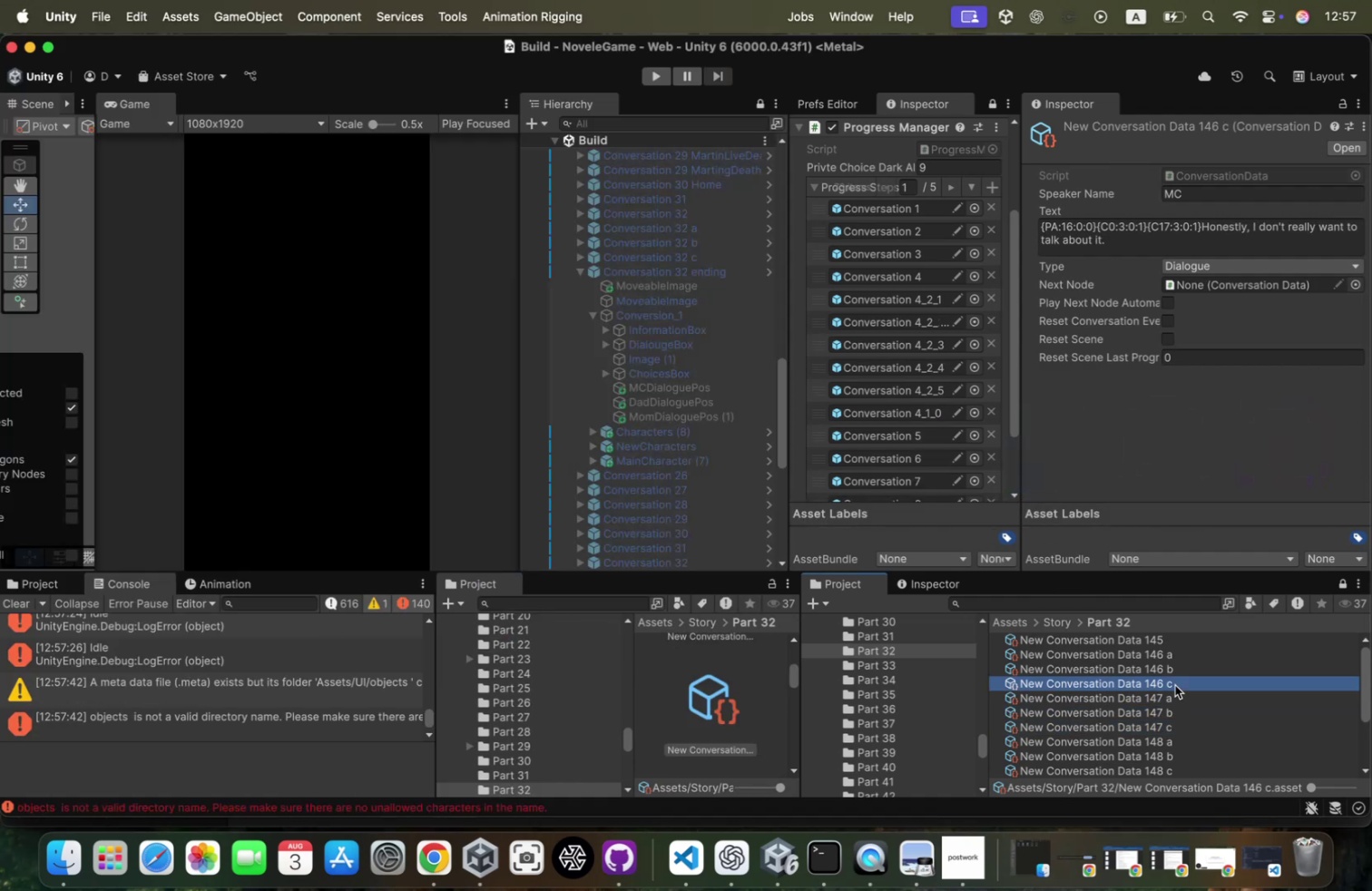 
left_click([1175, 684])
 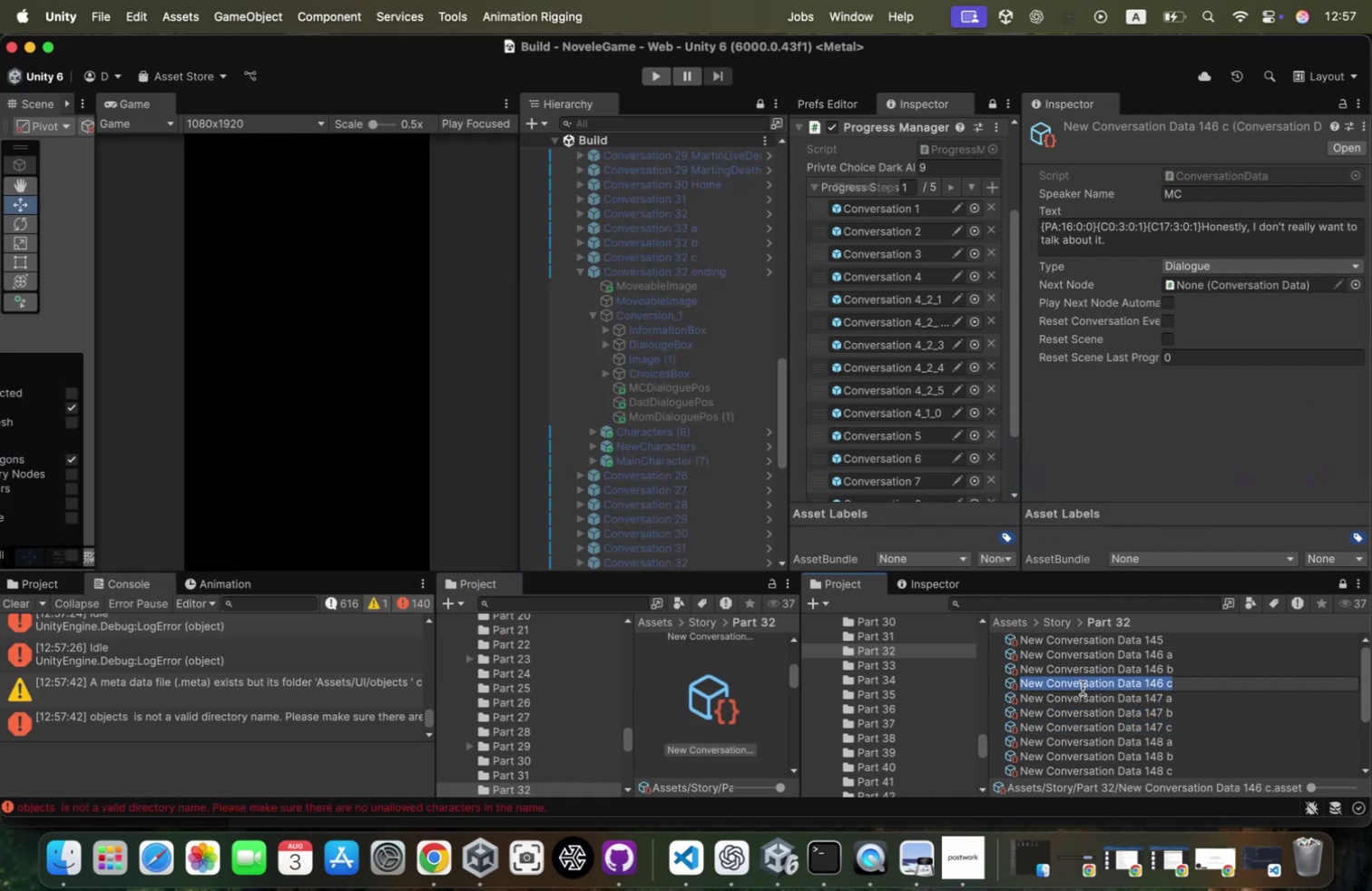 
left_click([1043, 688])
 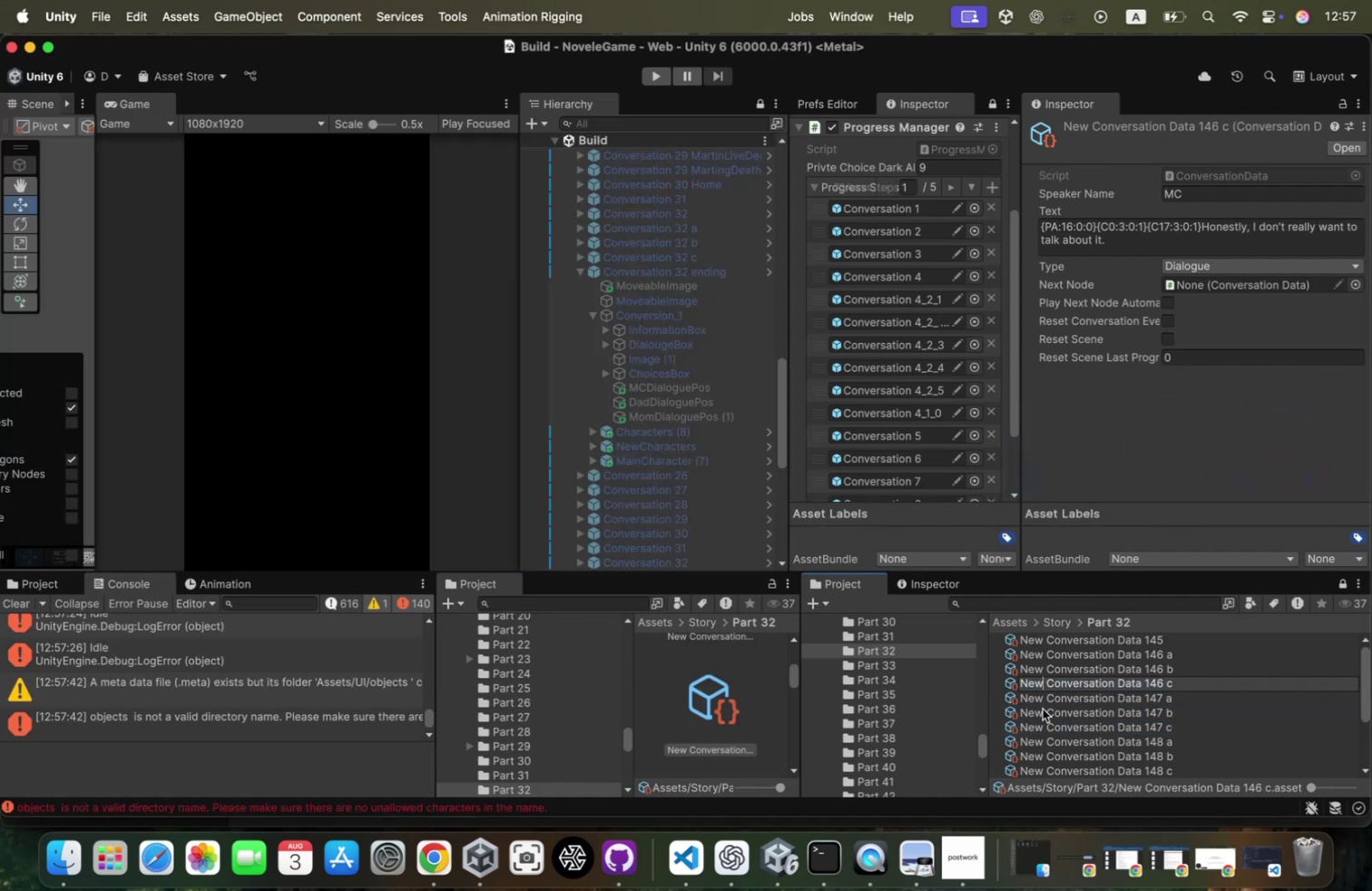 
left_click([1043, 708])
 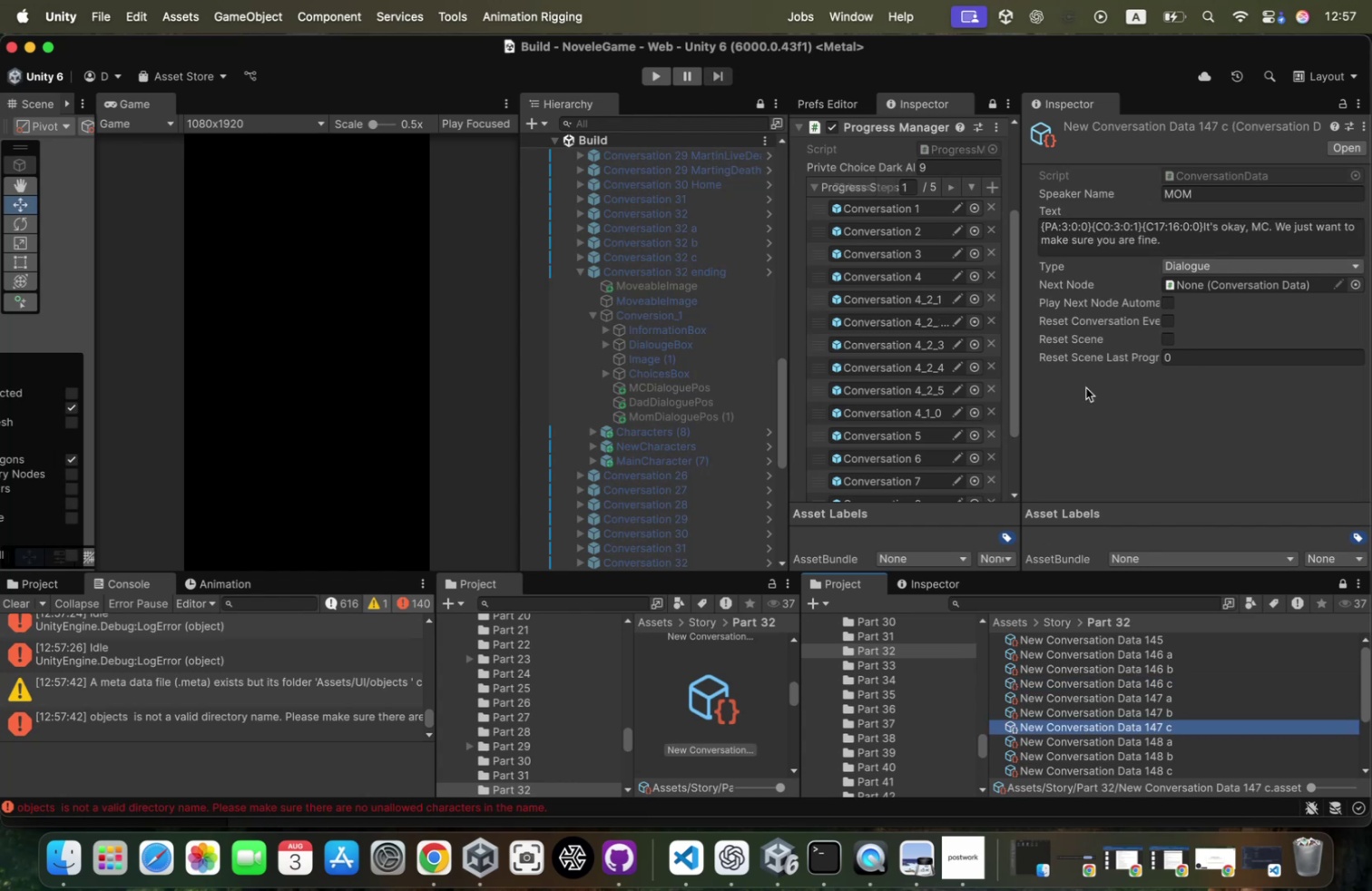 
wait(6.18)
 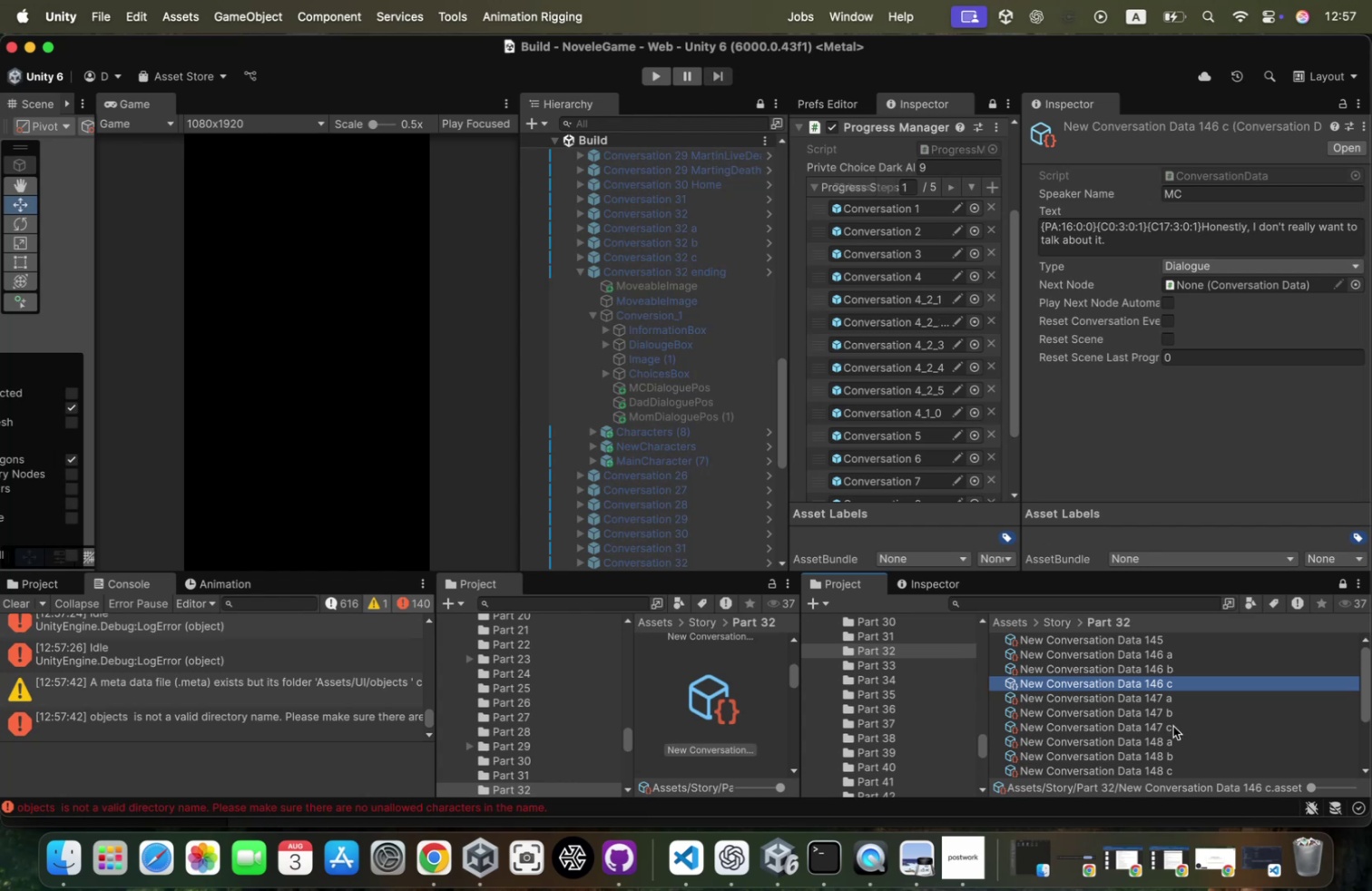 
scroll: coordinate [1199, 732], scroll_direction: down, amount: 19.0
 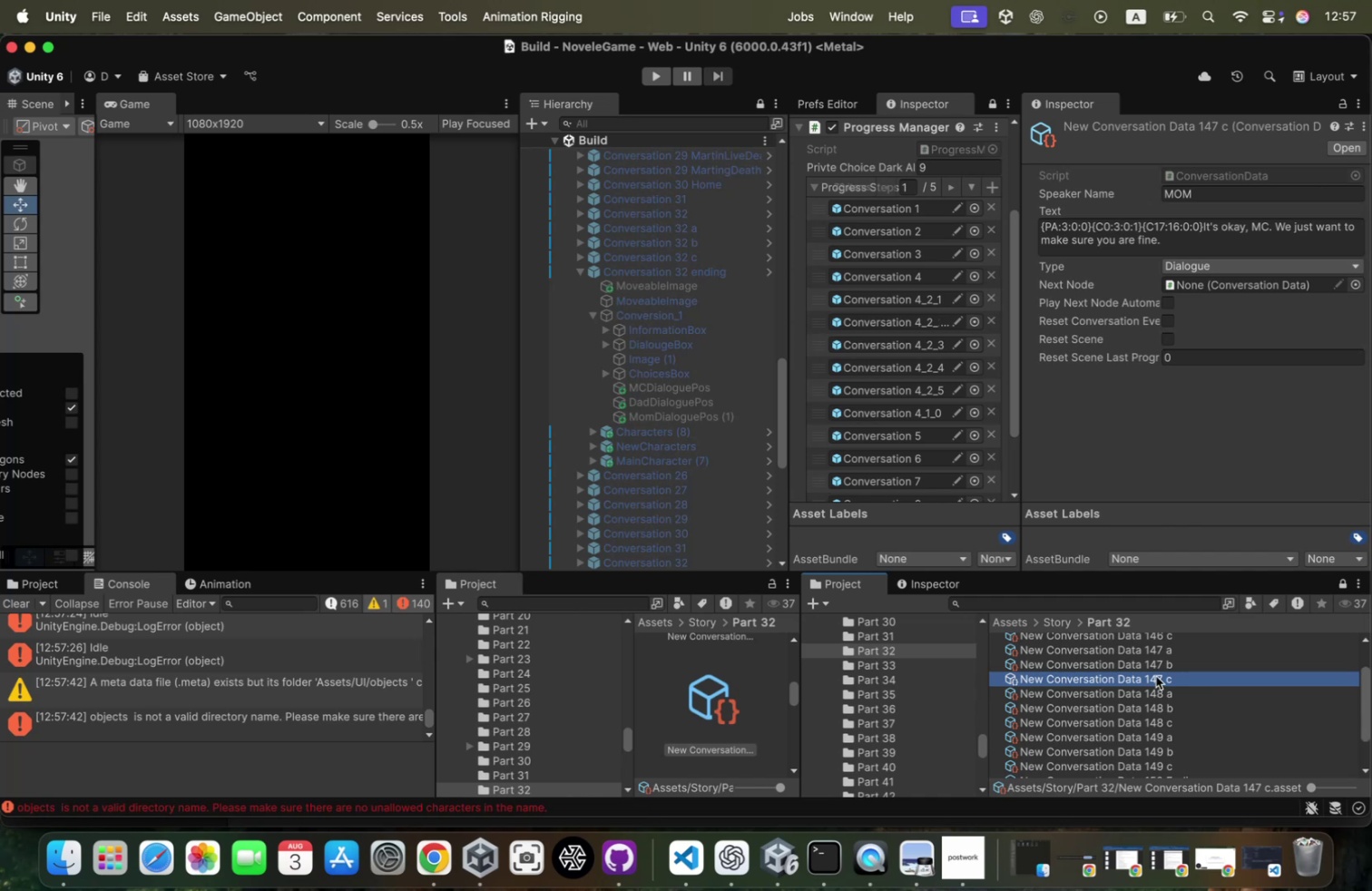 
wait(5.83)
 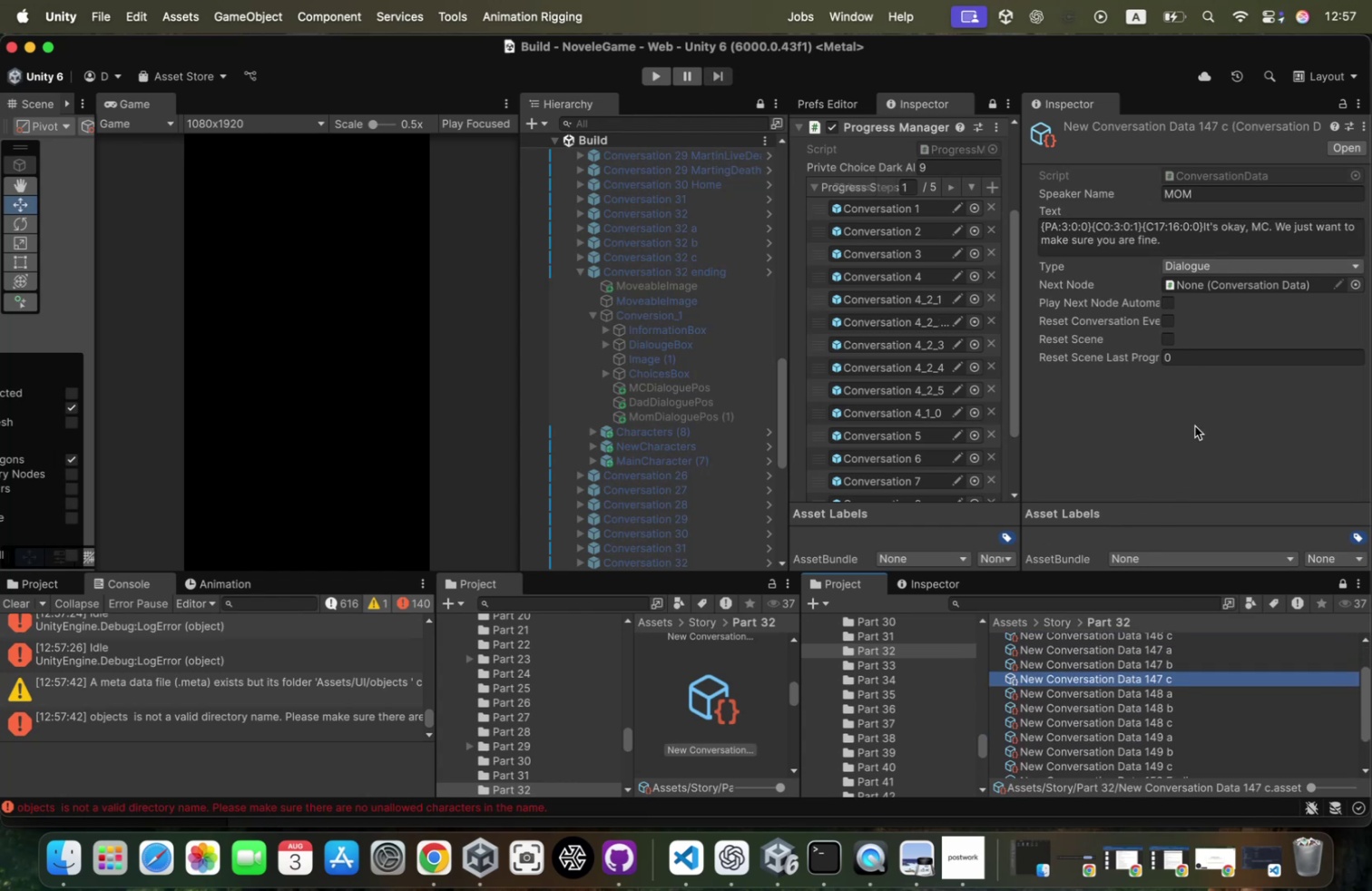 
left_click_drag(start_coordinate=[1137, 721], to_coordinate=[1223, 279])
 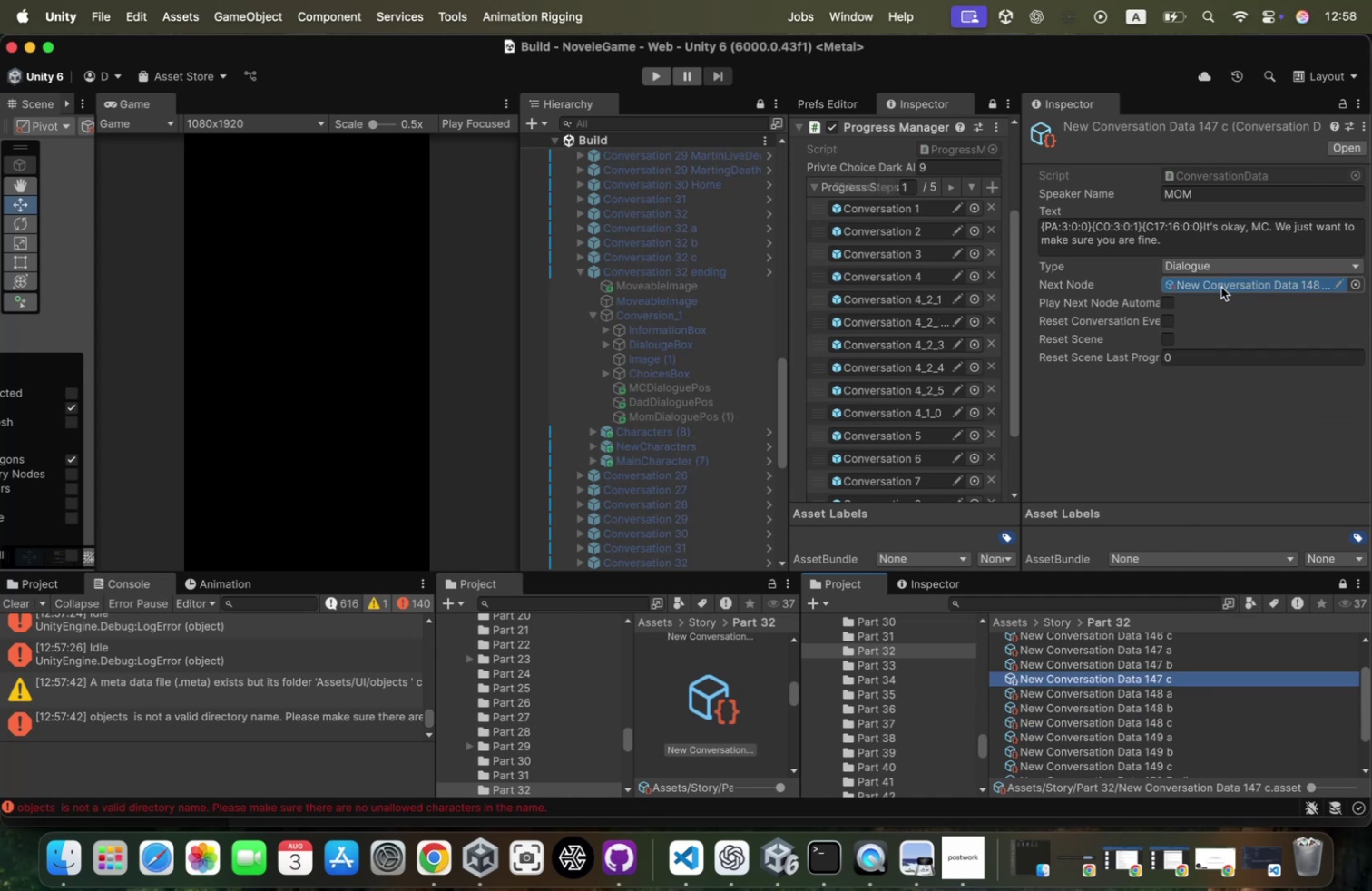 
left_click([1220, 288])
 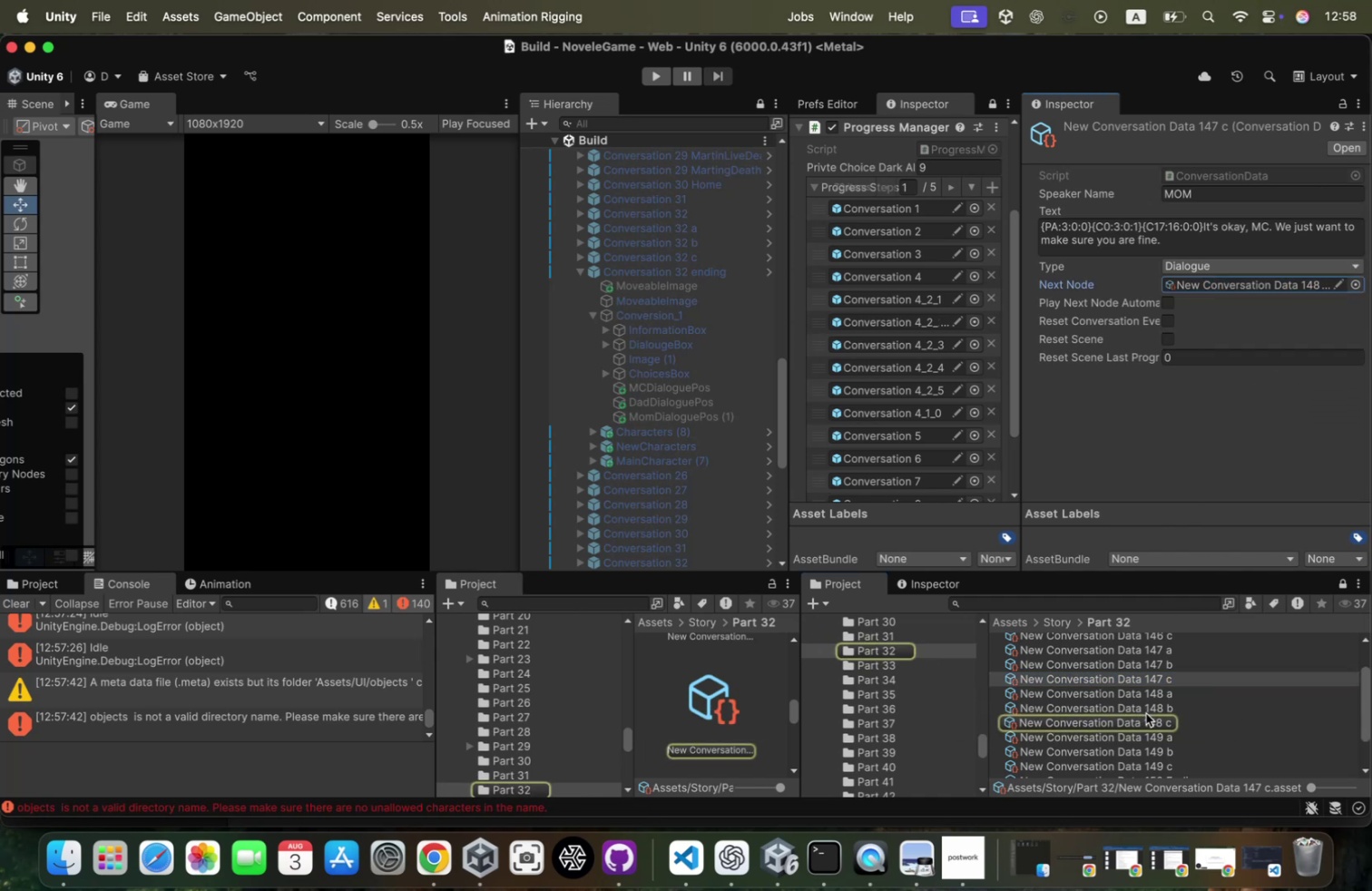 
left_click([1139, 723])
 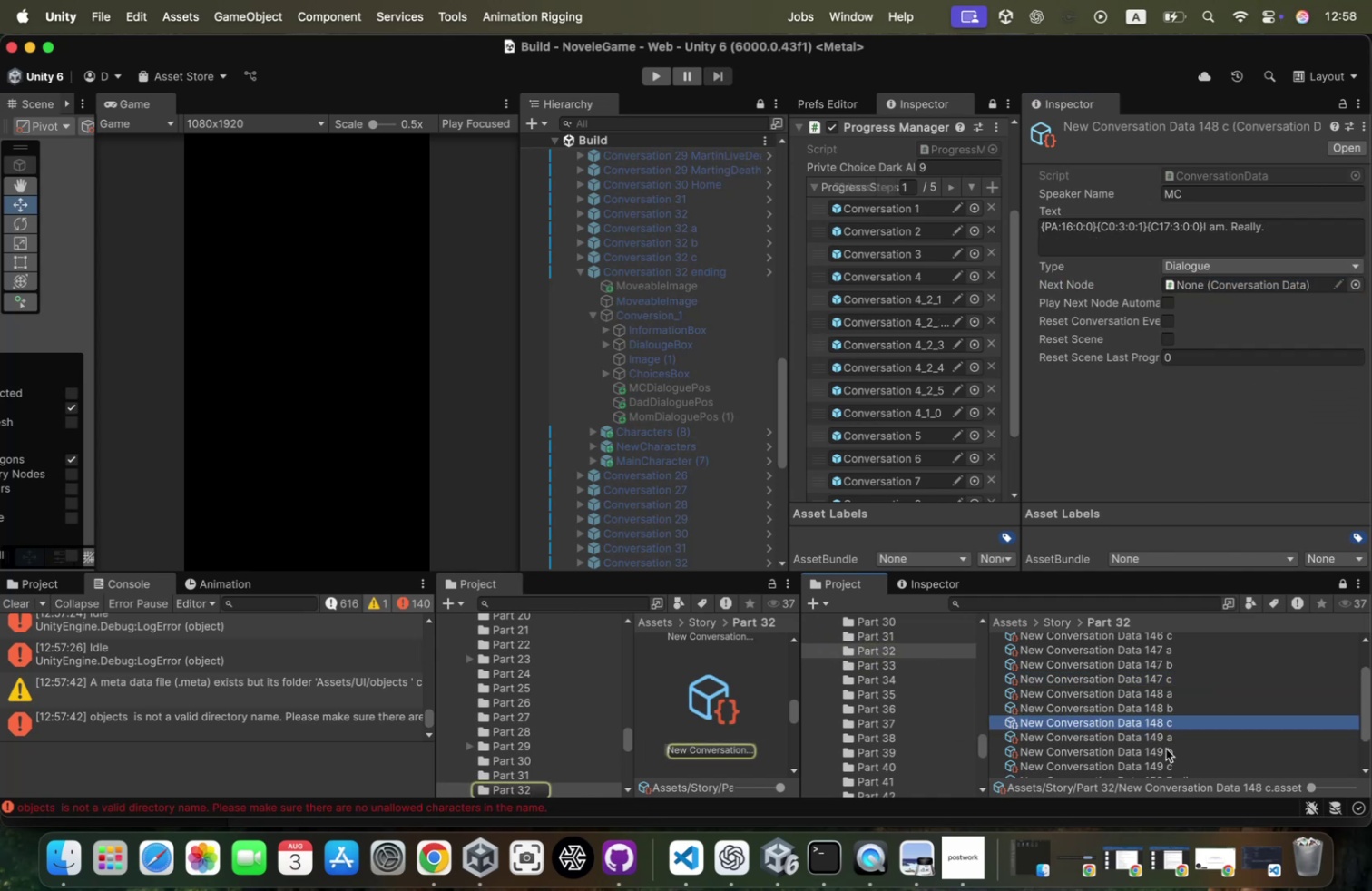 
scroll: coordinate [1180, 720], scroll_direction: down, amount: 4.0
 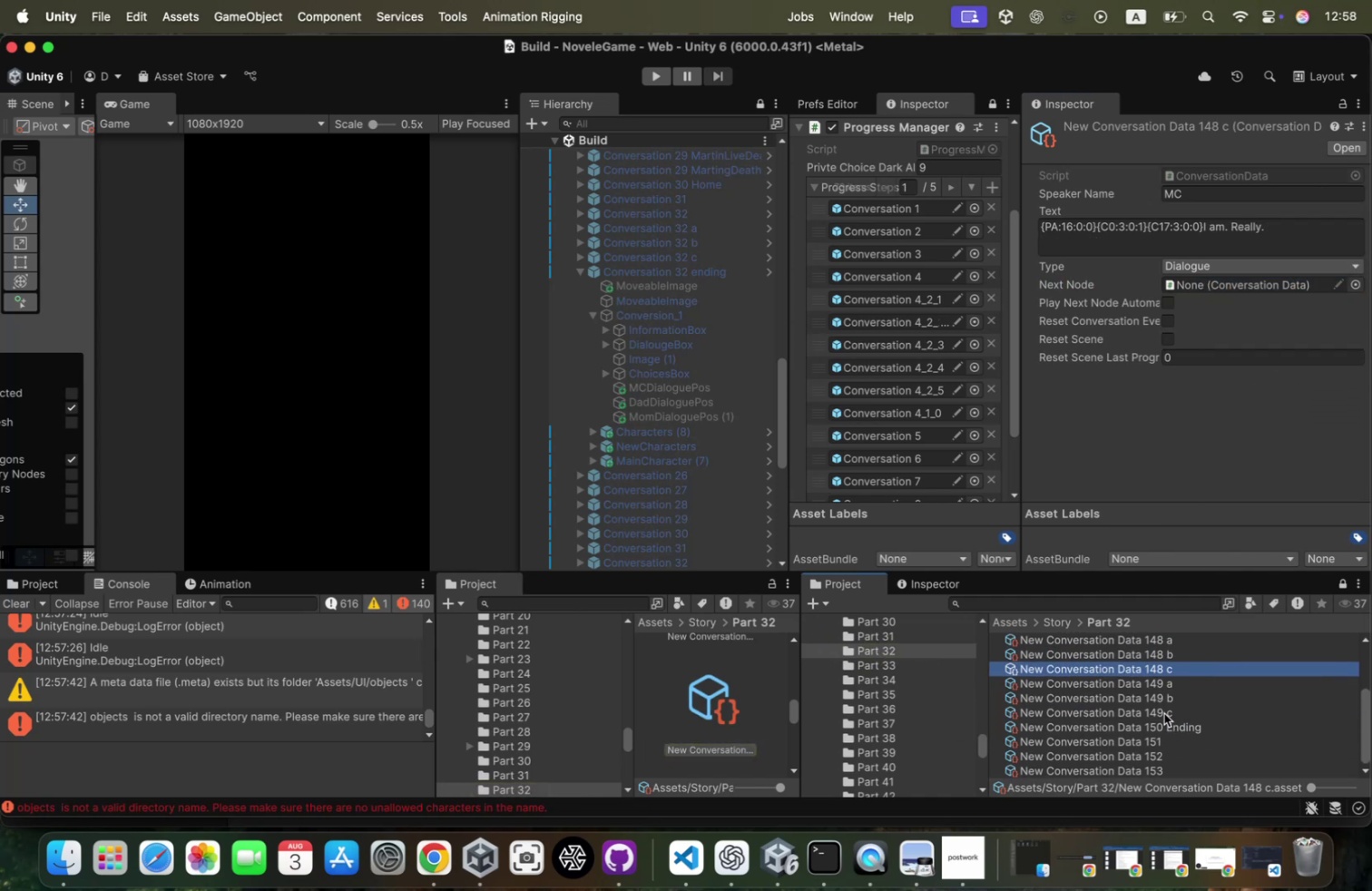 
left_click_drag(start_coordinate=[1164, 712], to_coordinate=[1269, 284])
 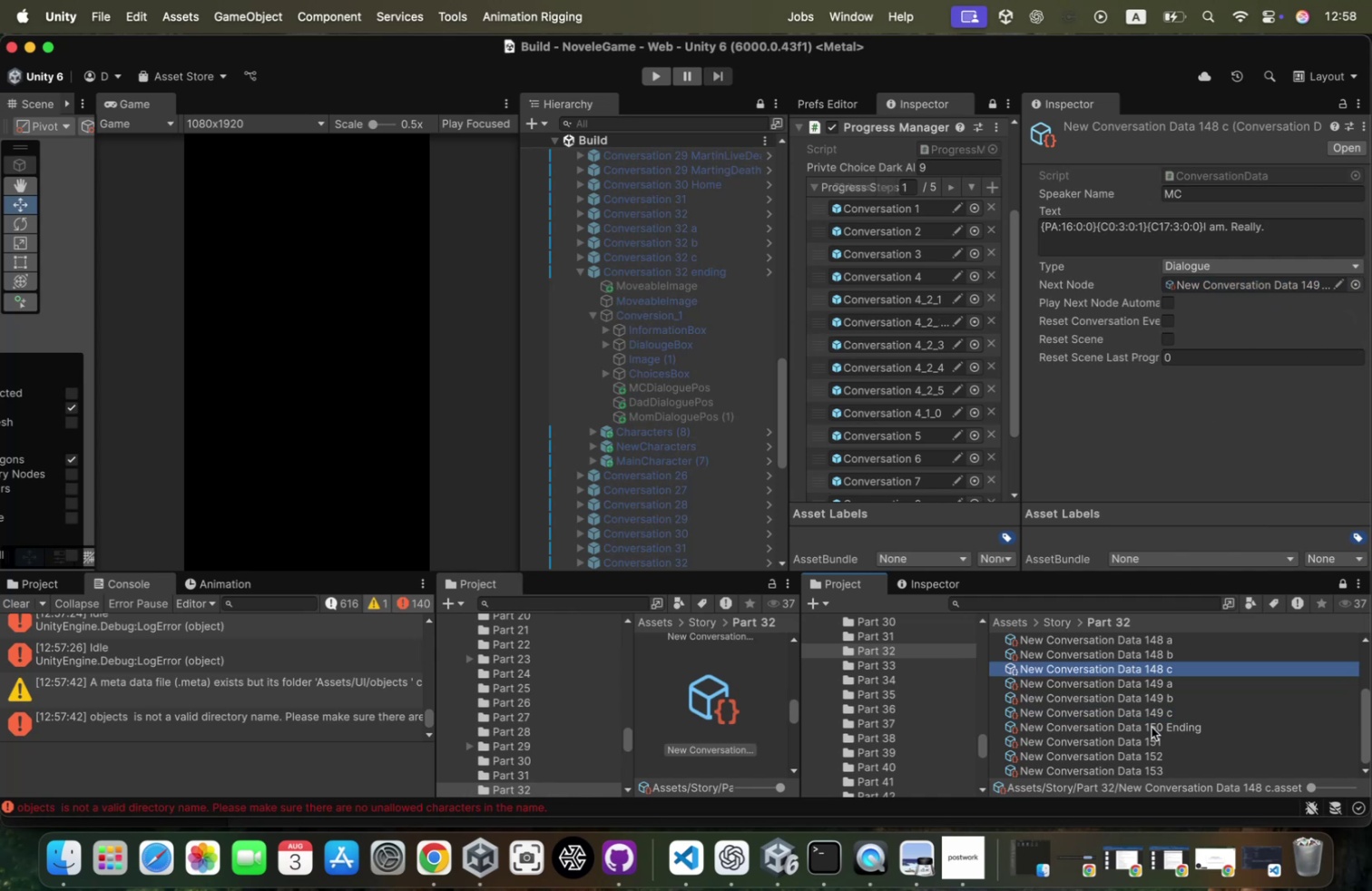 
left_click([1155, 716])
 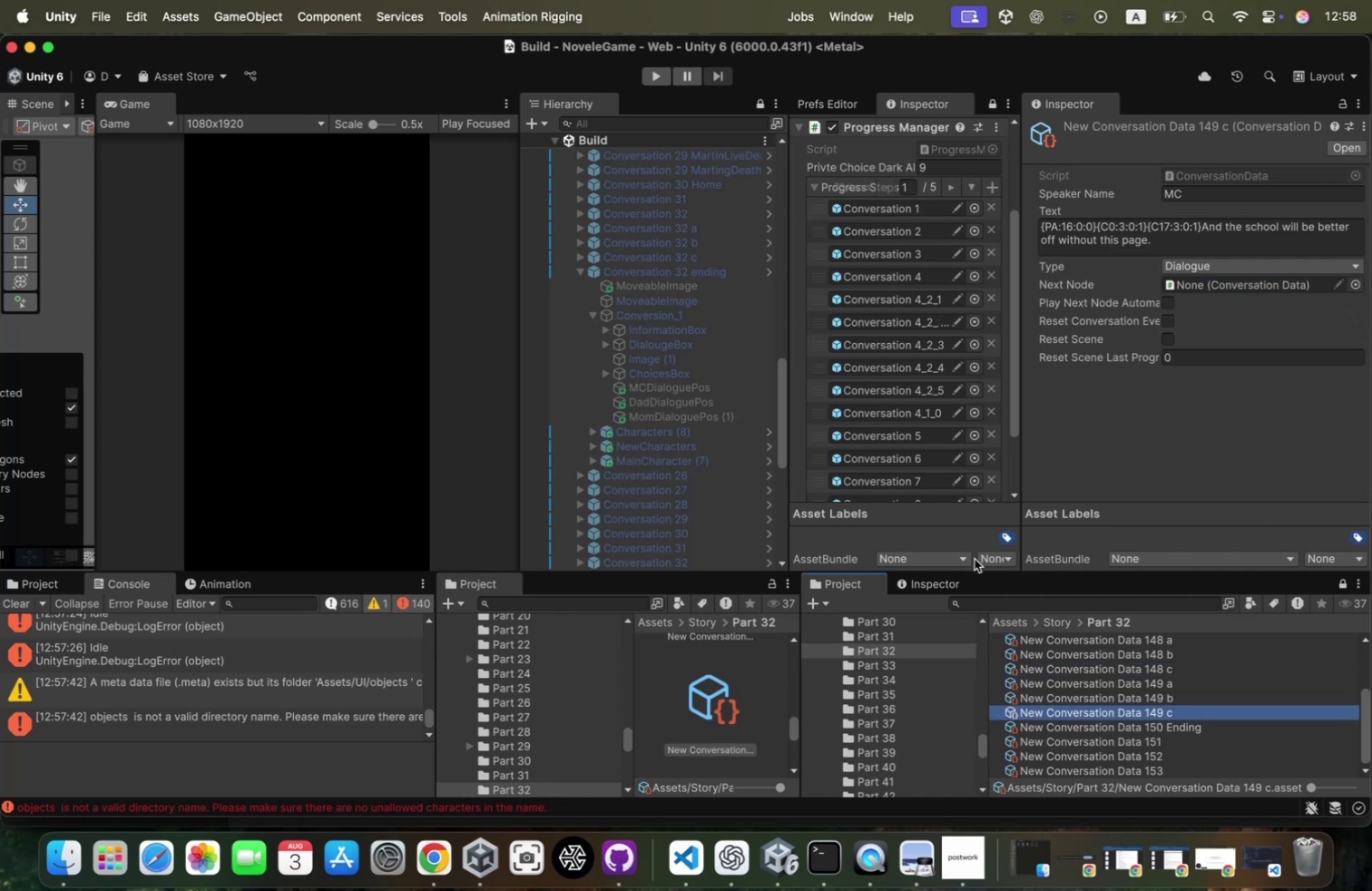 
wait(7.84)
 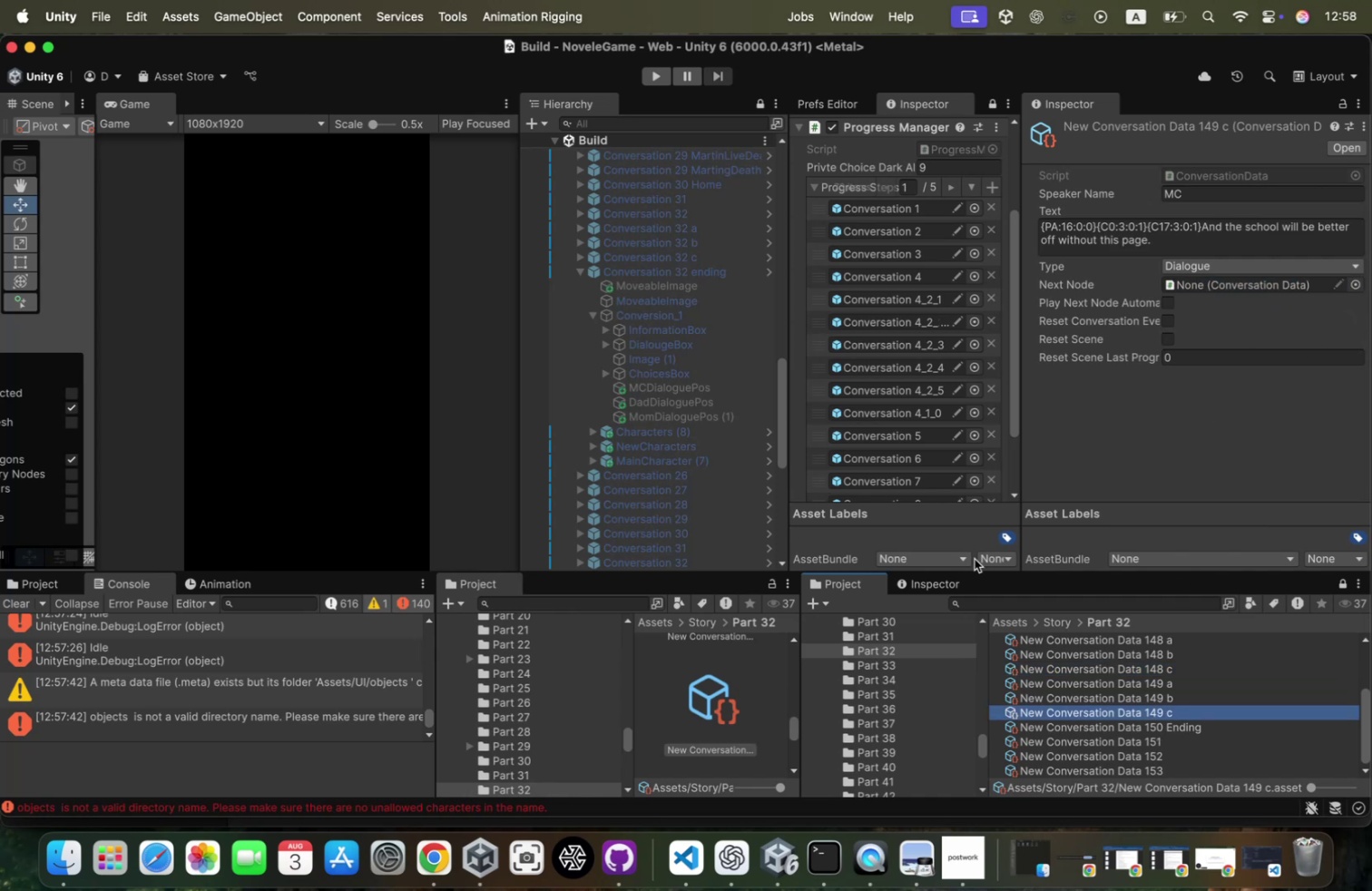 
left_click([649, 73])
 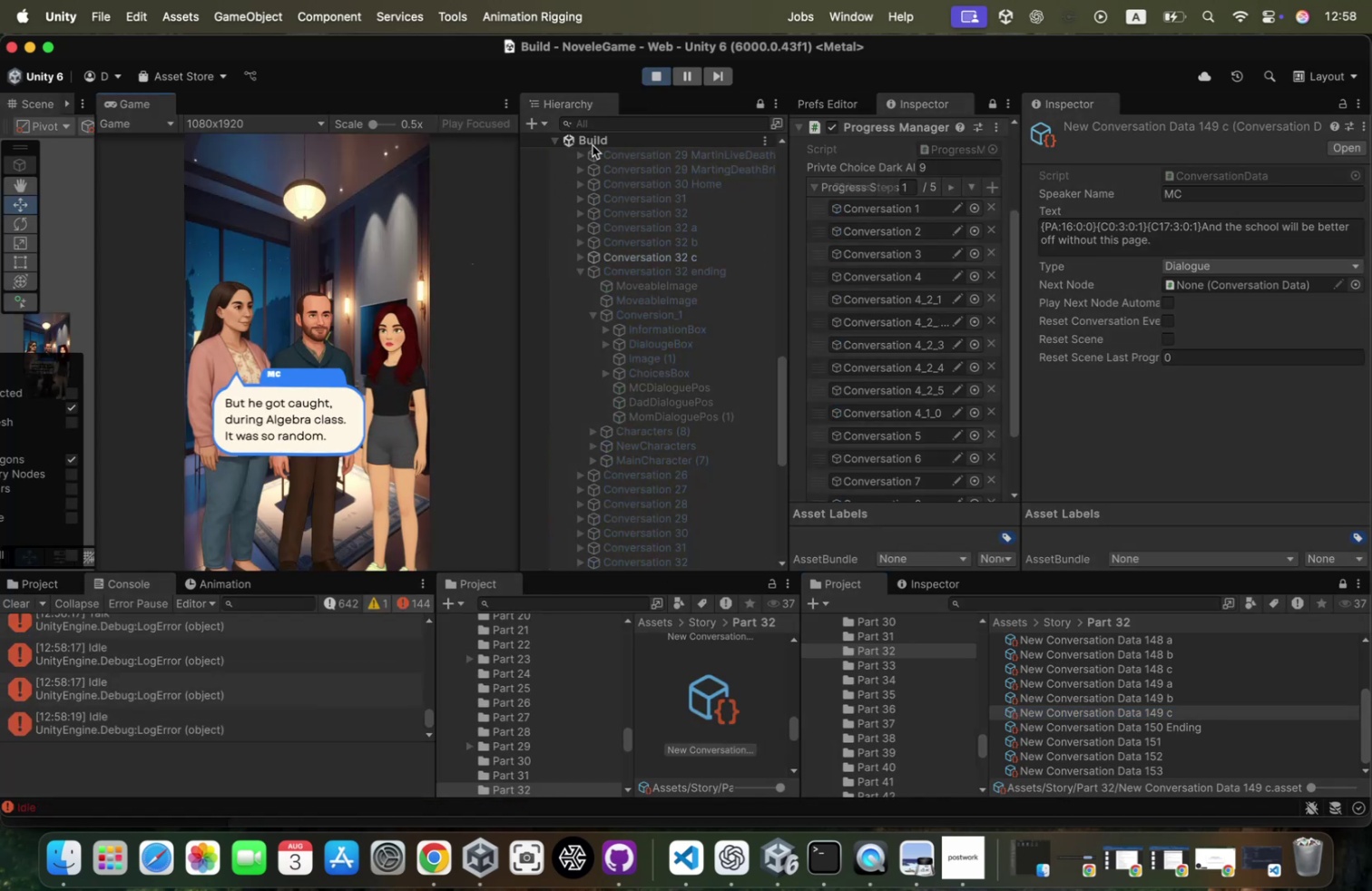 
left_click([657, 77])
 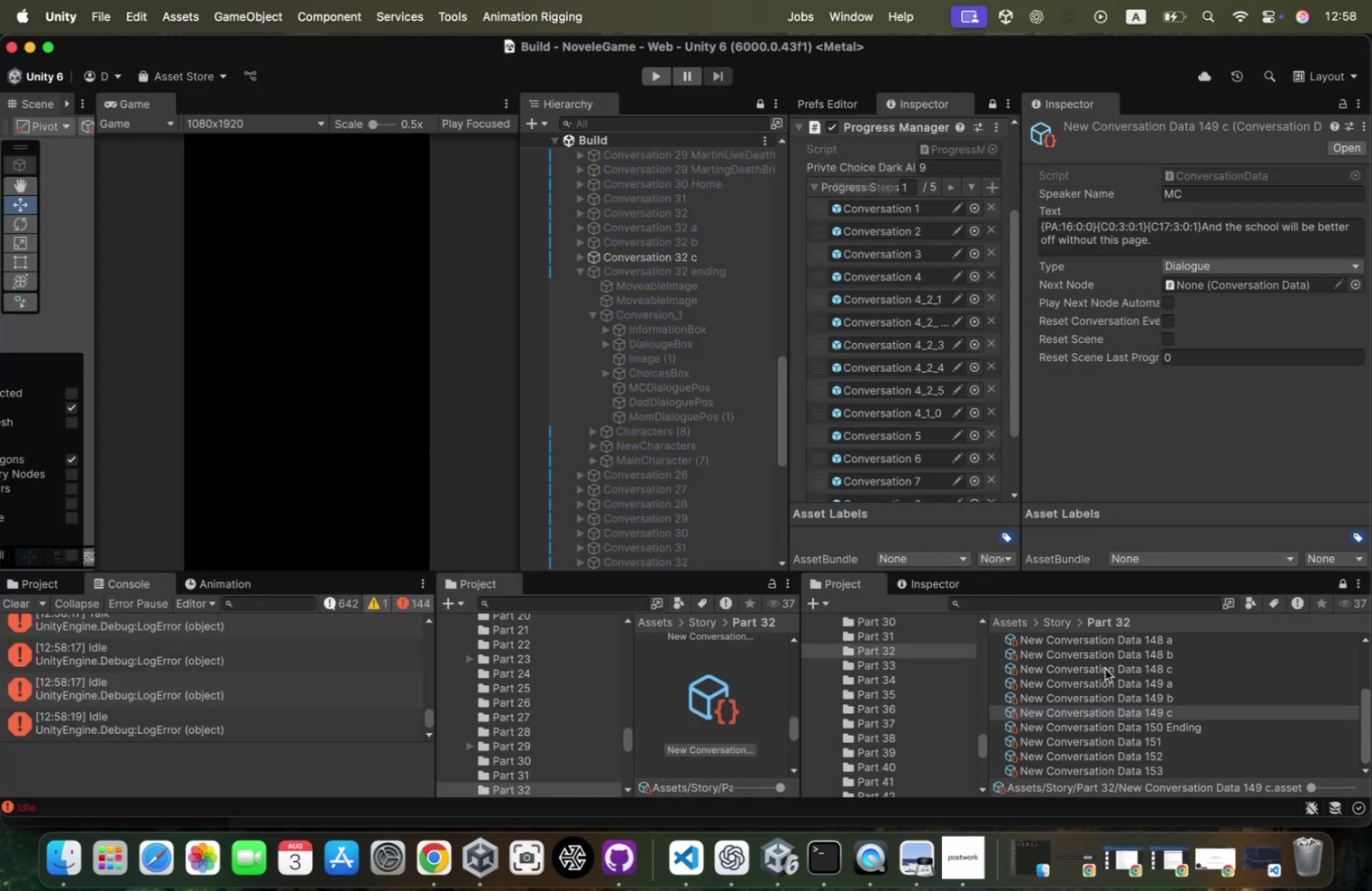 
scroll: coordinate [1105, 668], scroll_direction: up, amount: 34.0
 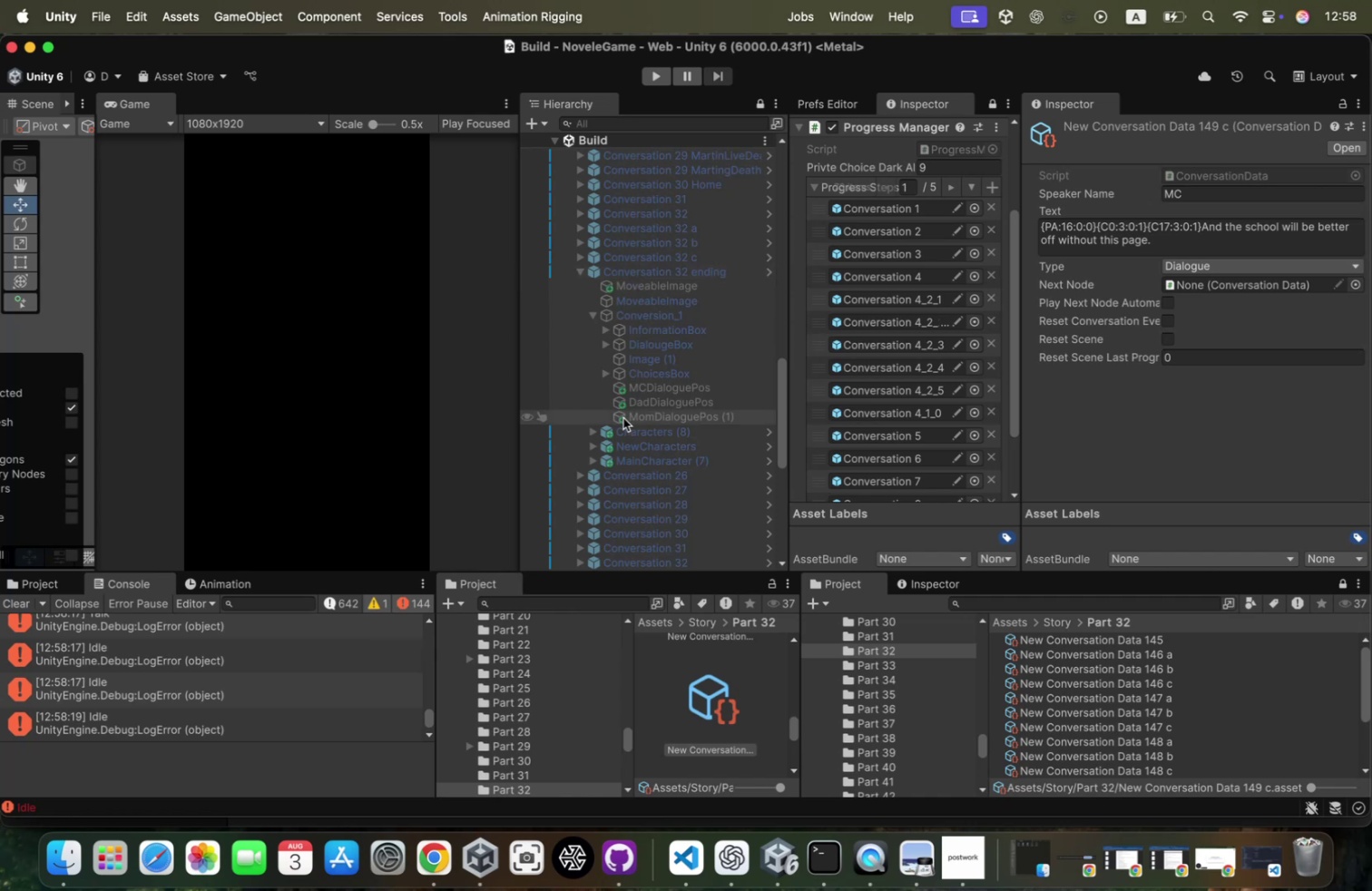 
left_click([579, 270])
 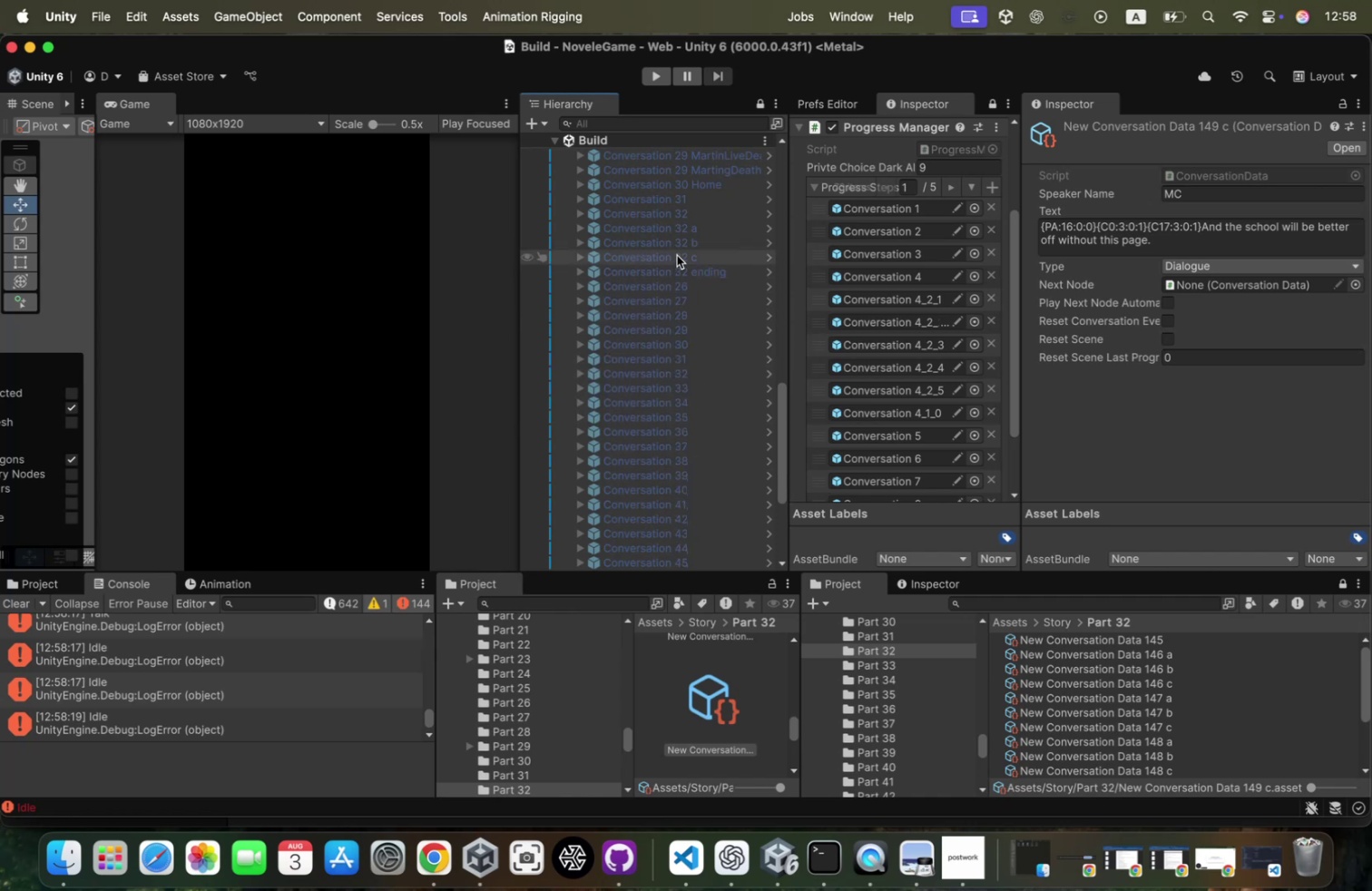 
left_click([679, 254])
 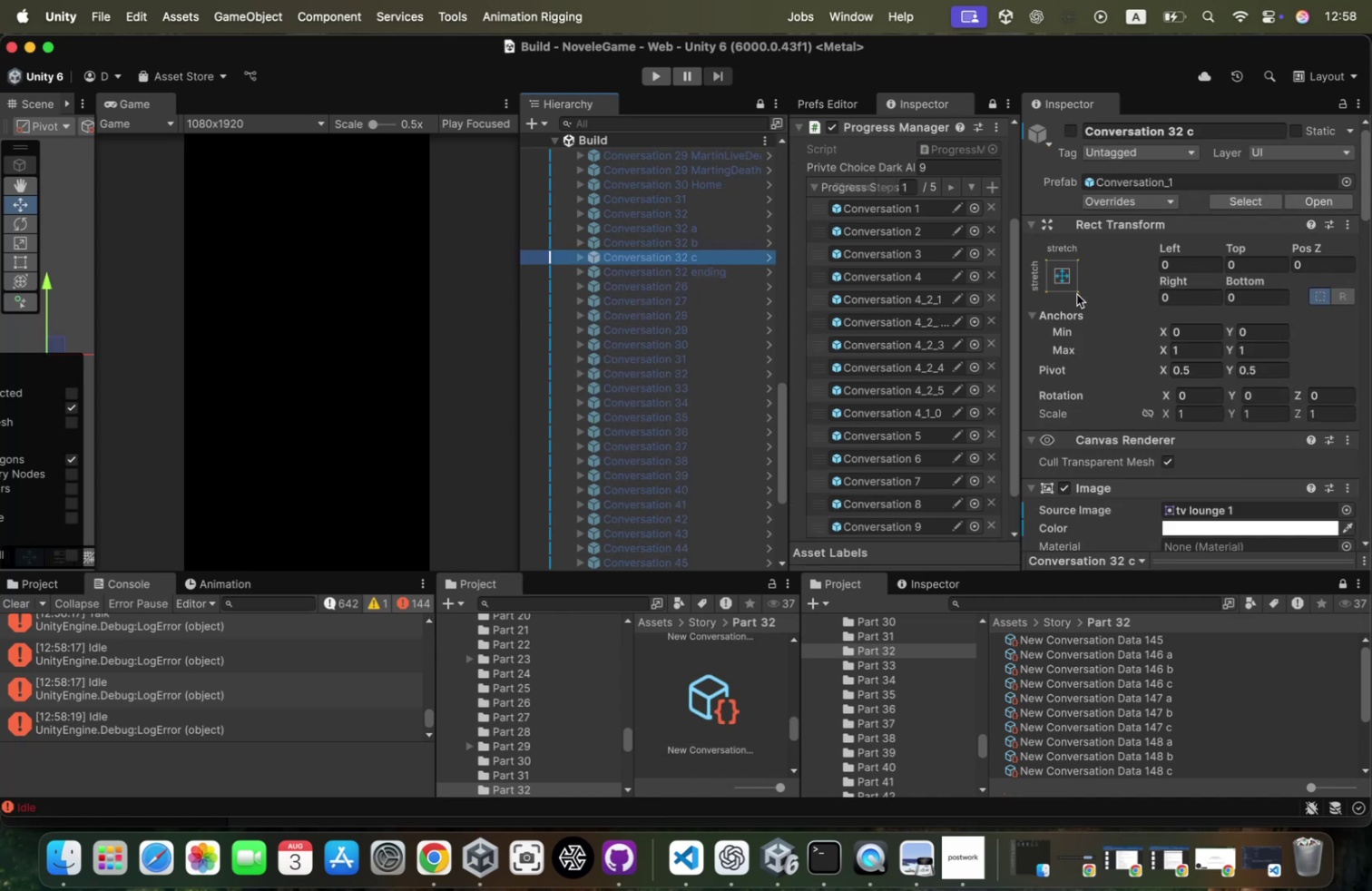 
scroll: coordinate [1077, 294], scroll_direction: down, amount: 46.0
 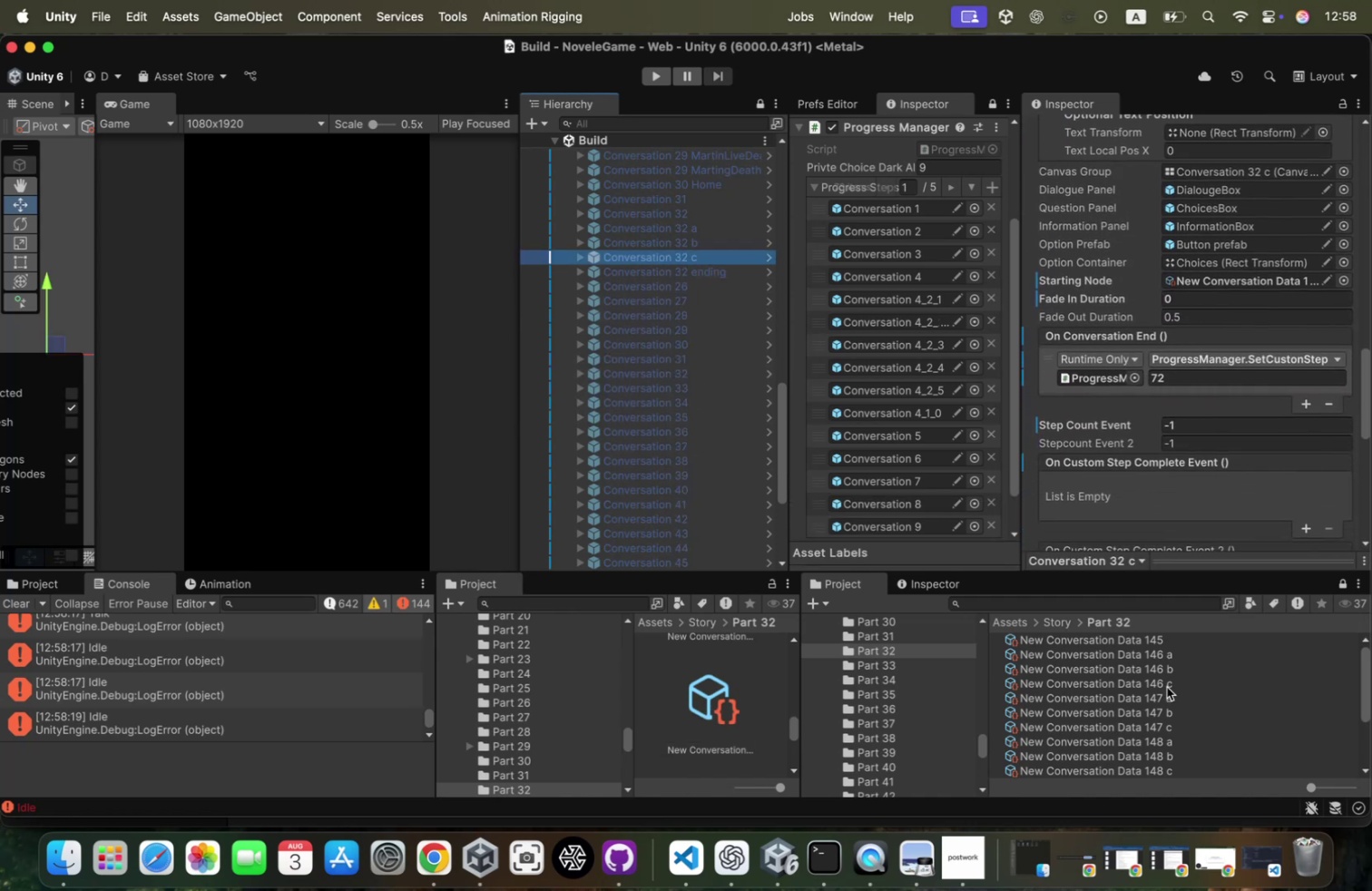 
left_click_drag(start_coordinate=[1156, 725], to_coordinate=[1198, 231])
 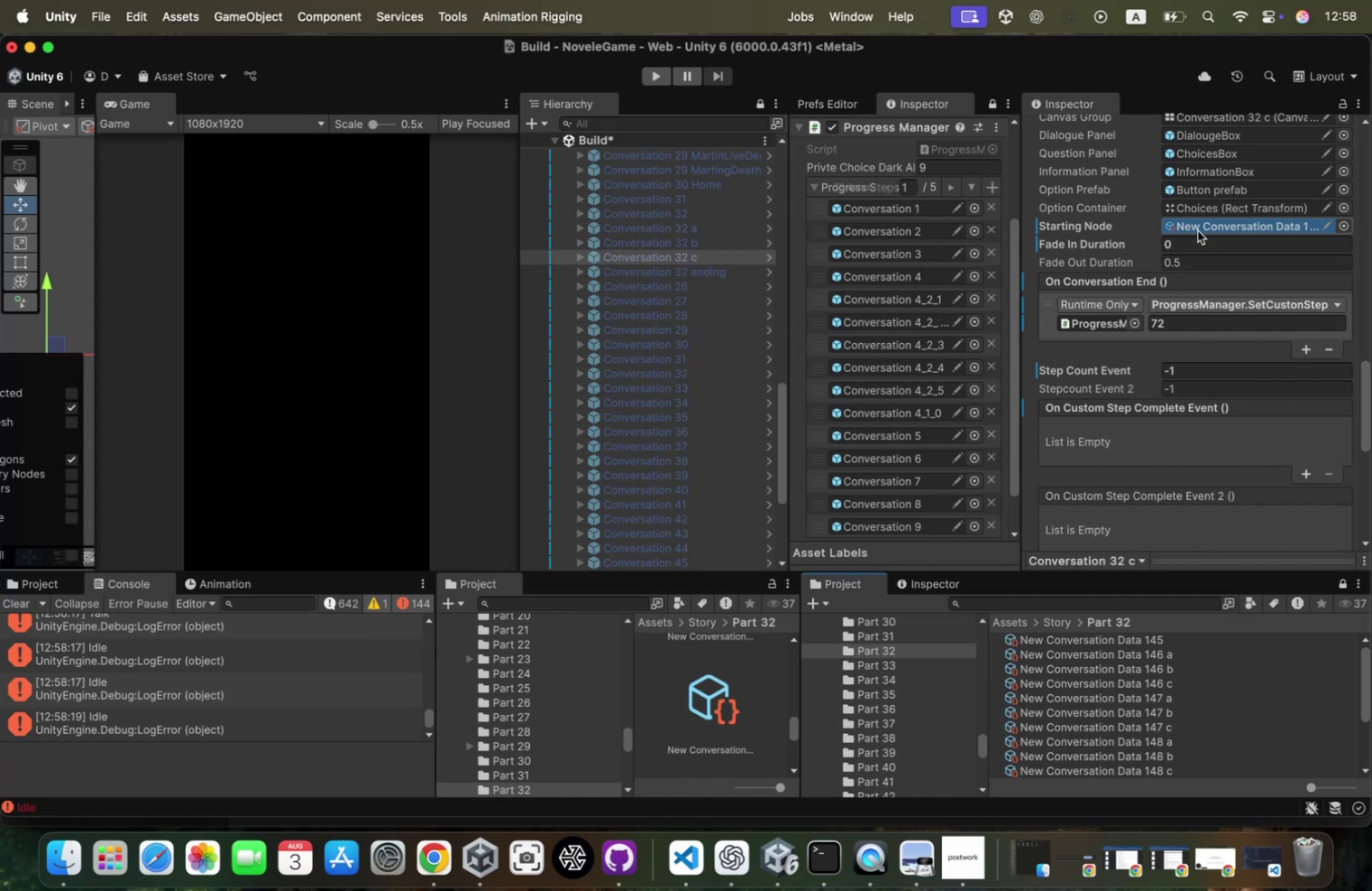 
left_click([1198, 230])
 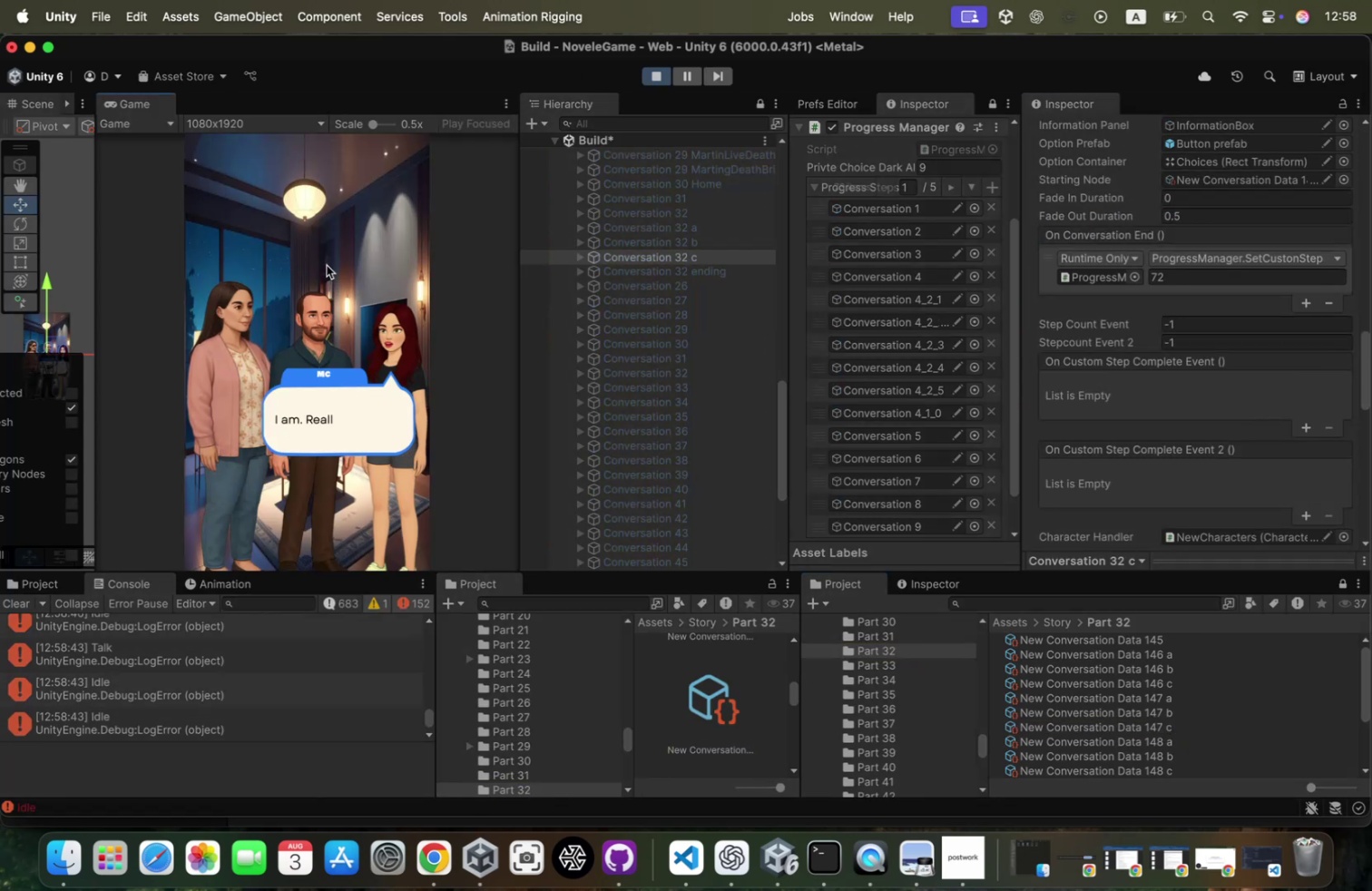 
wait(12.72)
 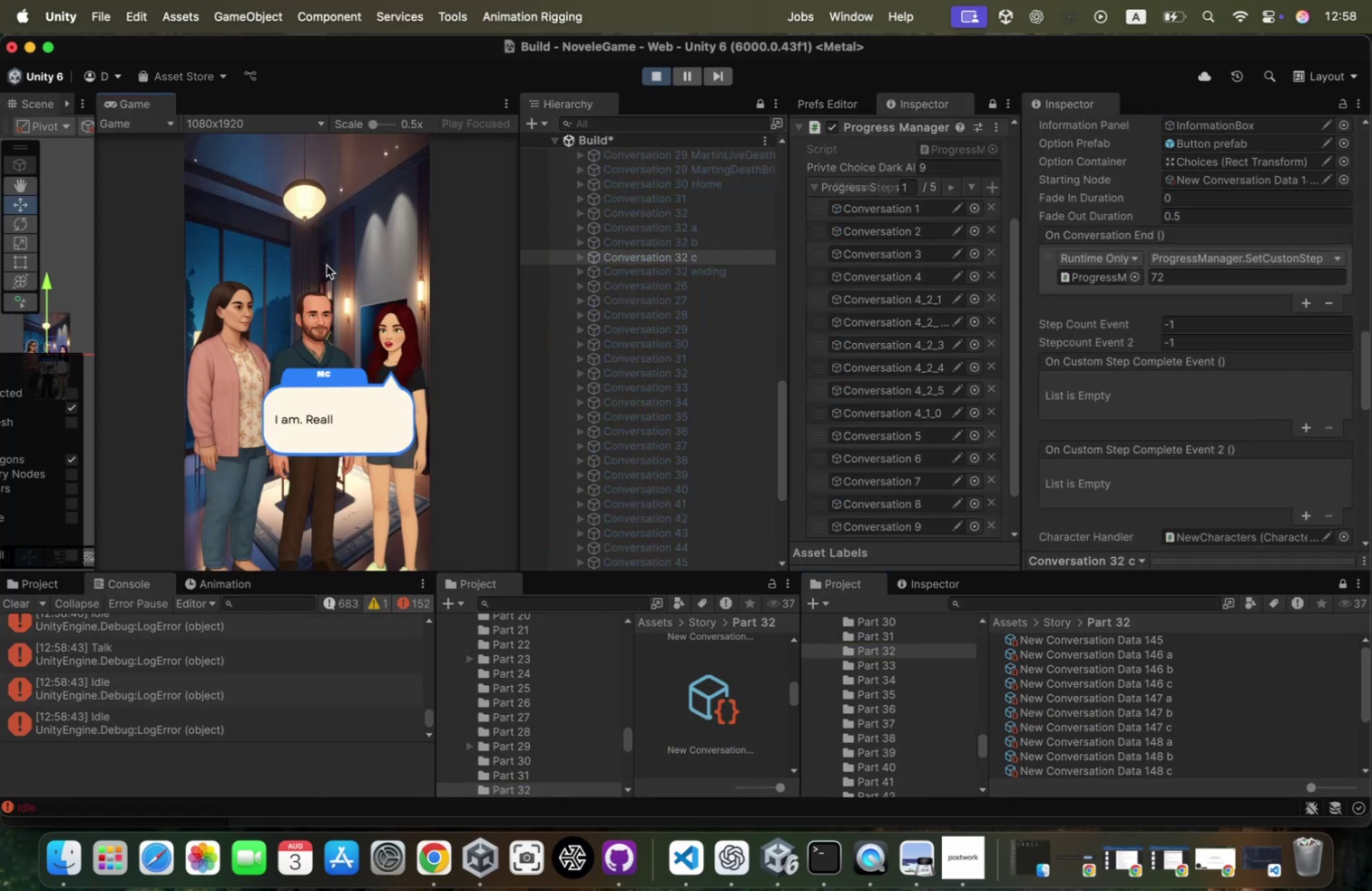 
left_click([326, 265])
 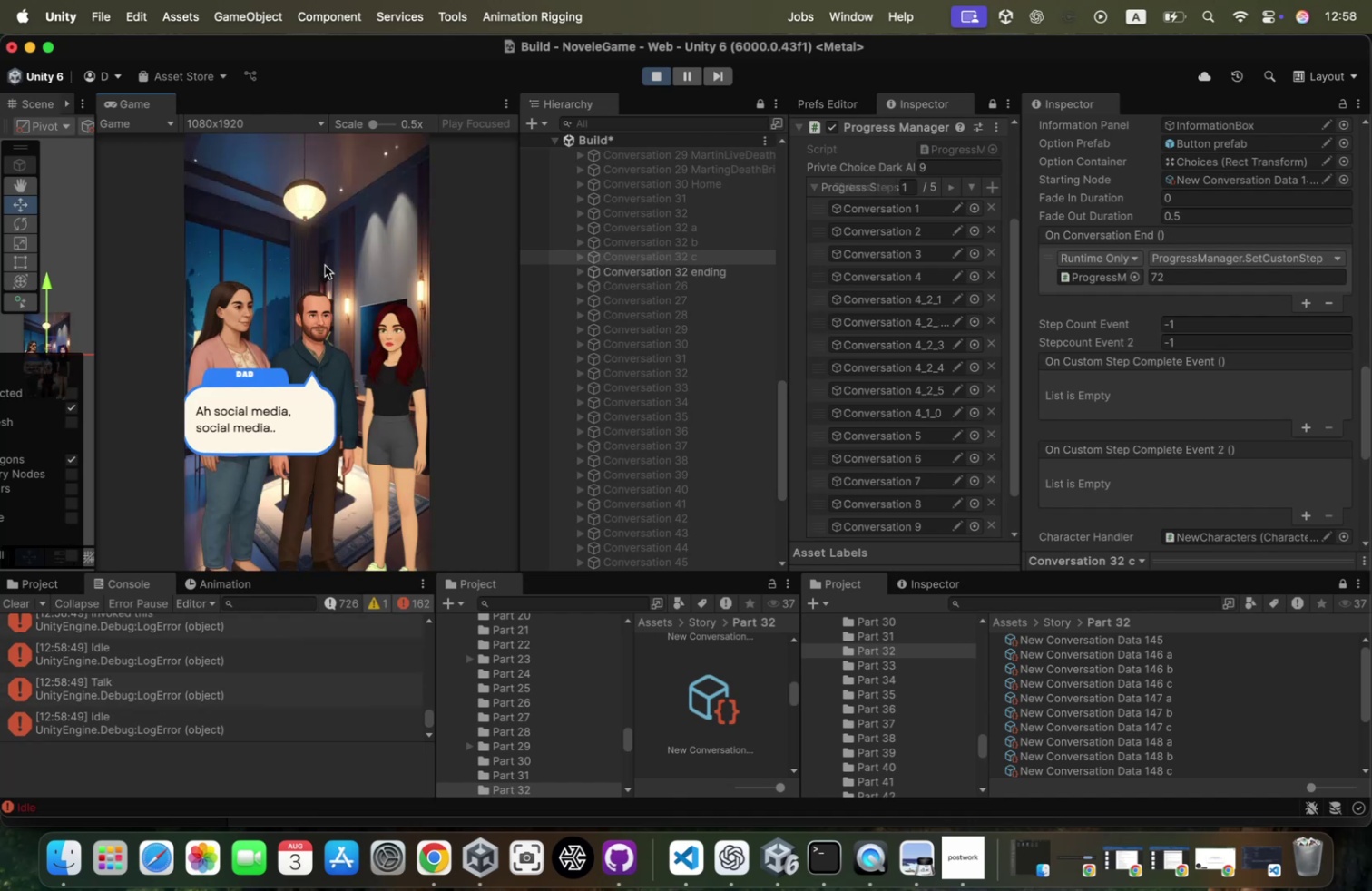 
left_click([325, 265])
 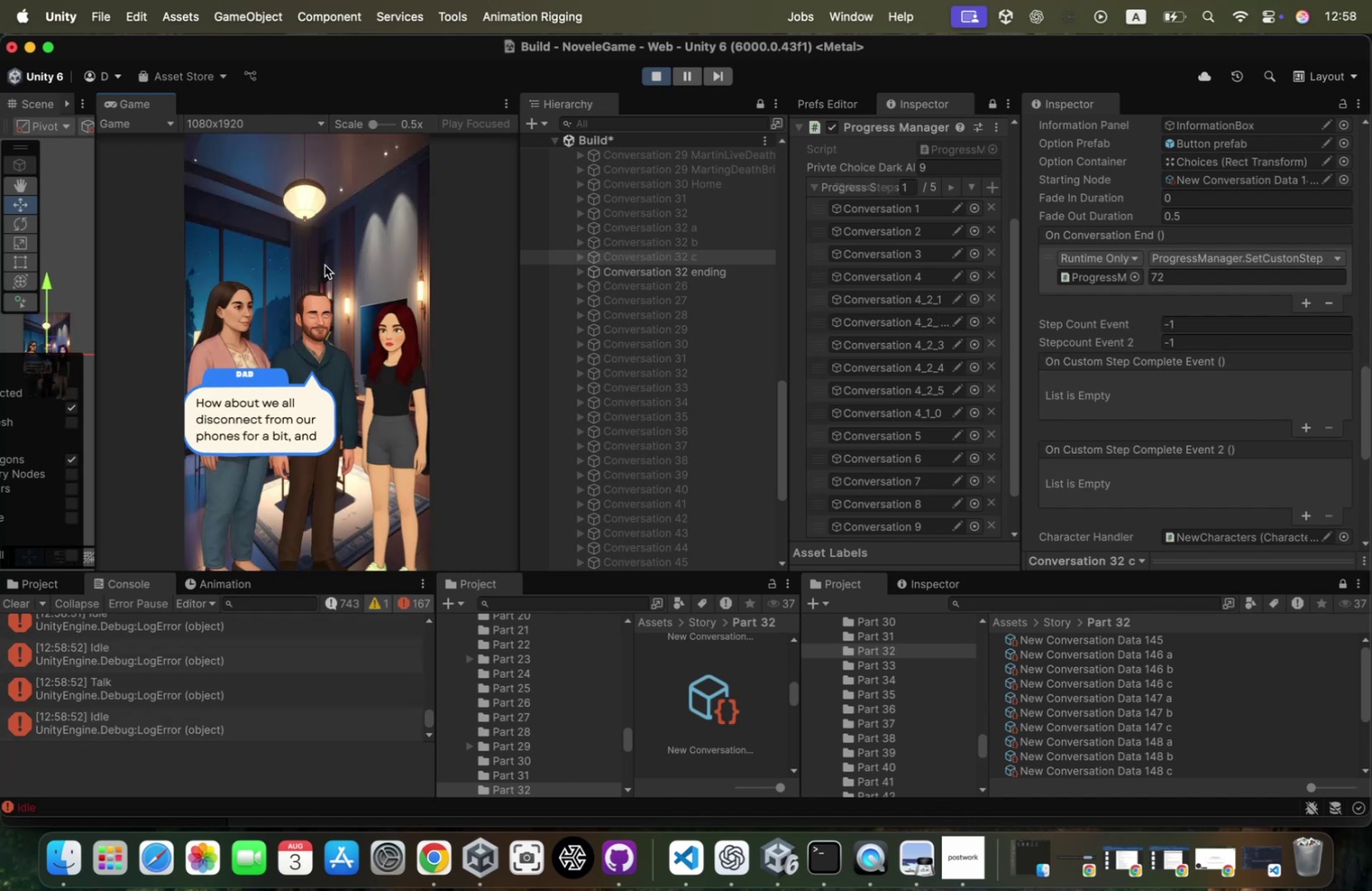 
left_click([325, 265])
 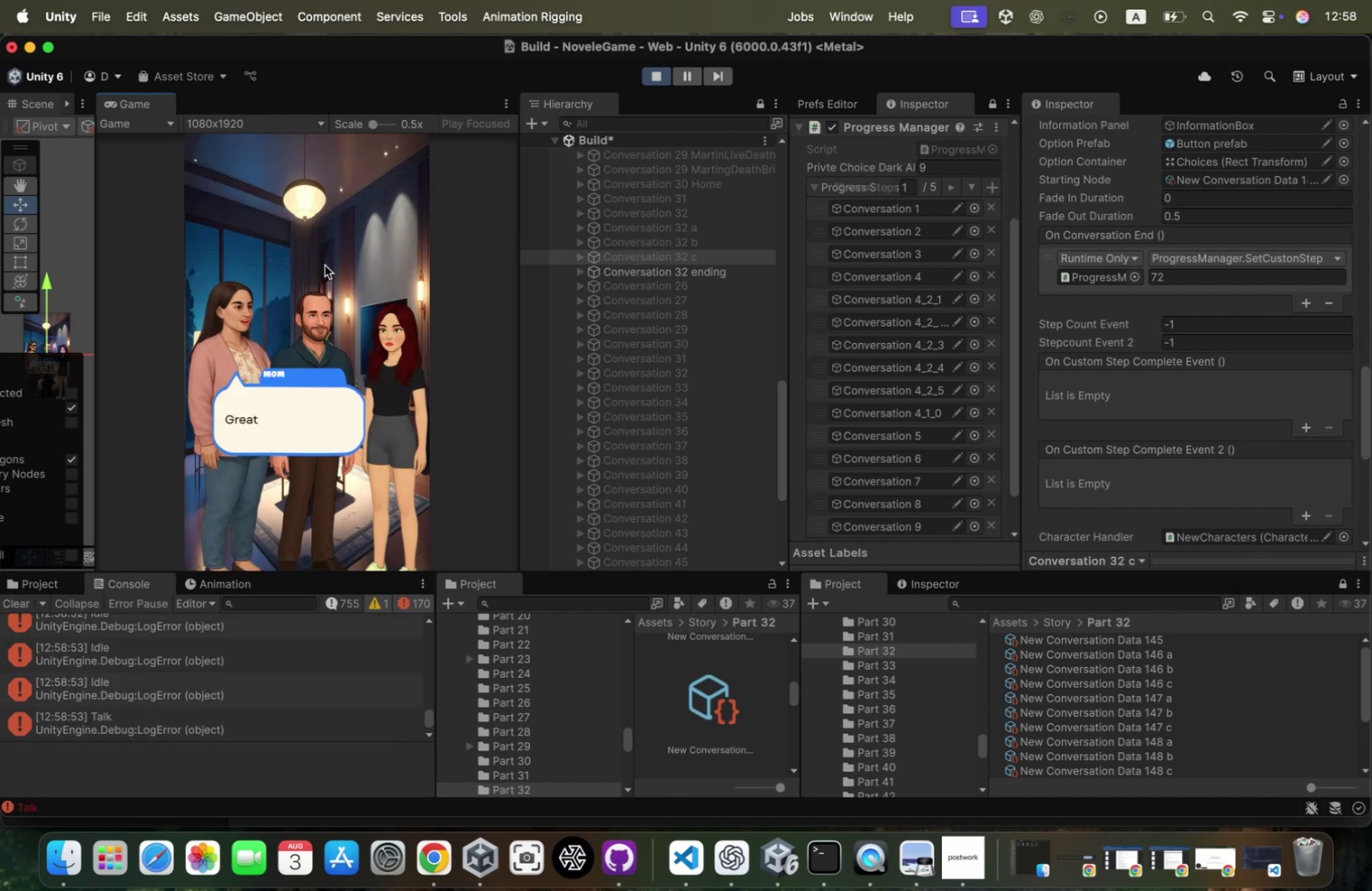 
left_click([325, 265])
 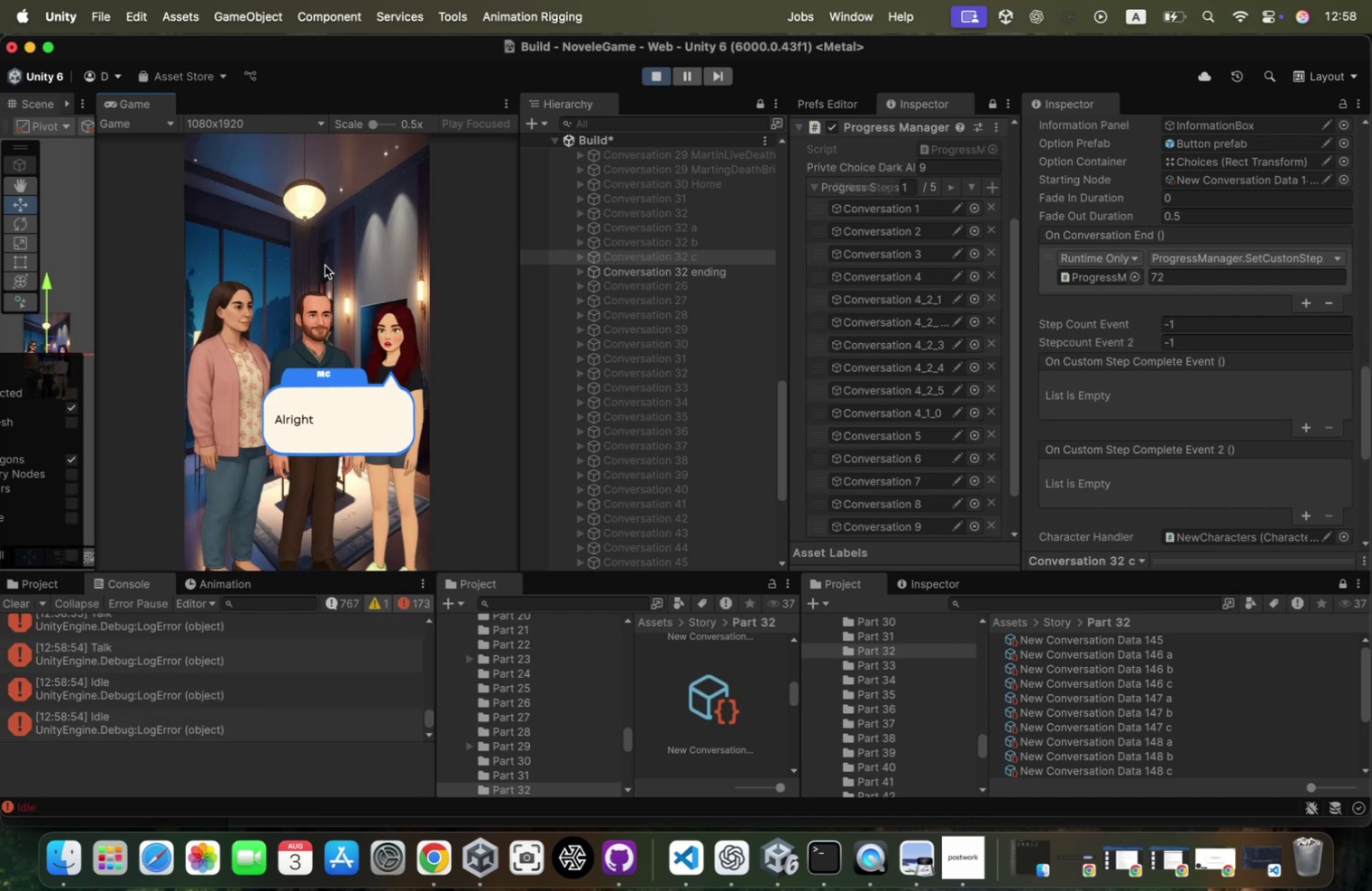 
left_click([324, 265])
 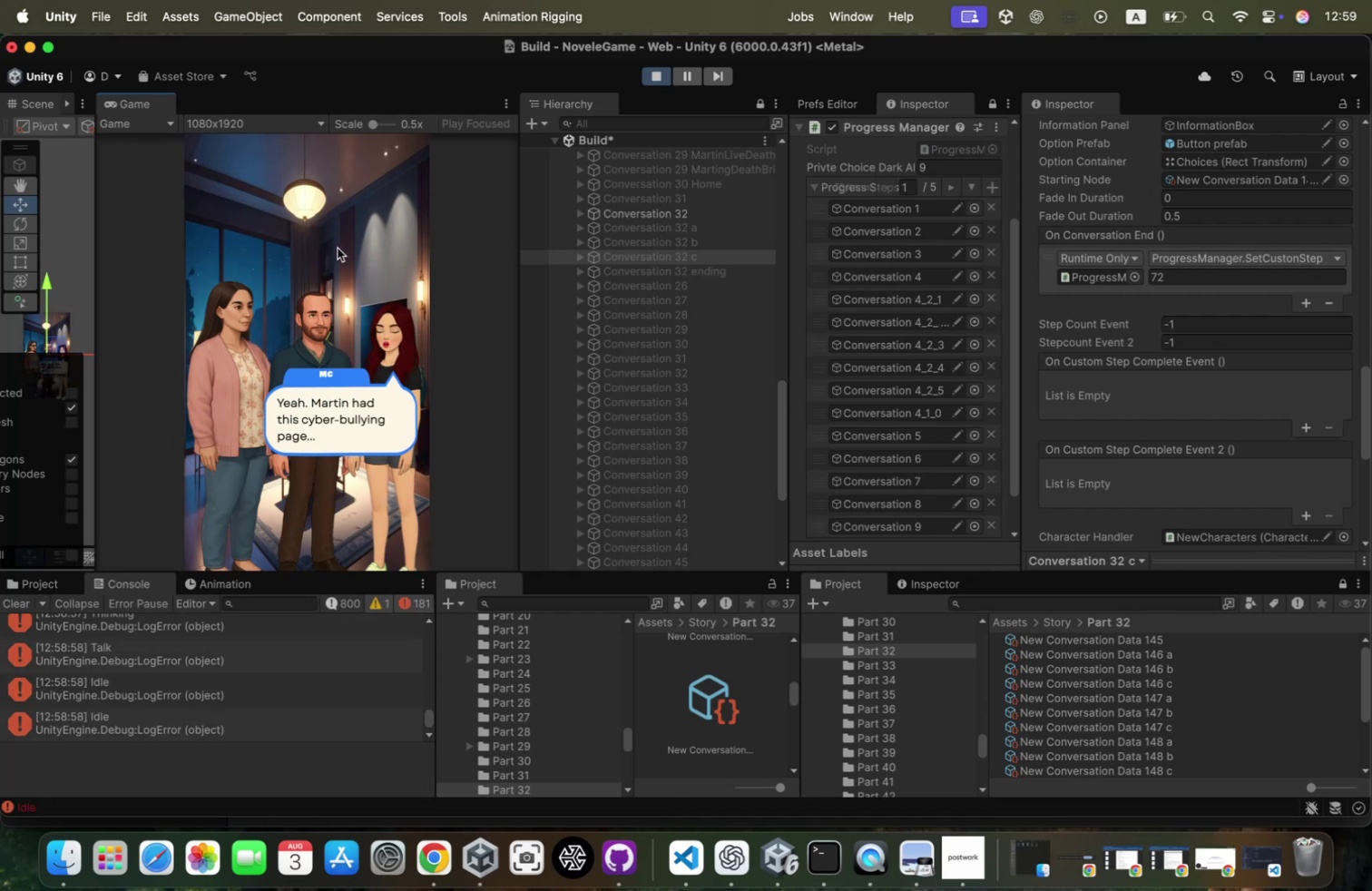 
wait(6.22)
 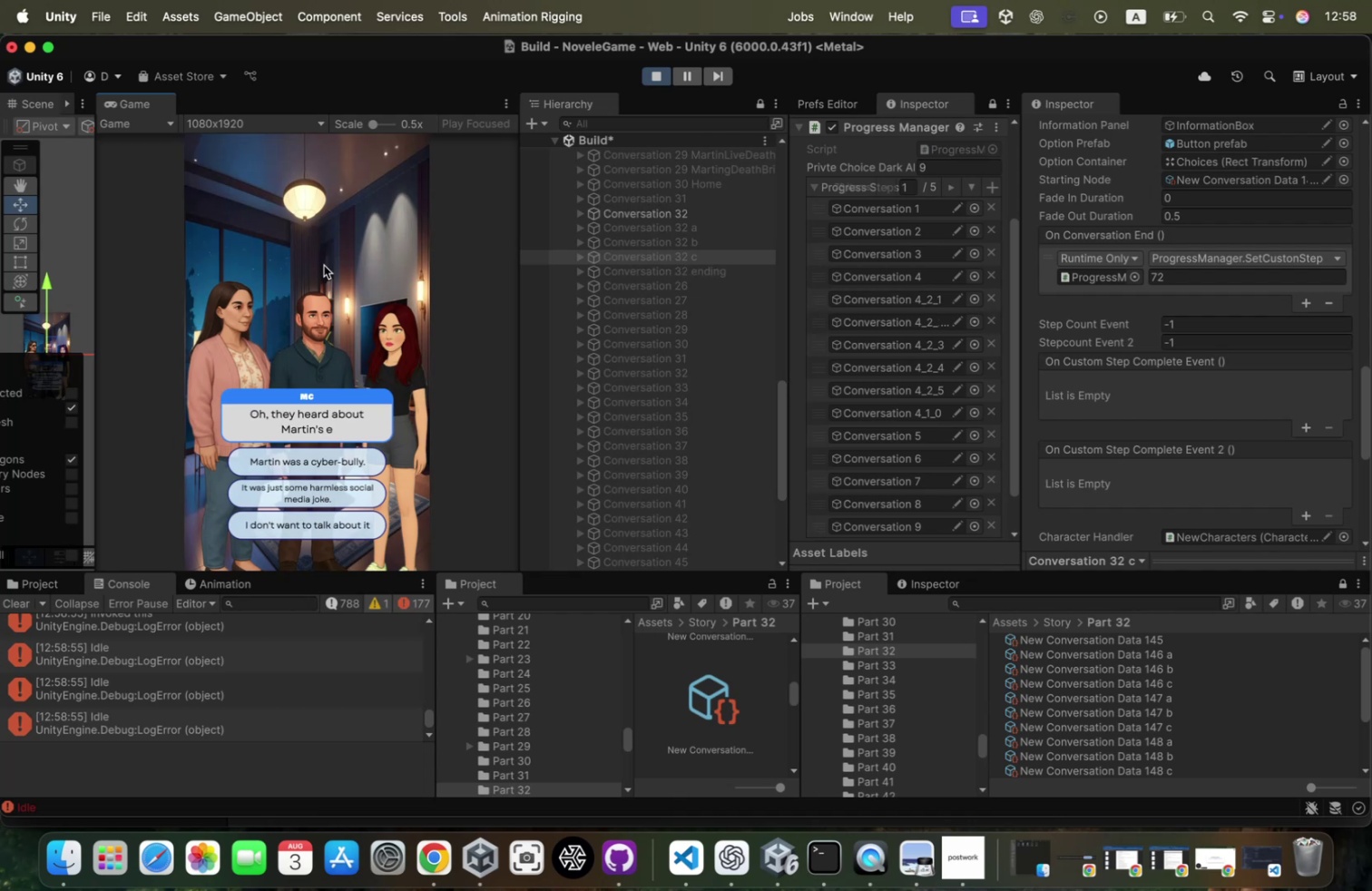 
left_click([338, 248])
 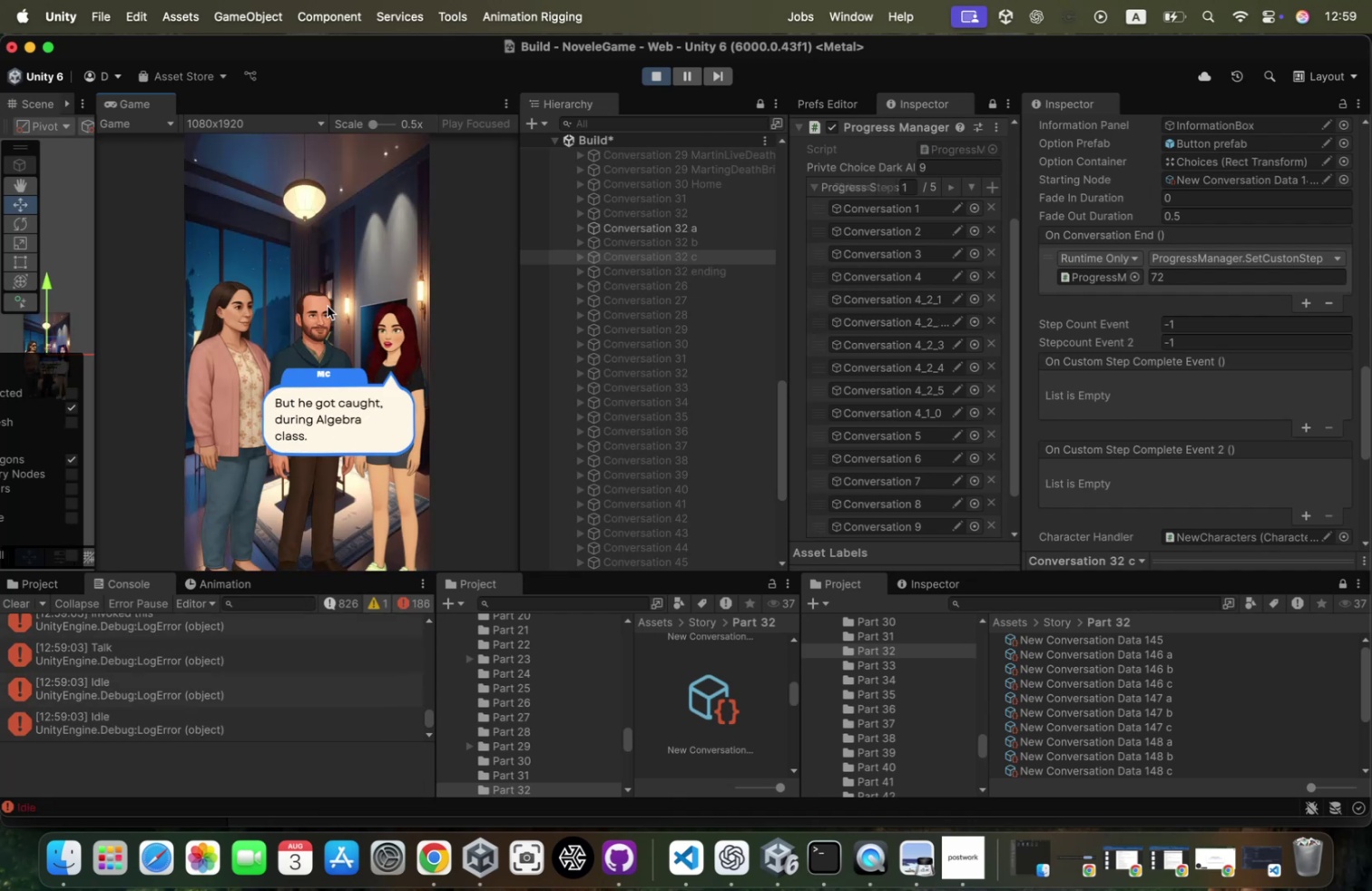 
left_click([328, 306])
 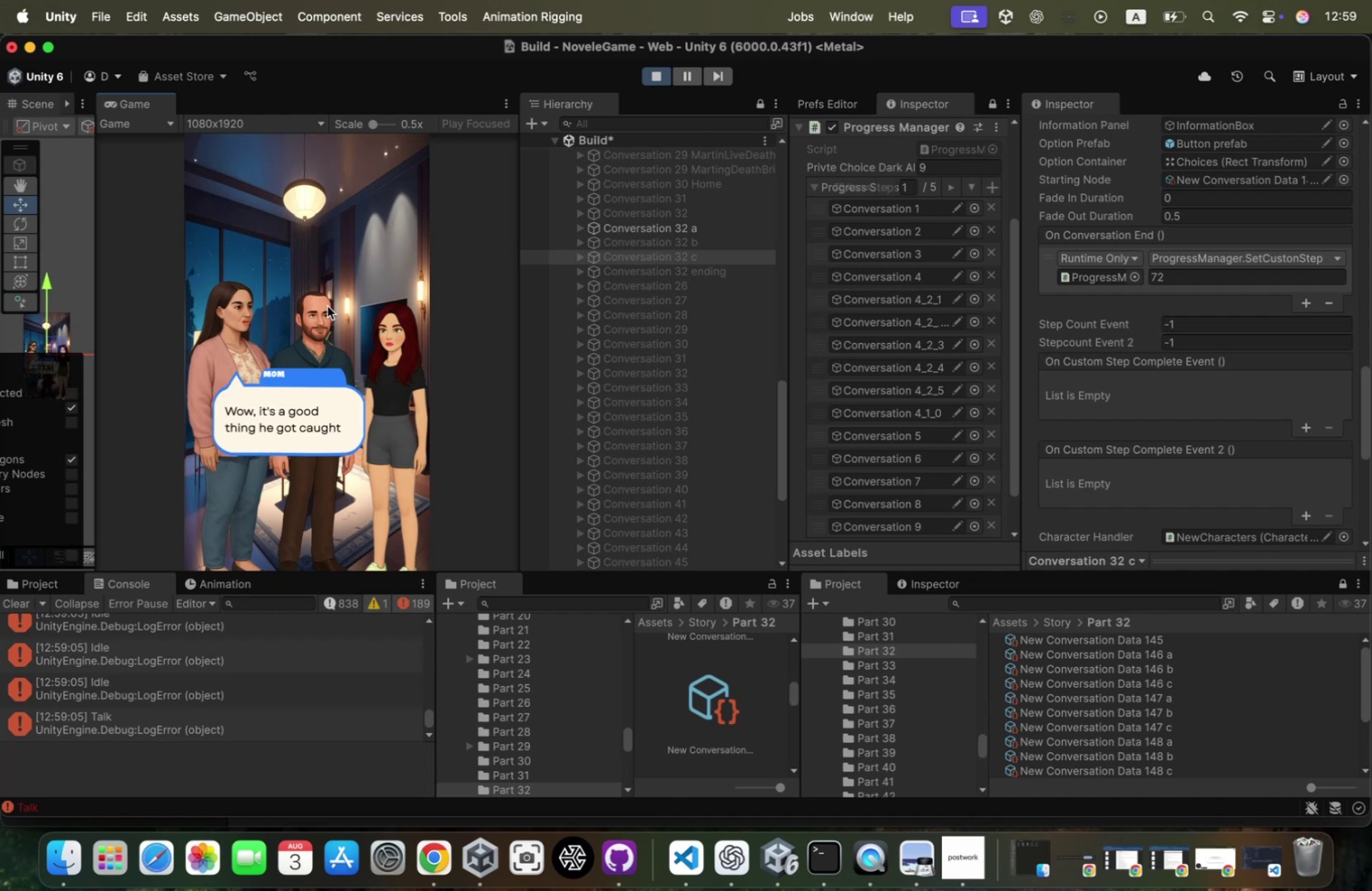 
left_click([328, 306])
 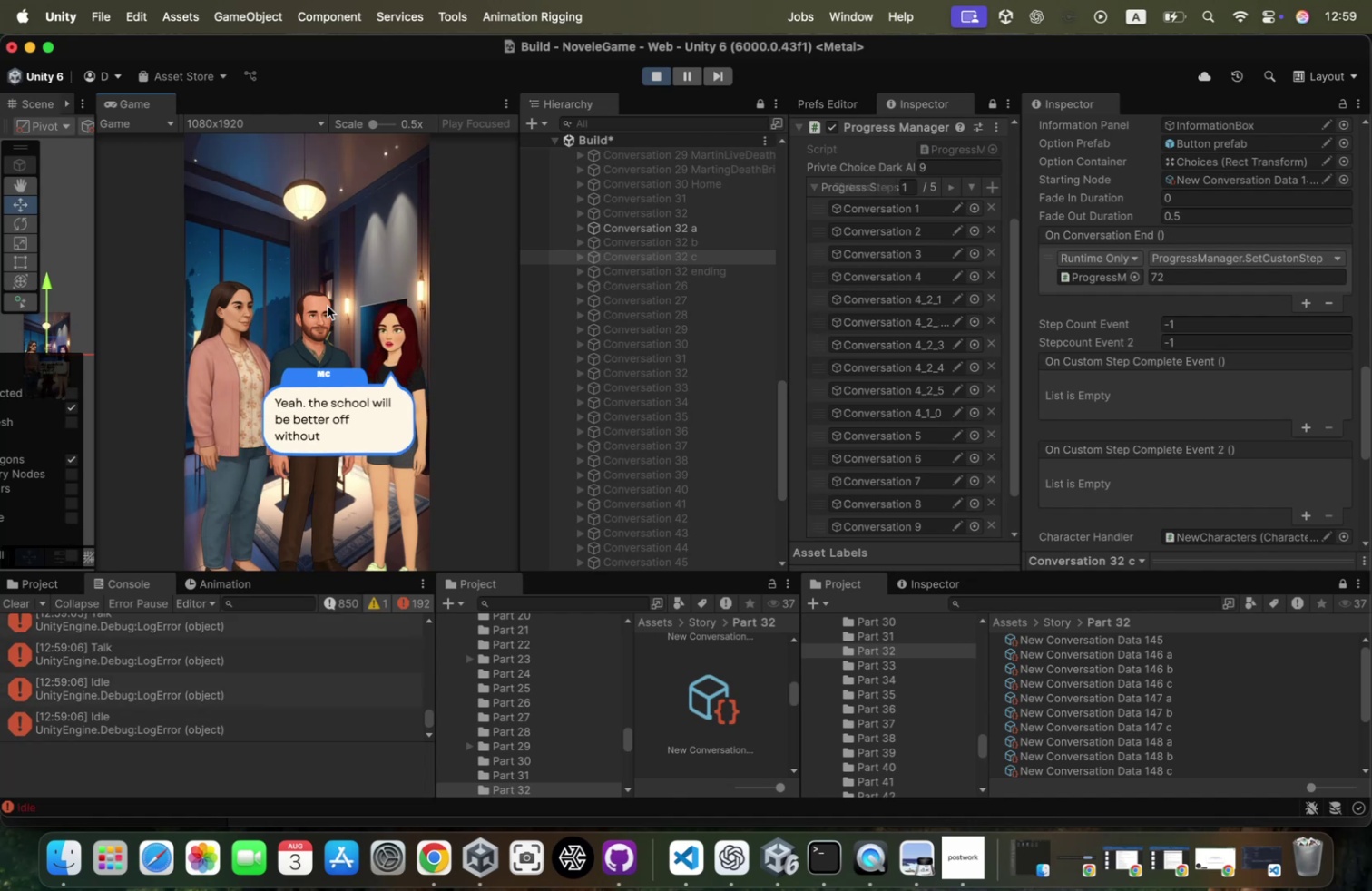 
left_click([328, 306])
 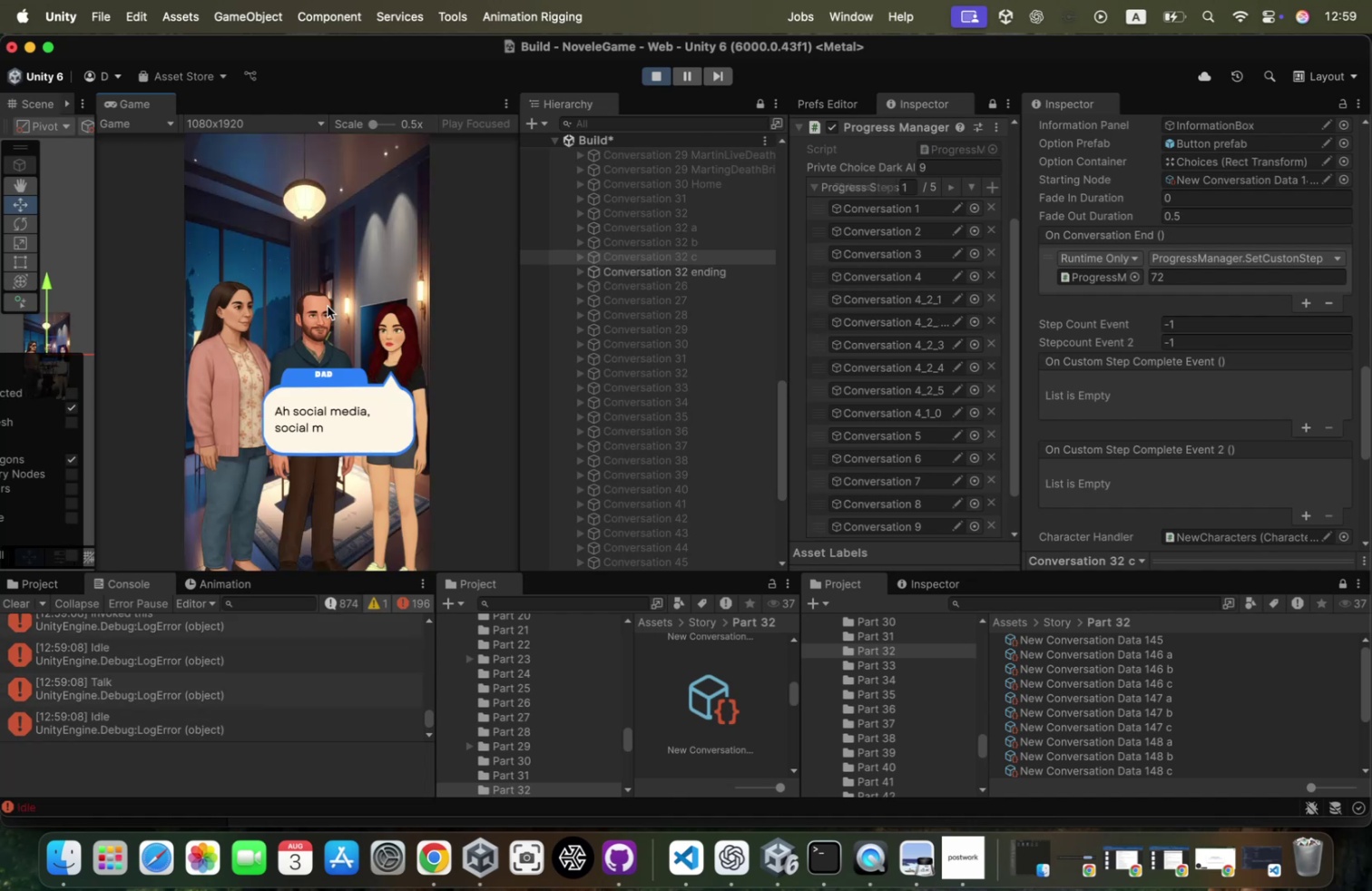 
left_click([328, 306])
 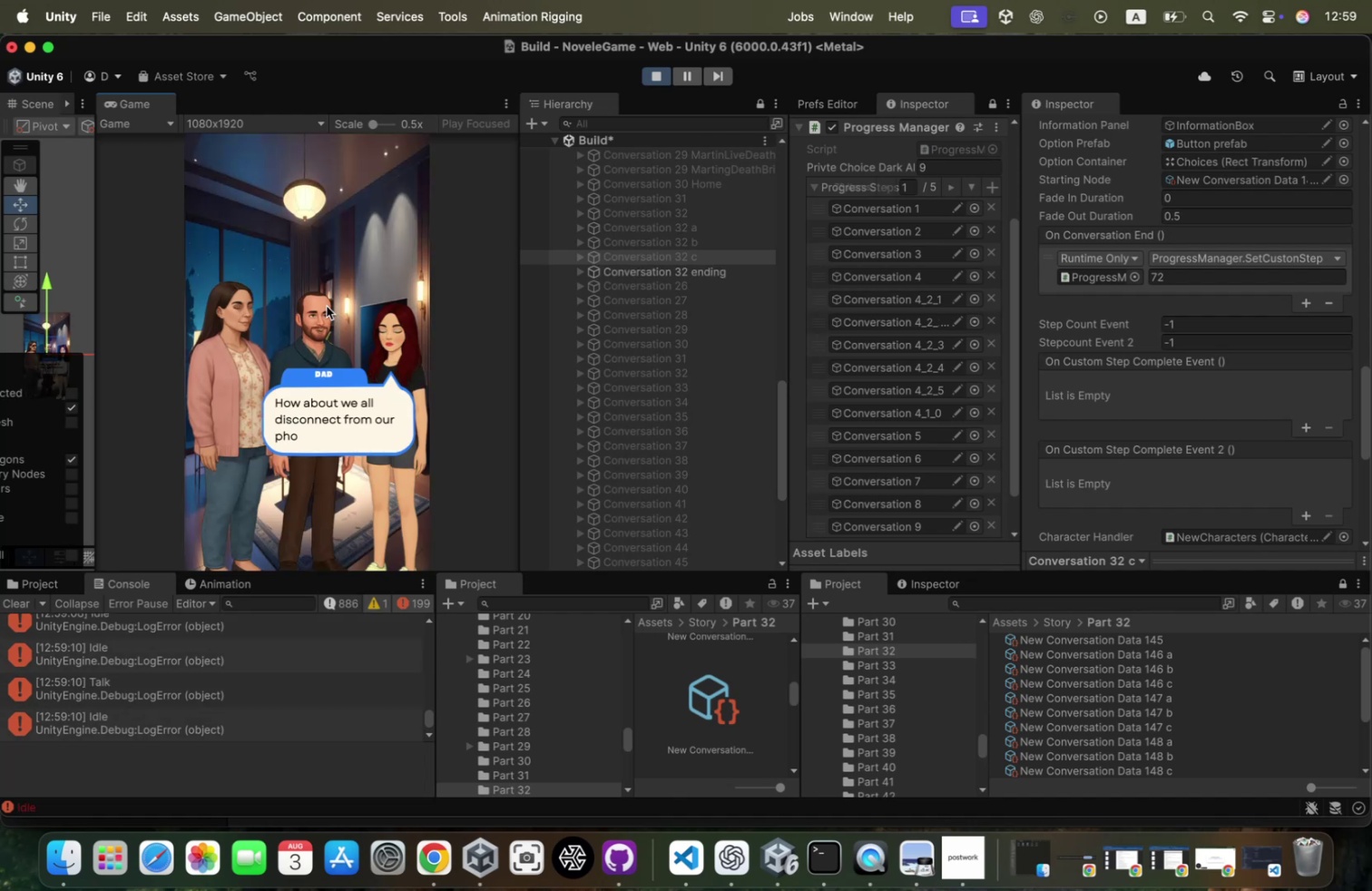 
left_click([327, 306])
 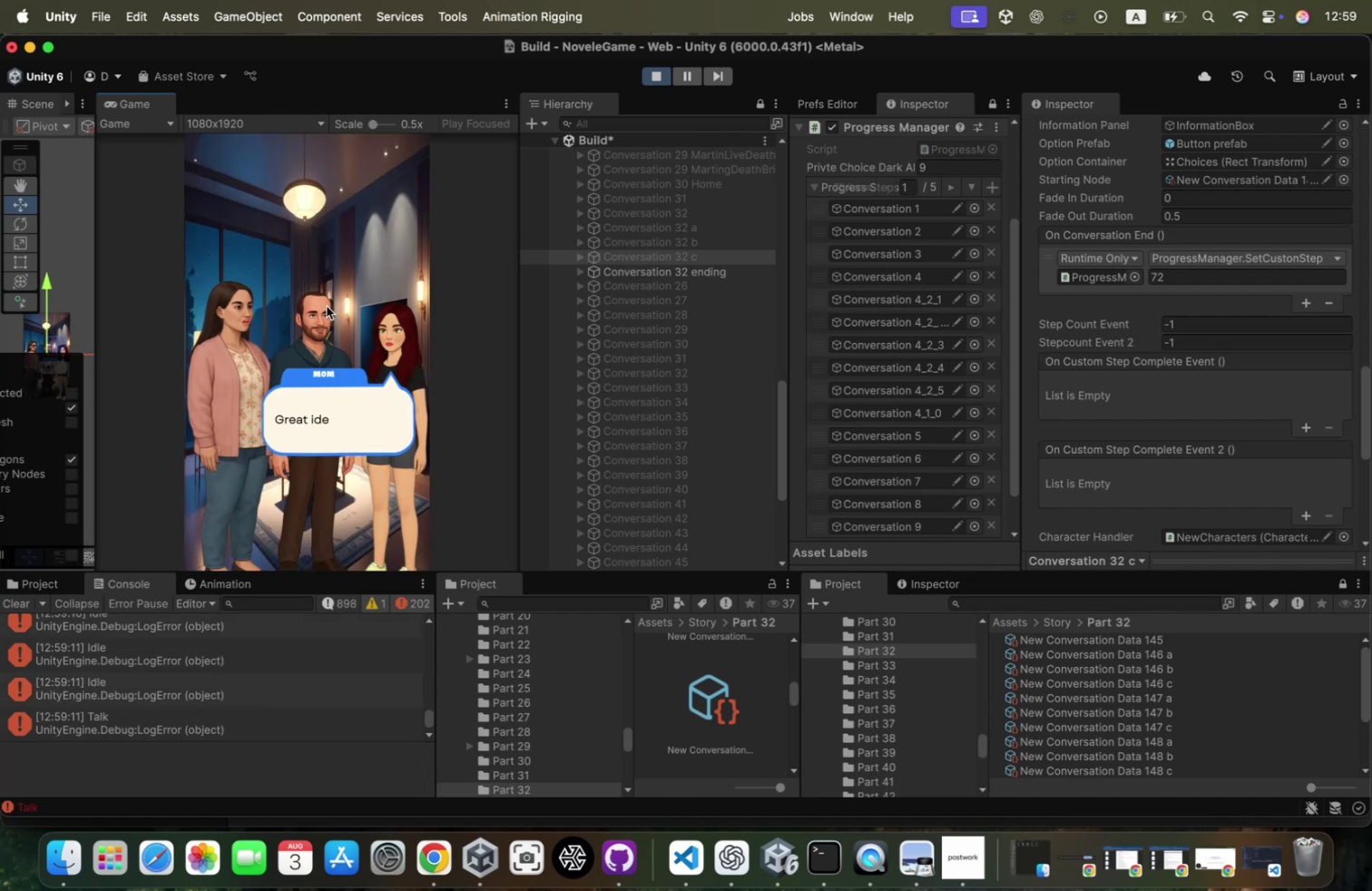 
left_click([327, 306])
 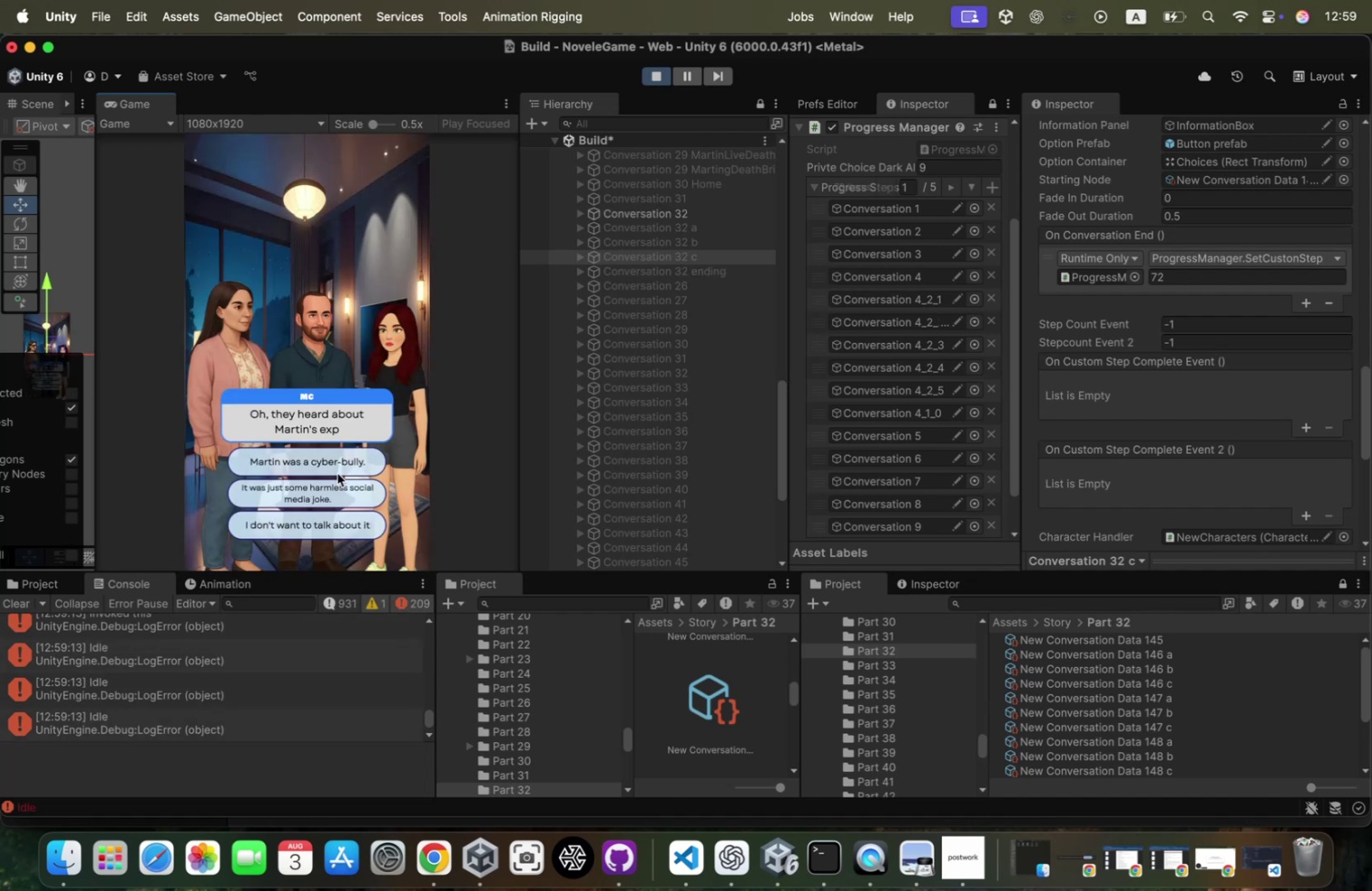 
left_click([331, 498])
 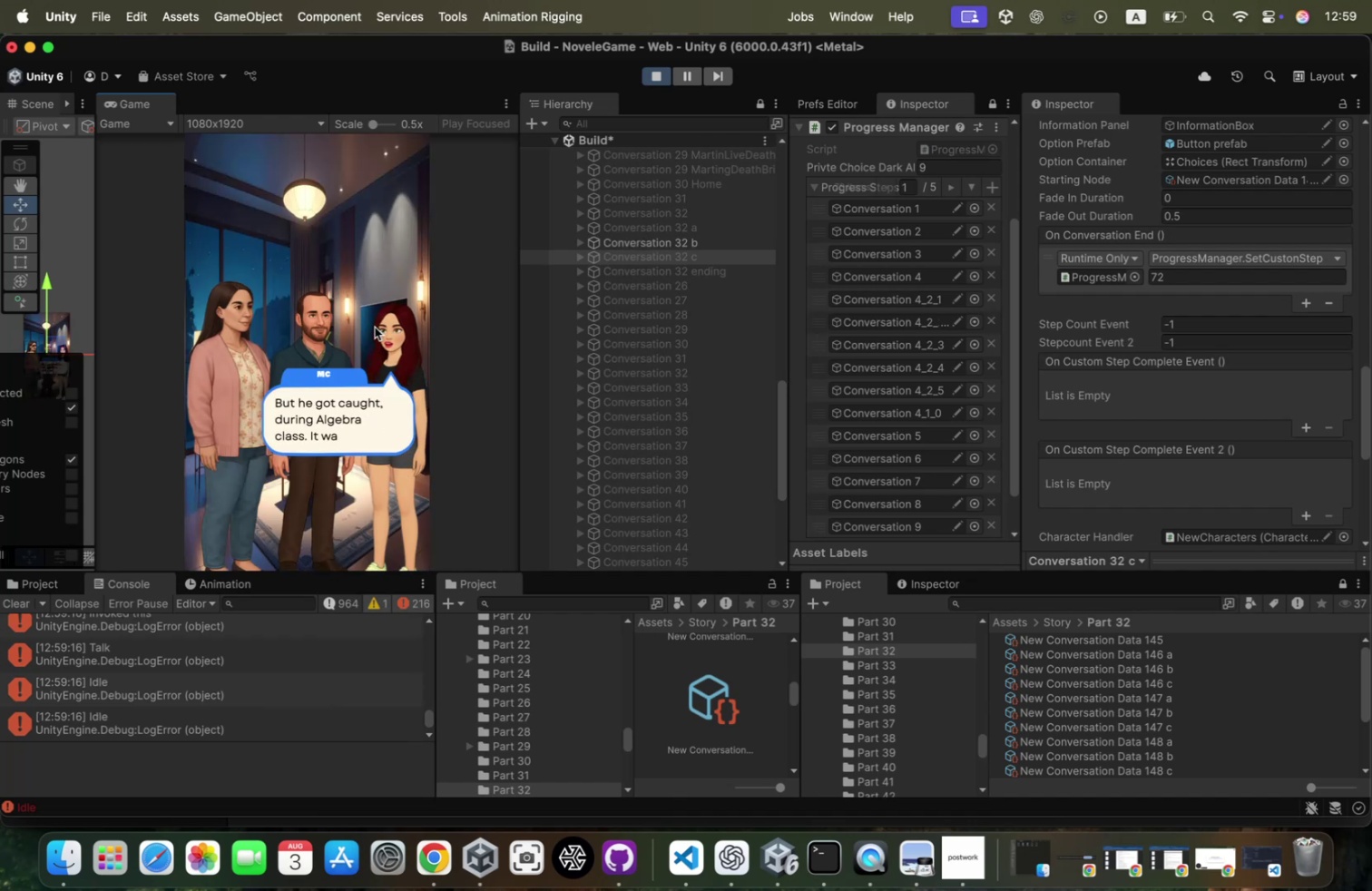 
left_click([375, 327])
 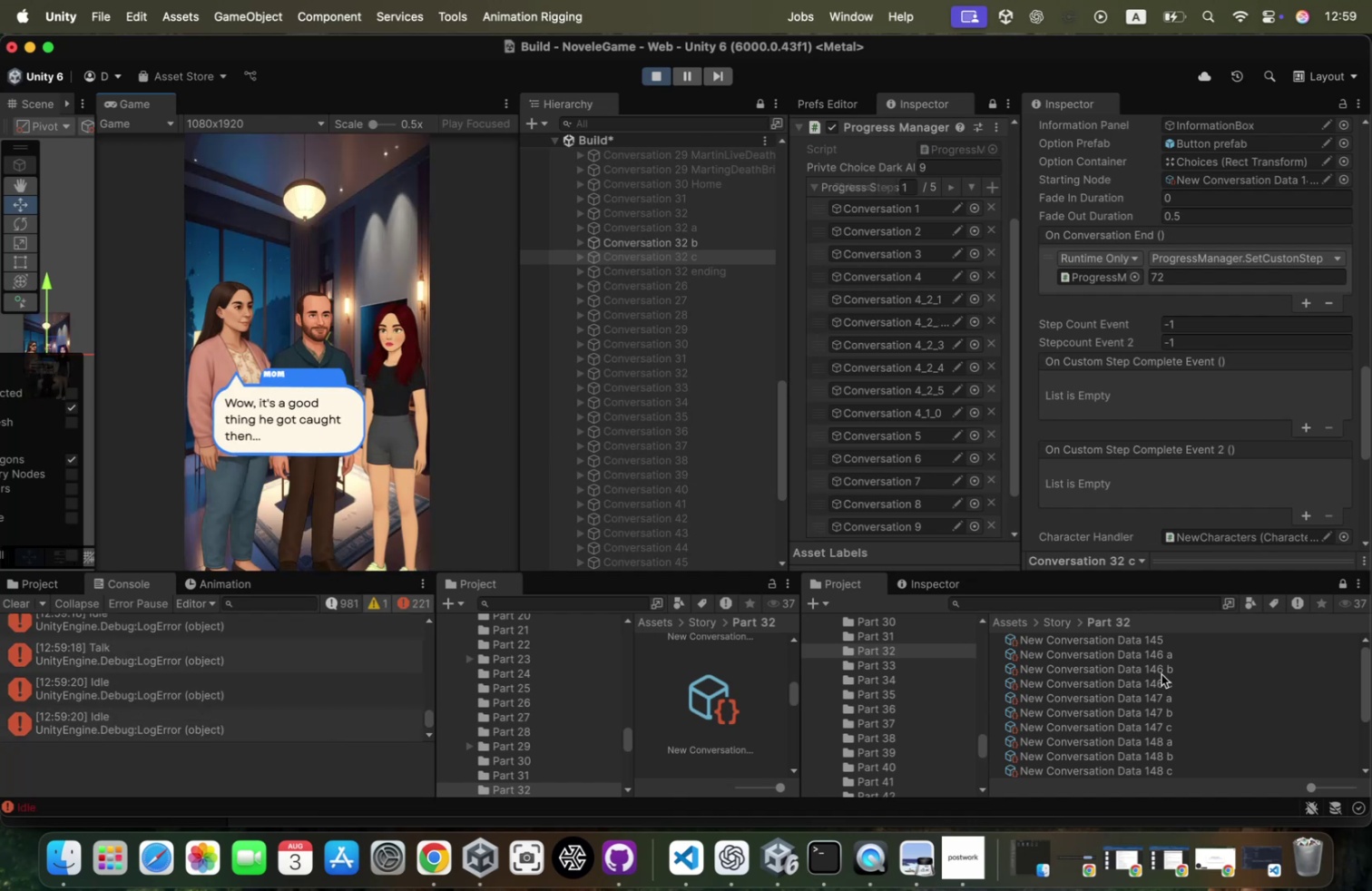 
wait(6.68)
 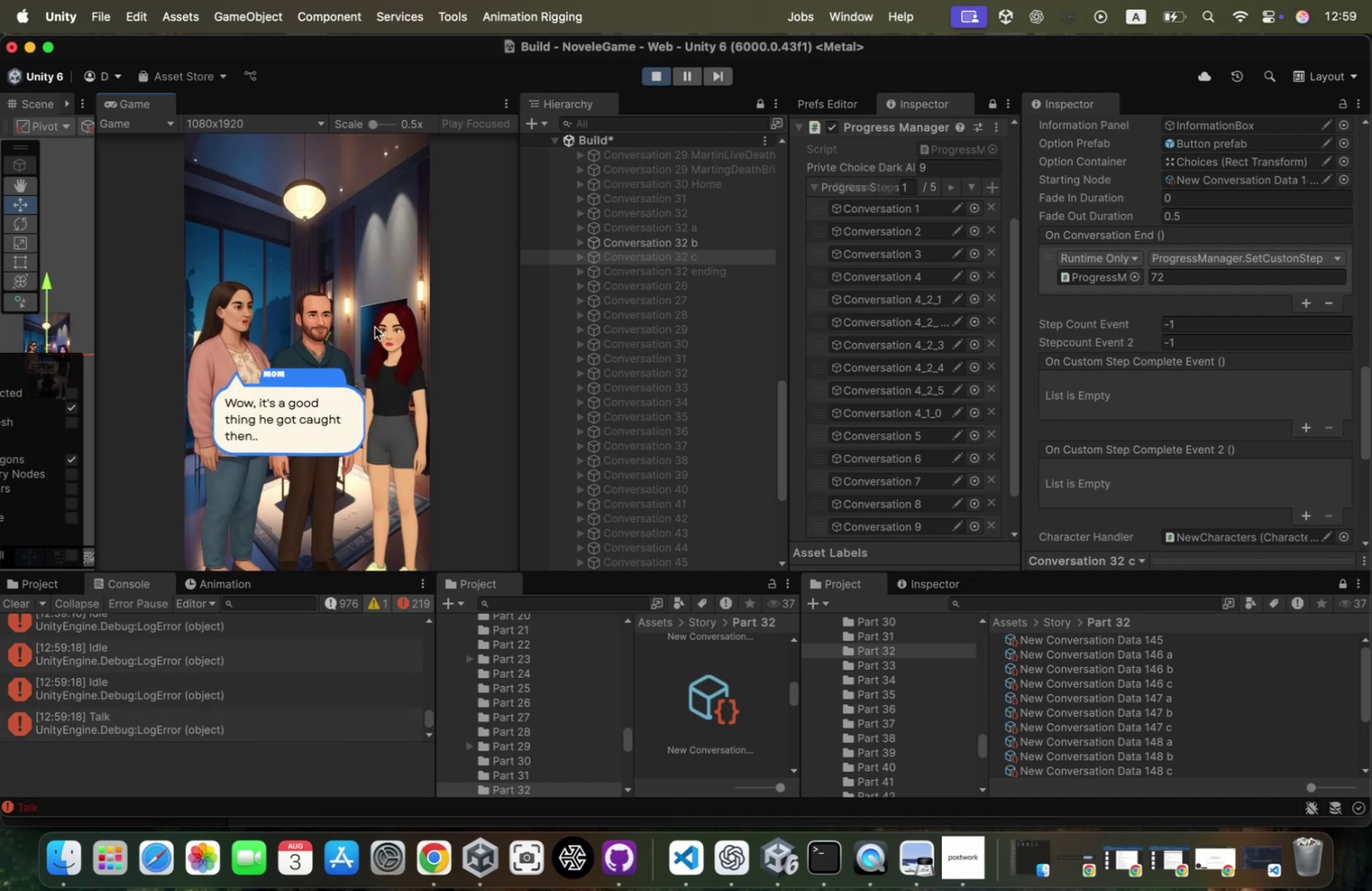 
left_click([1168, 711])
 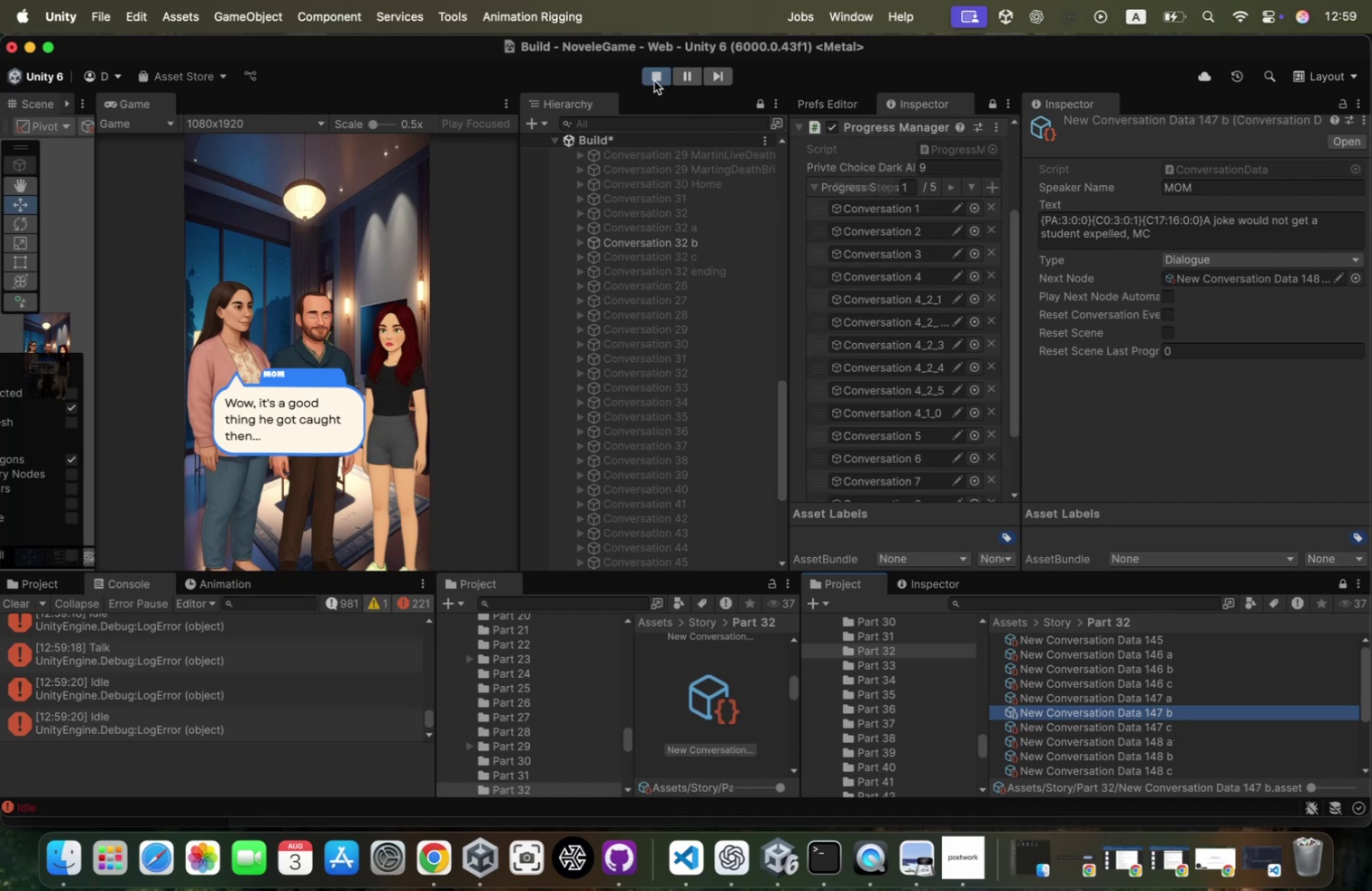 
wait(7.4)
 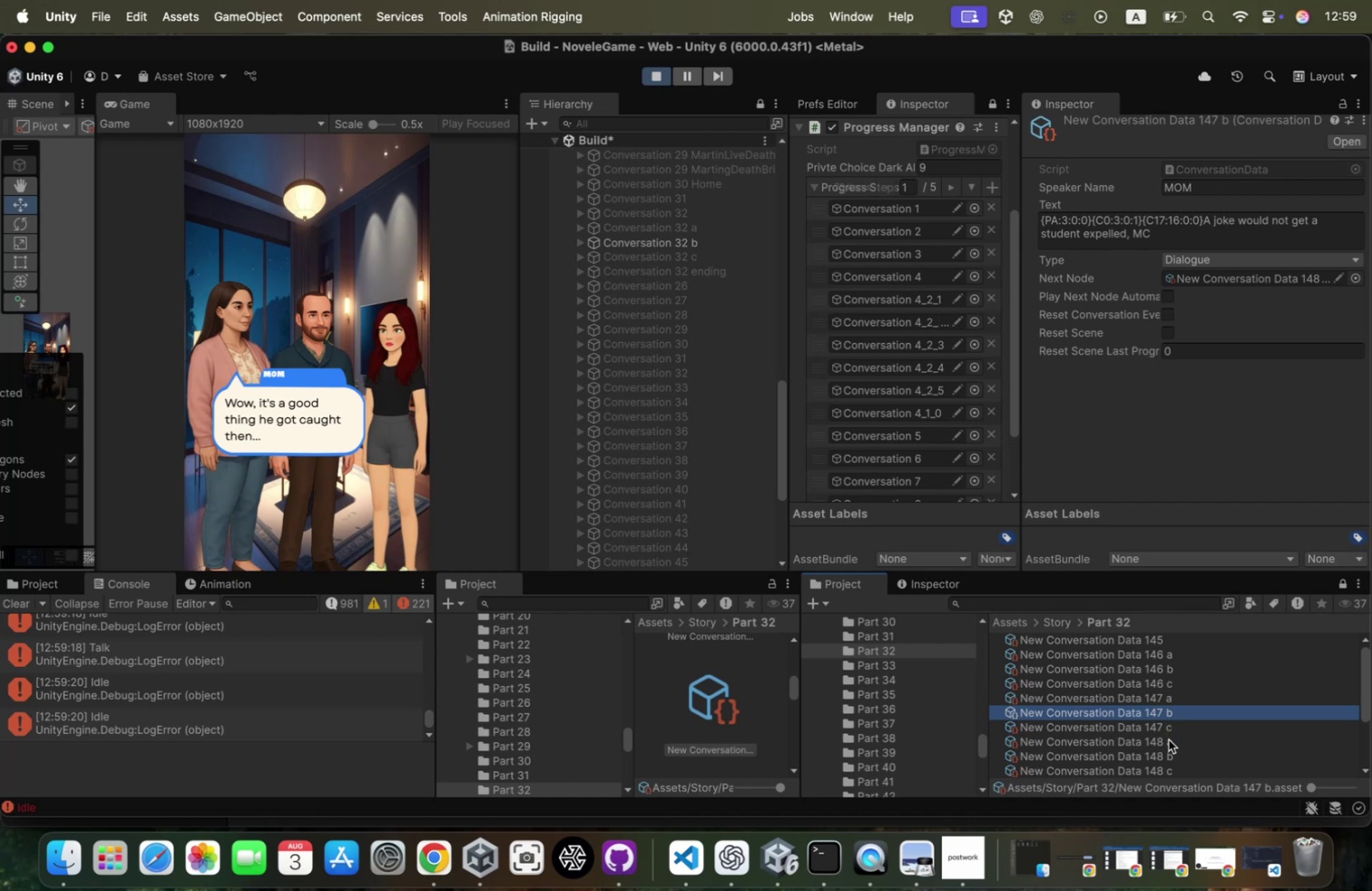 
left_click([691, 240])
 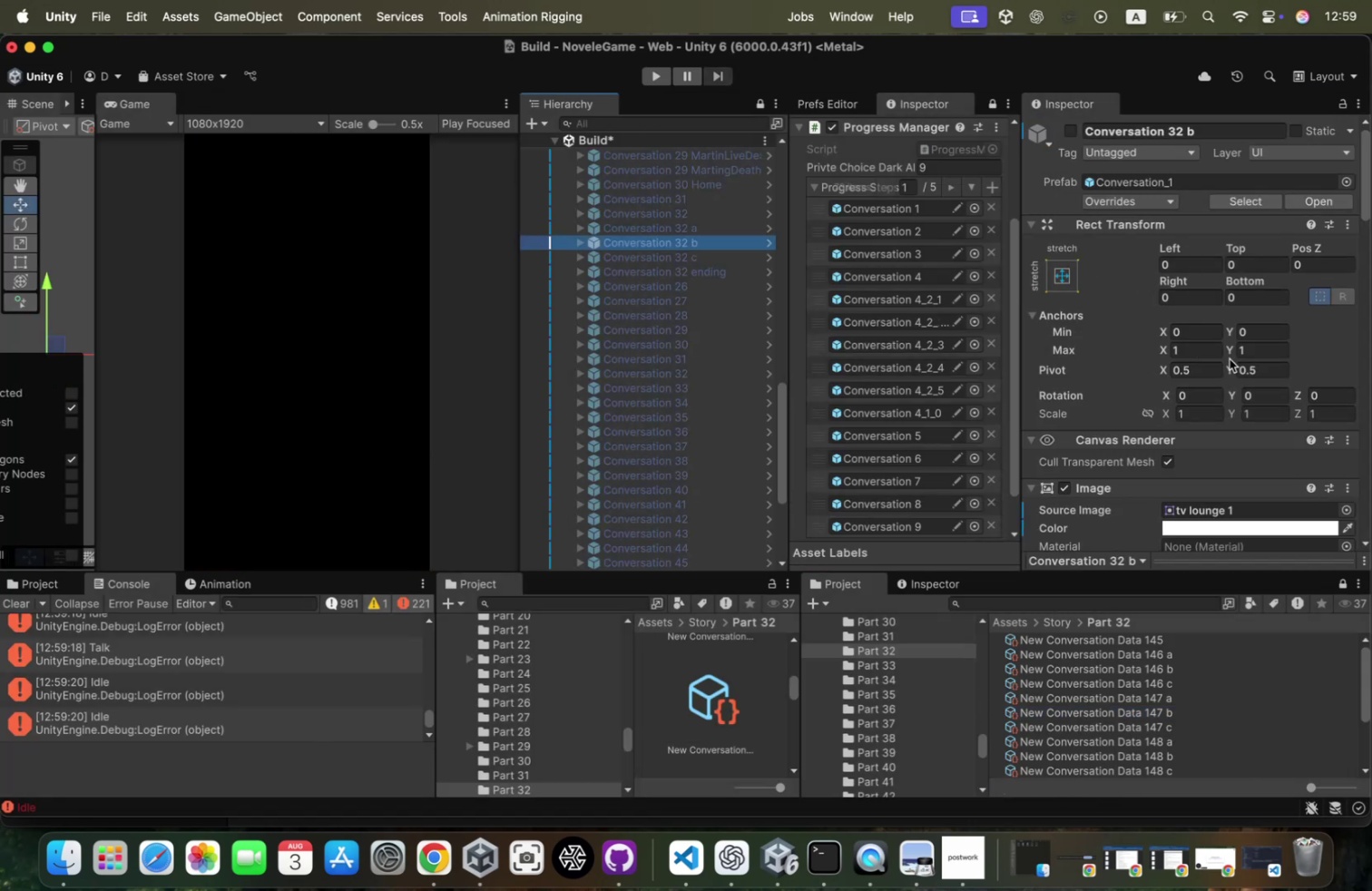 
scroll: coordinate [1230, 358], scroll_direction: down, amount: 120.0
 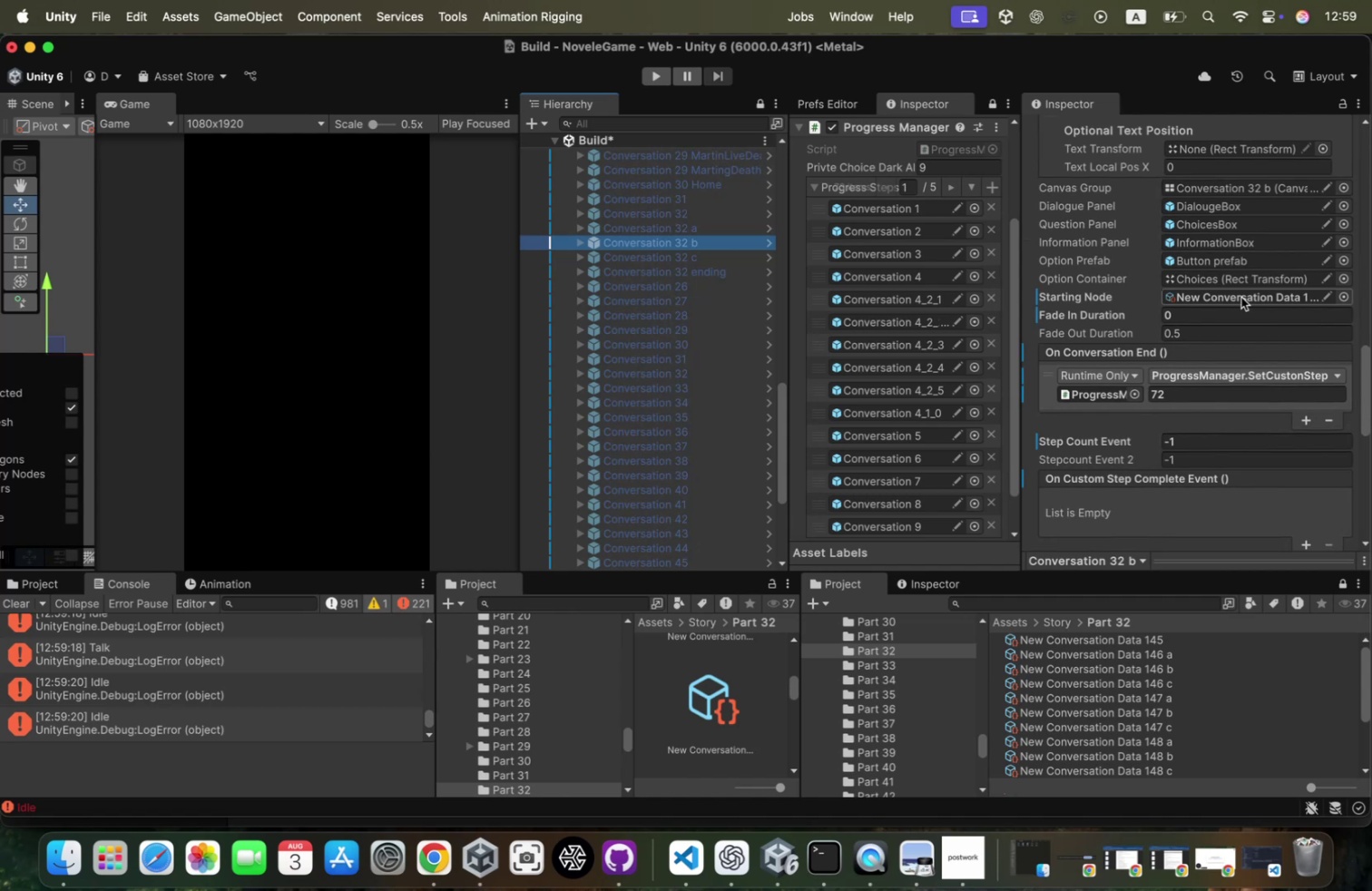 
left_click([1241, 297])
 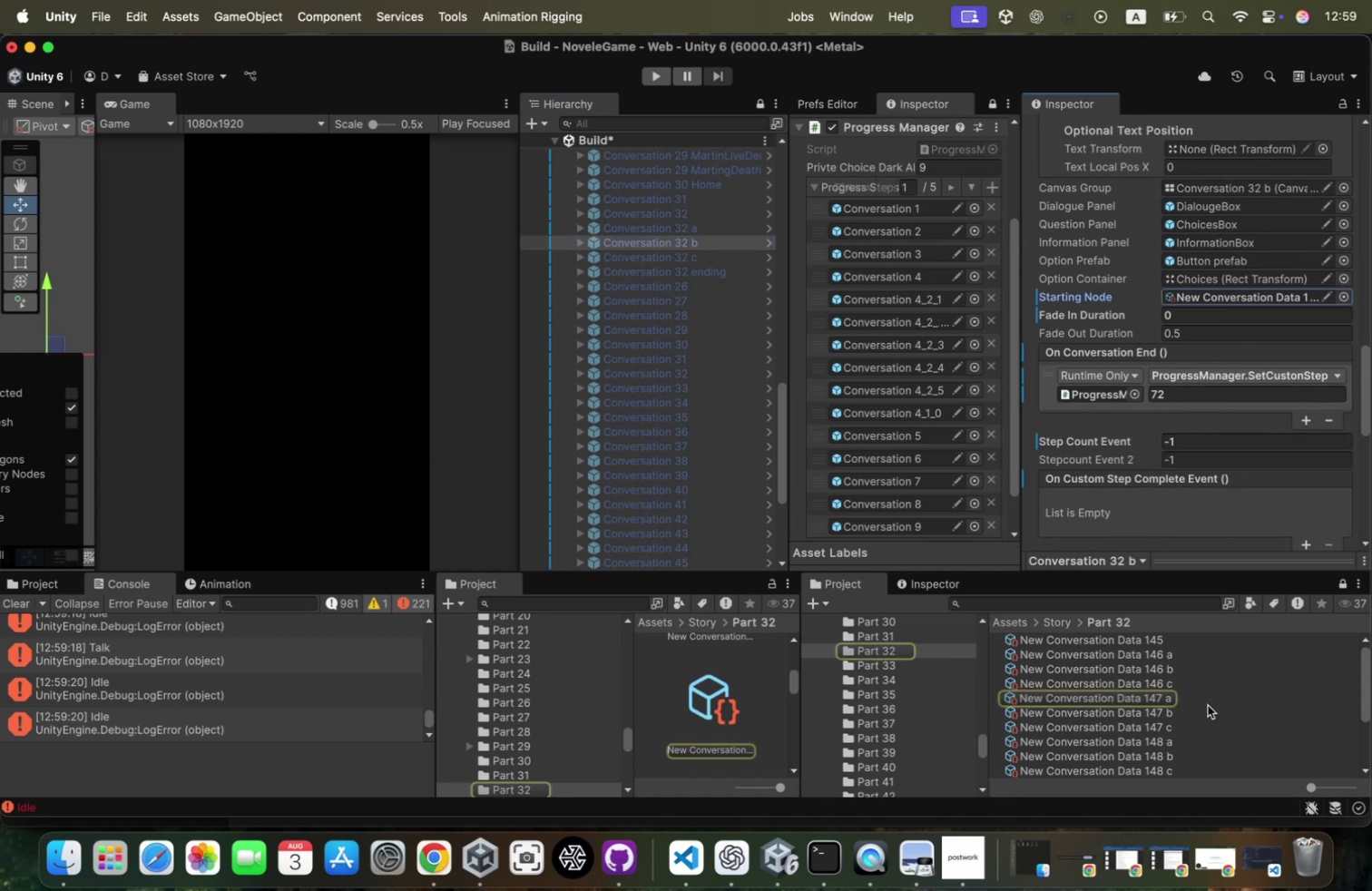 
left_click_drag(start_coordinate=[1180, 713], to_coordinate=[1258, 293])
 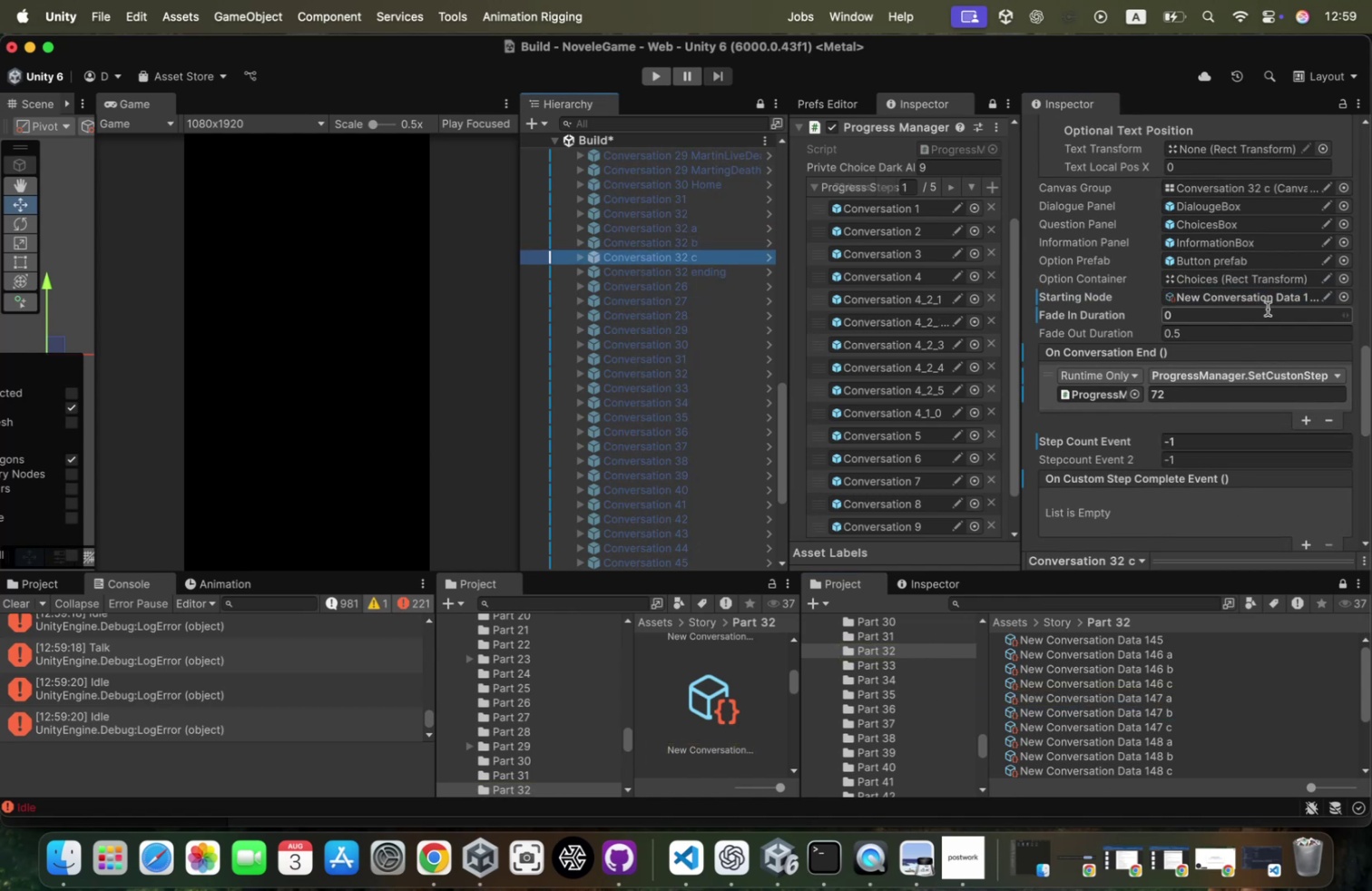 
left_click([1269, 302])
 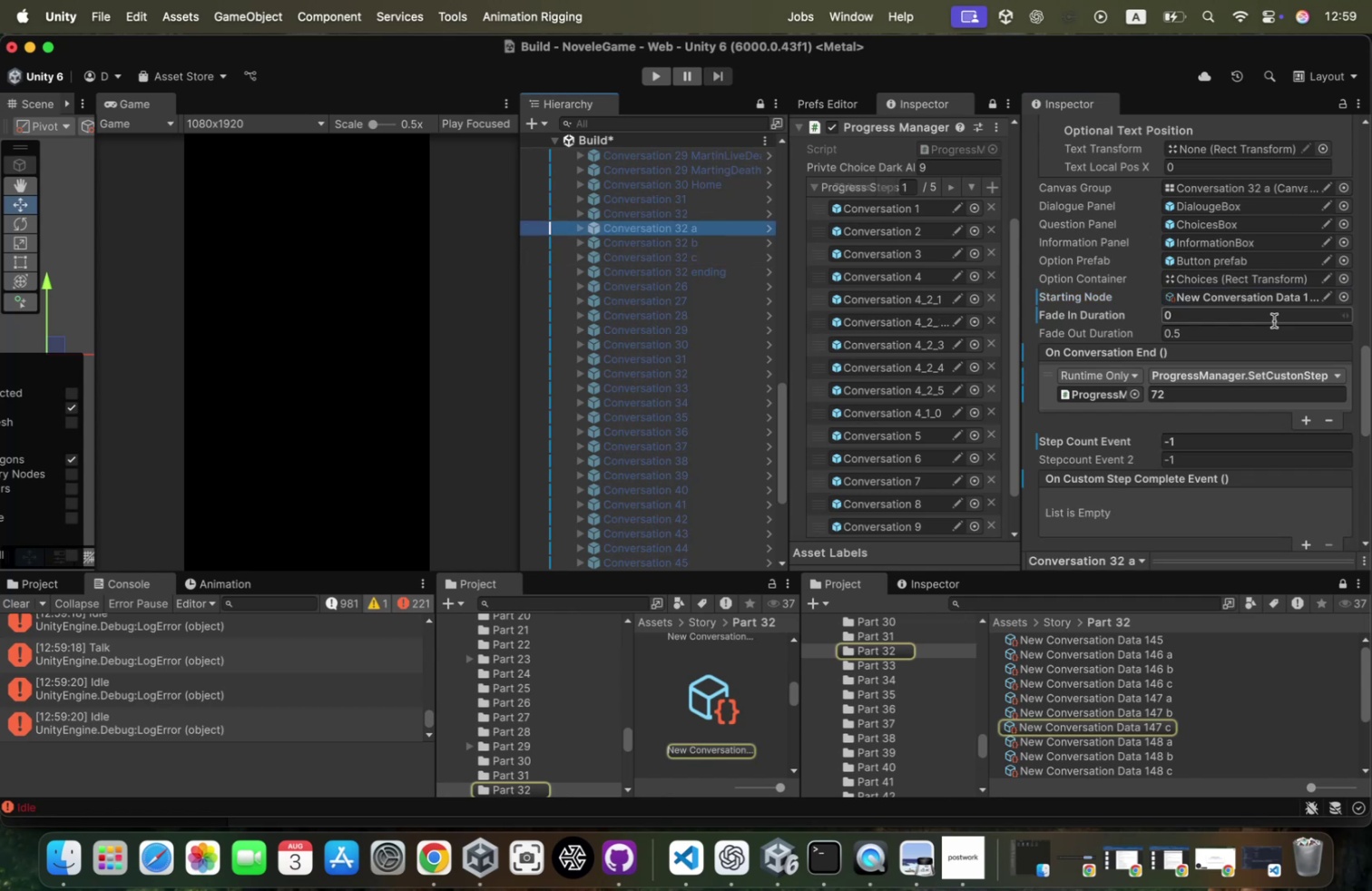 
left_click([1287, 299])
 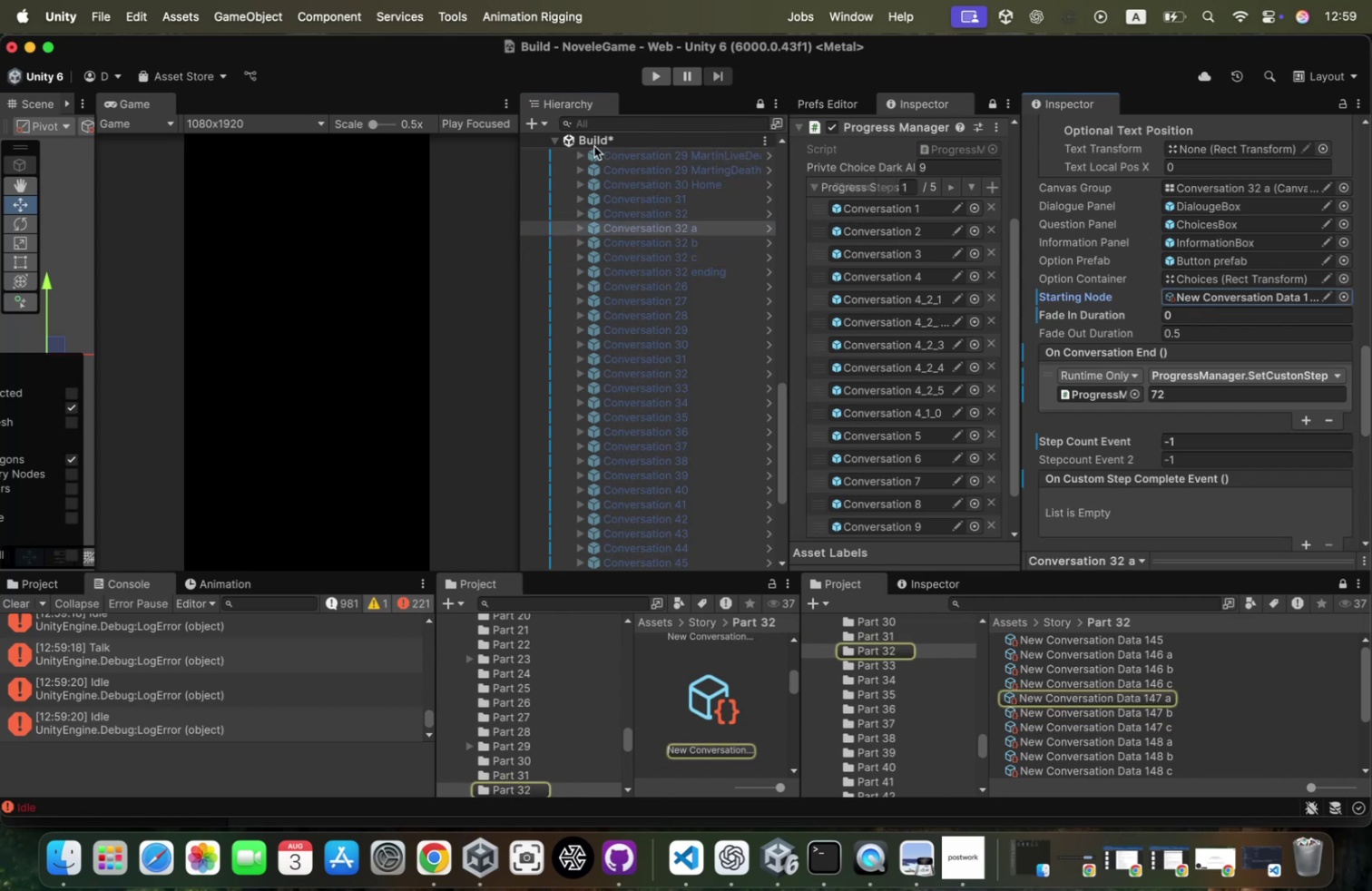 
right_click([597, 141])
 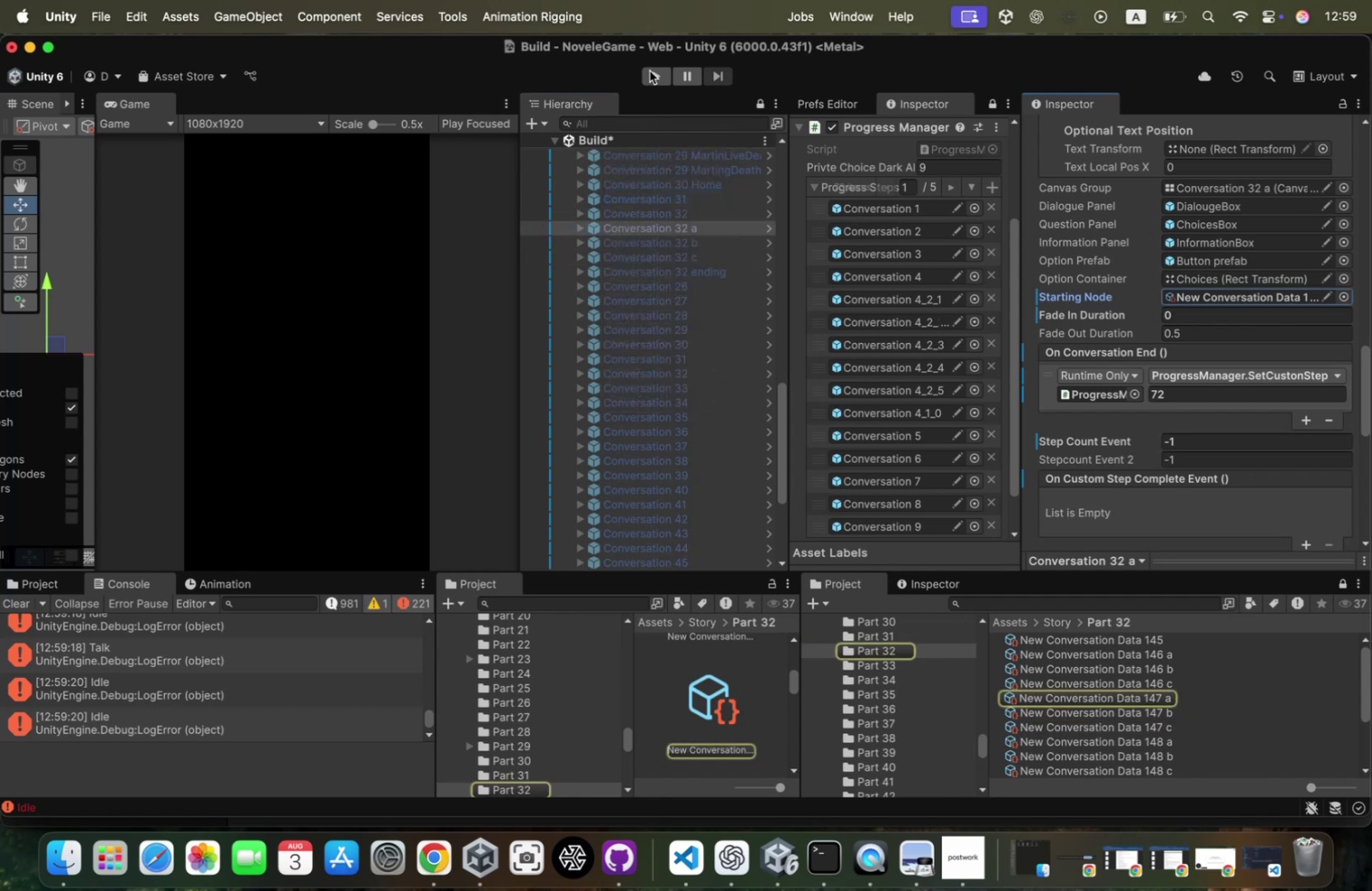 
left_click([656, 76])
 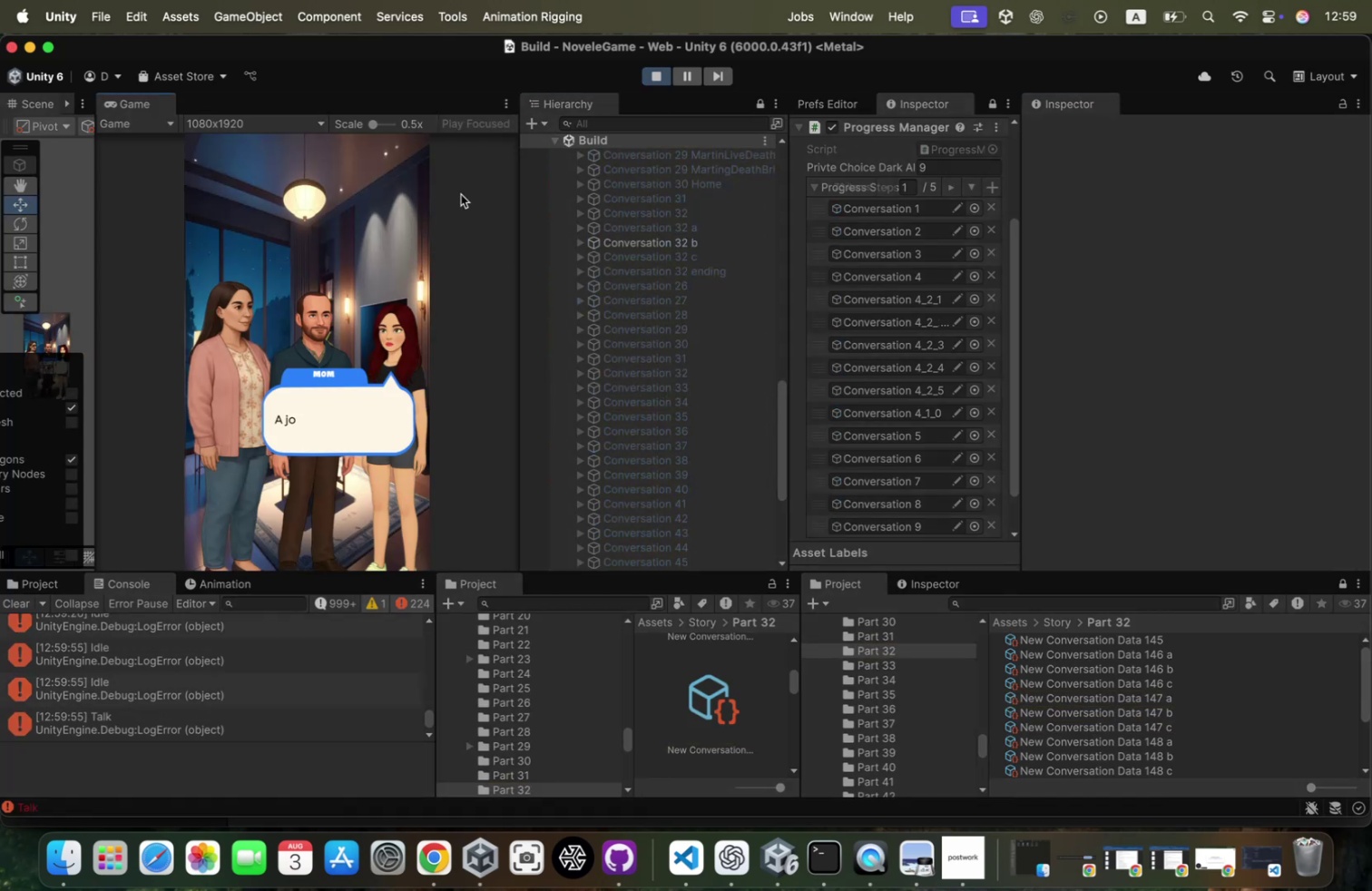 
wait(5.29)
 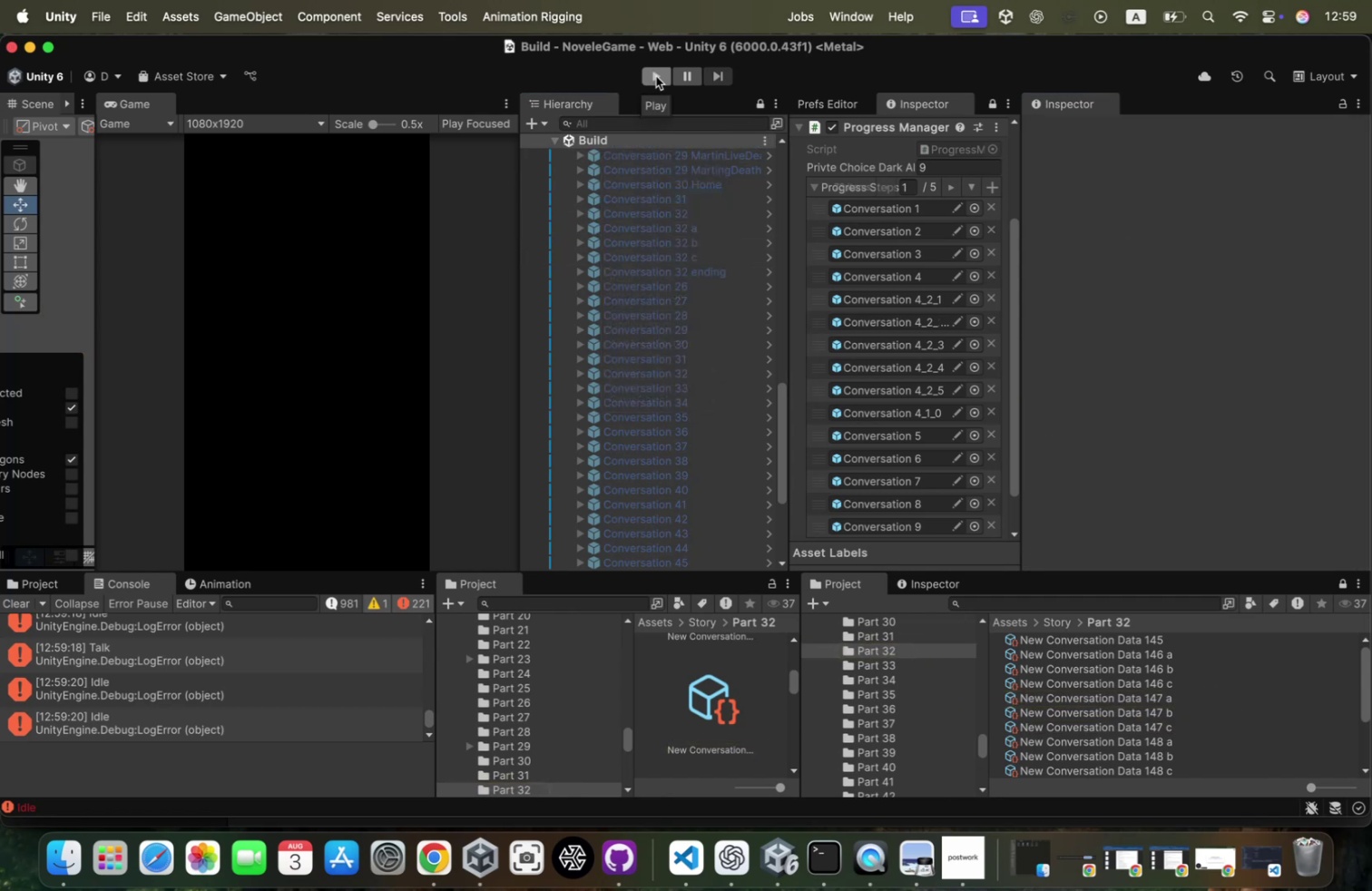 
left_click([385, 316])
 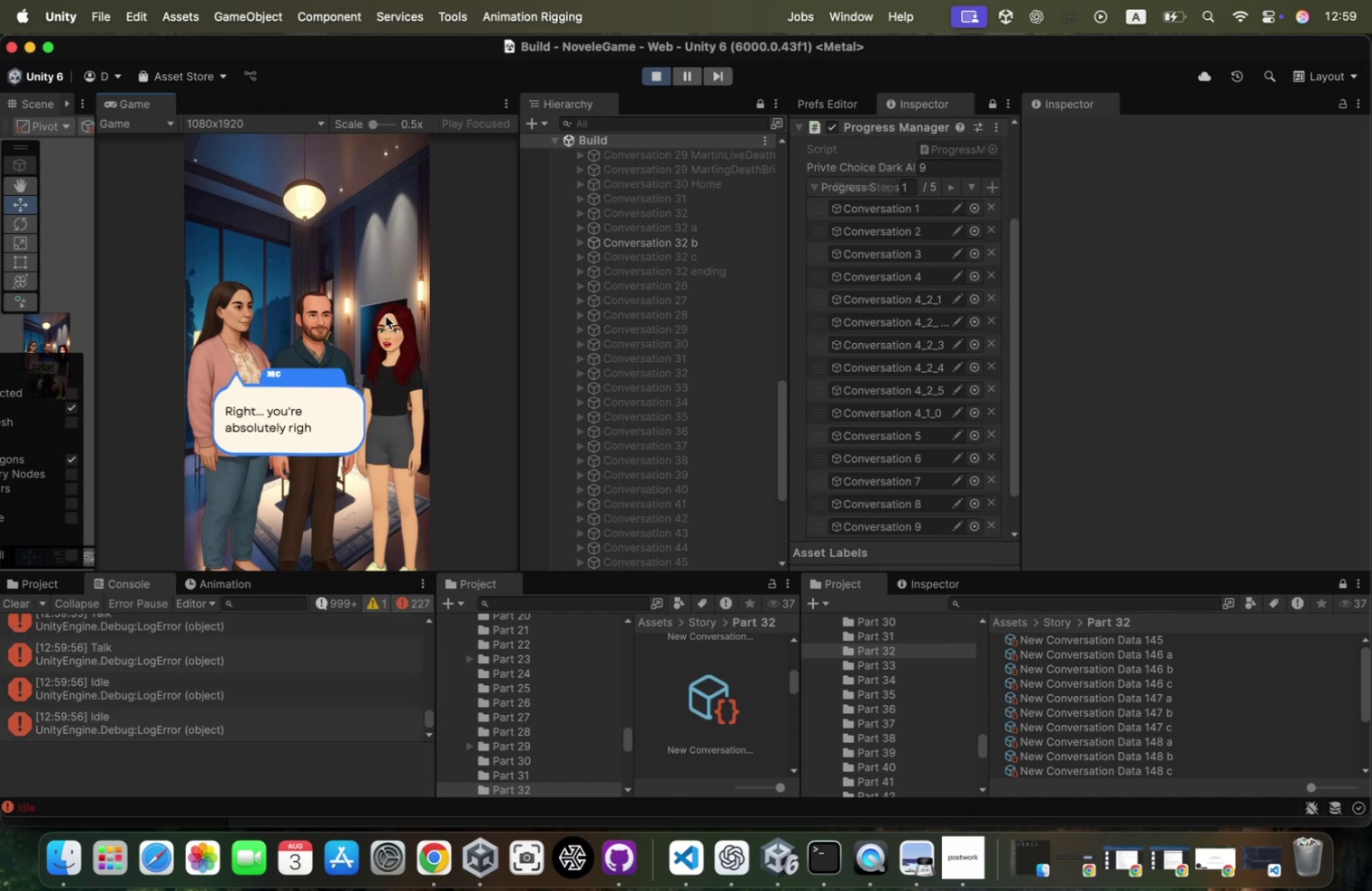 
left_click([385, 316])
 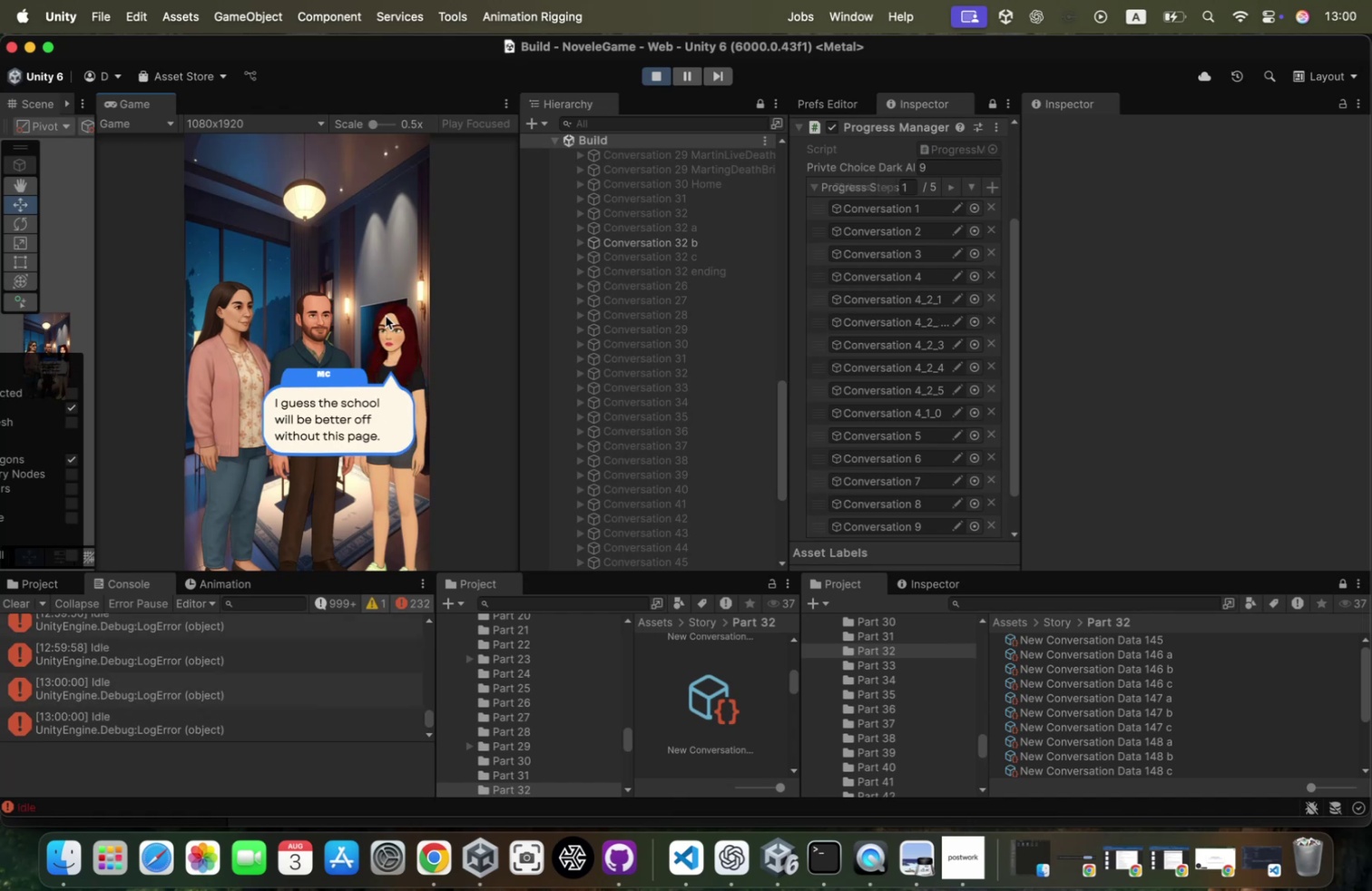 
left_click([385, 316])
 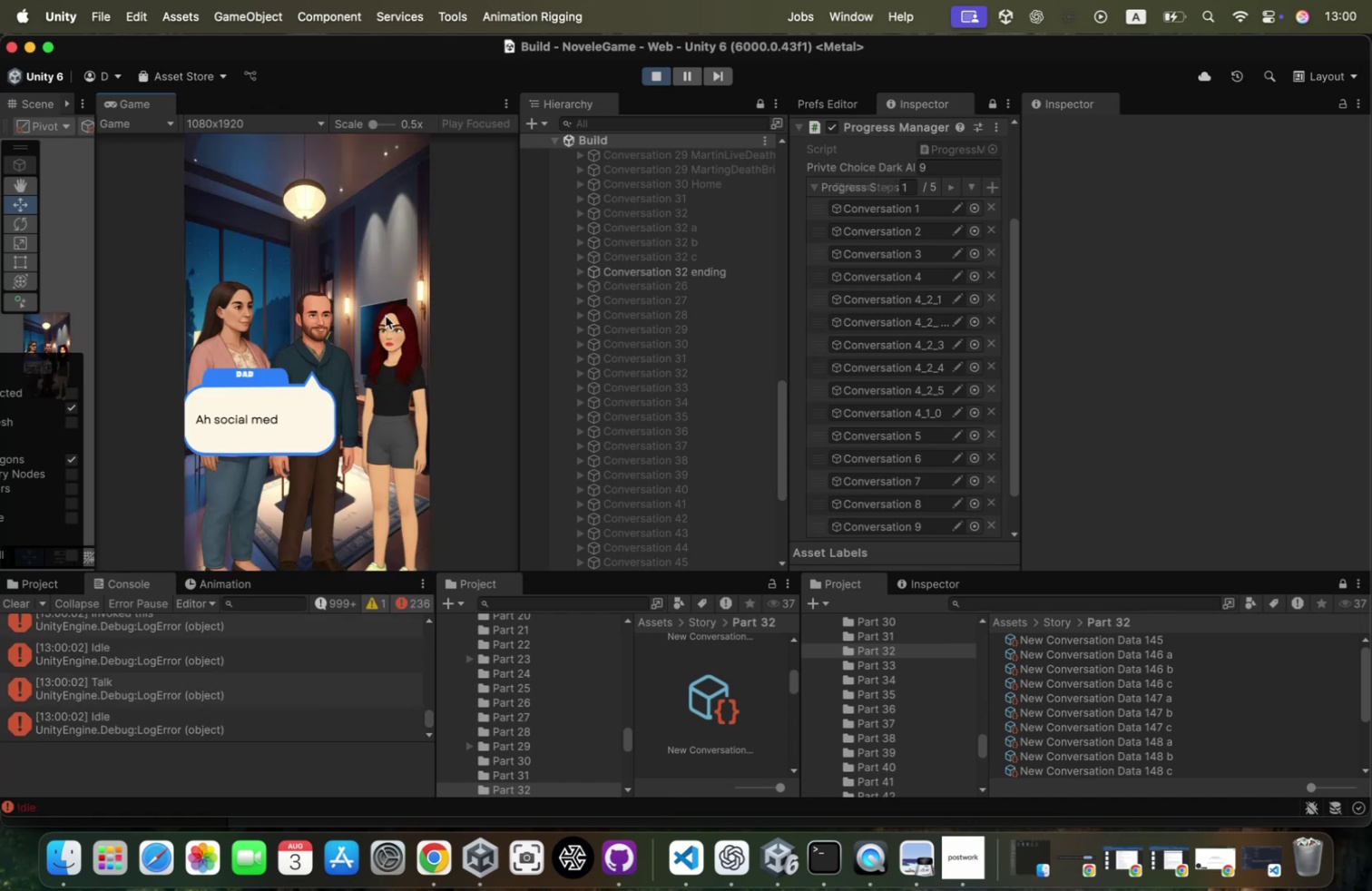 
left_click([385, 316])
 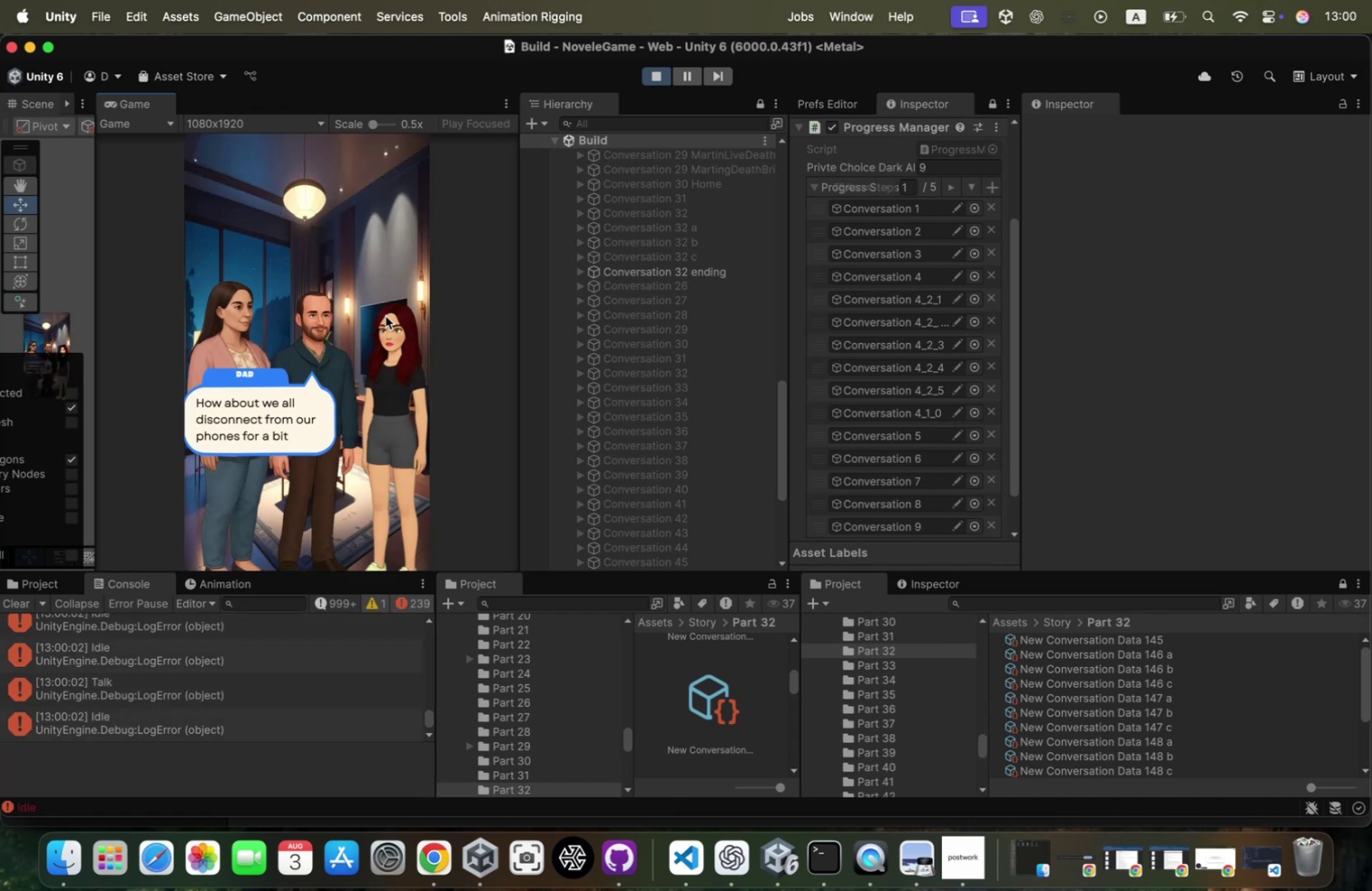 
left_click([385, 316])
 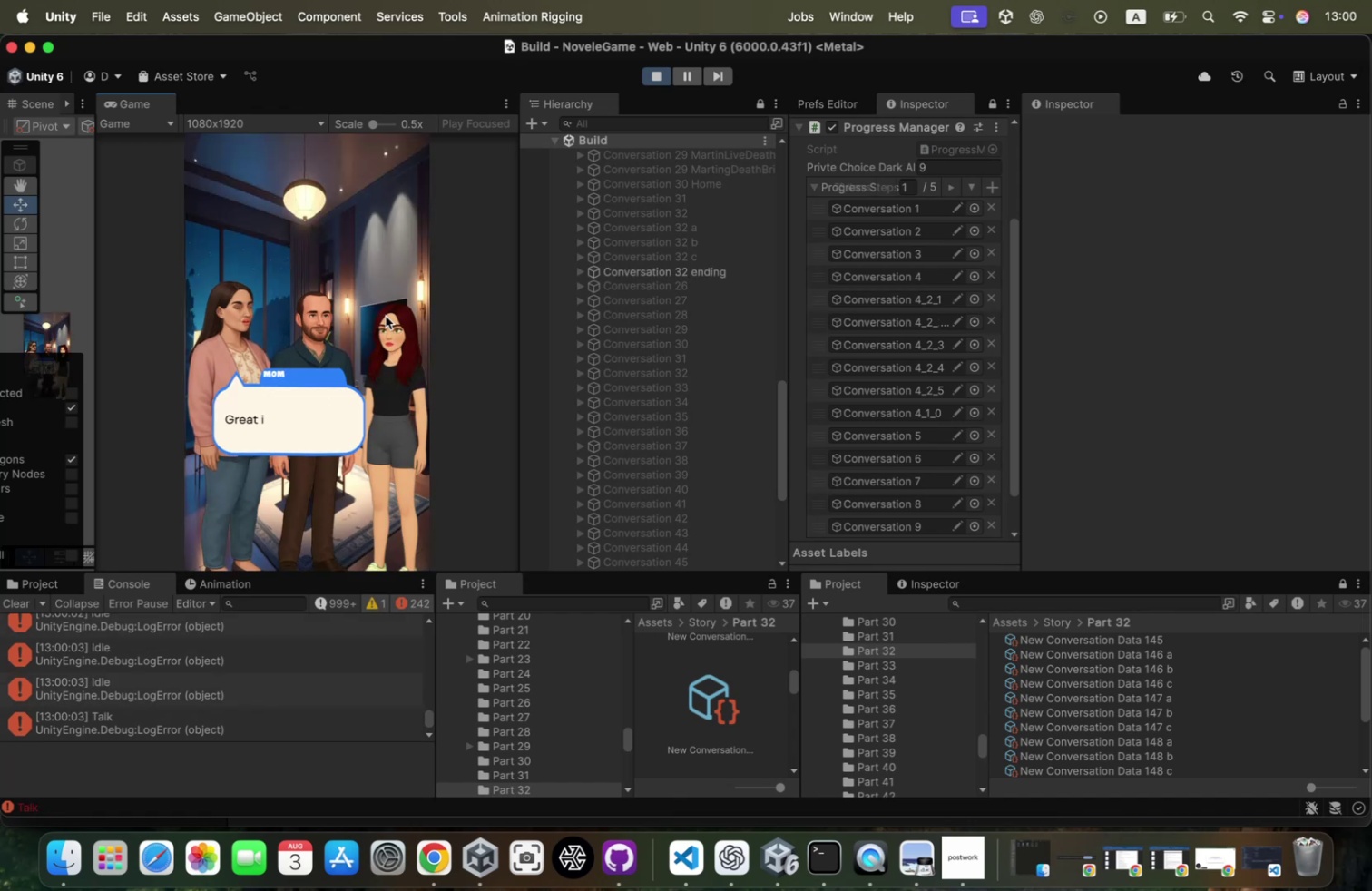 
left_click([385, 316])
 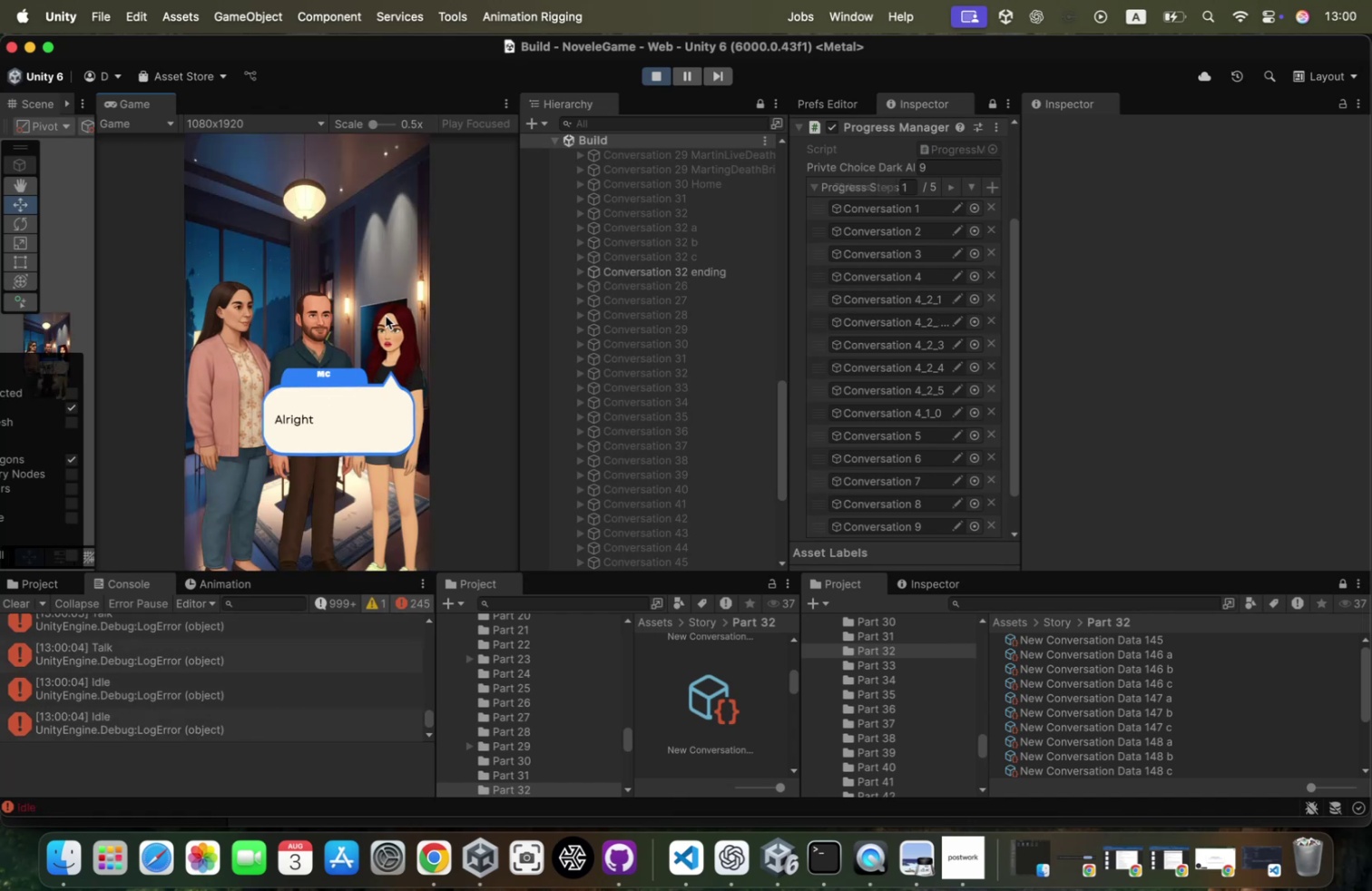 
left_click([385, 316])
 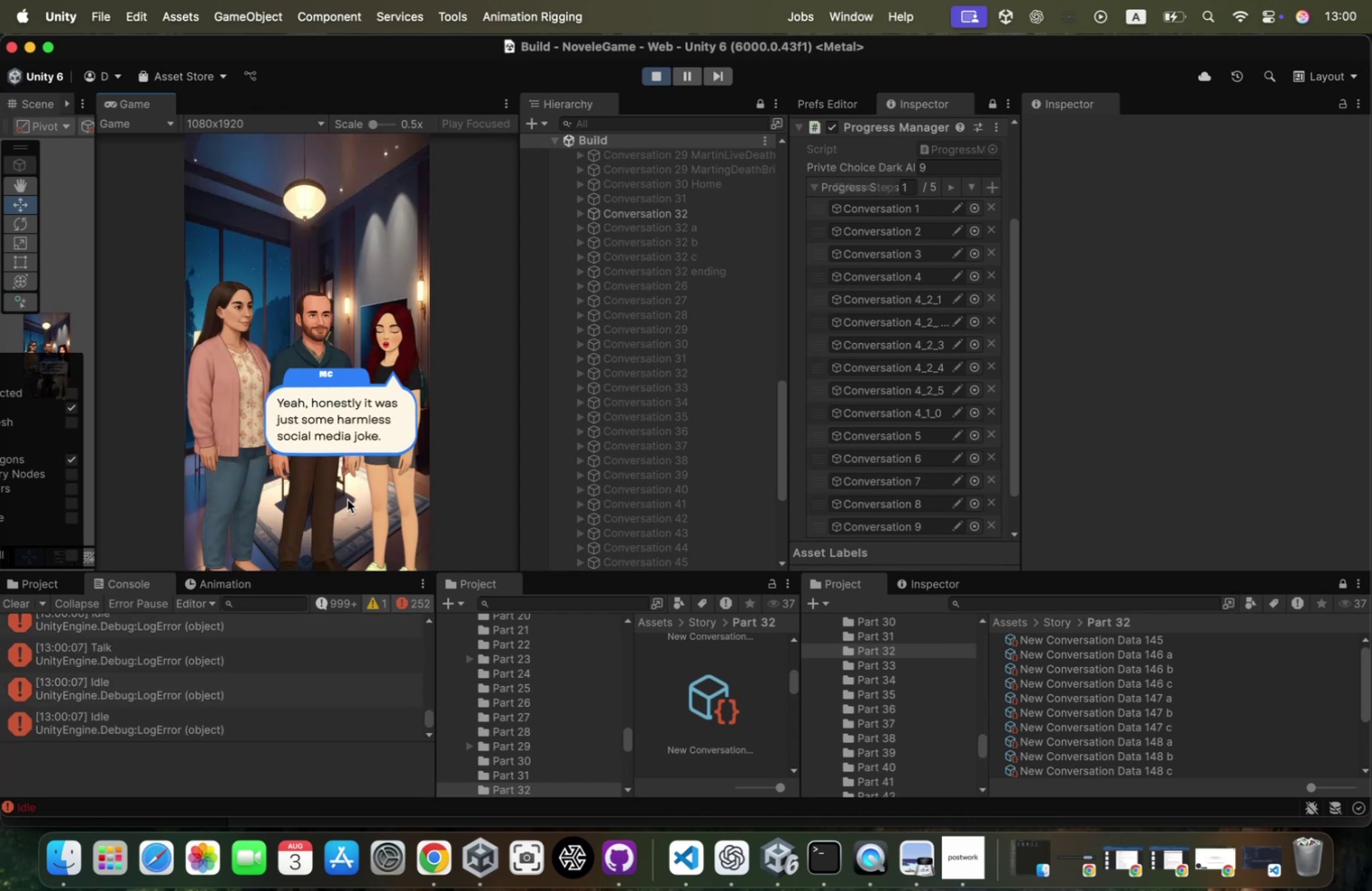 
left_click([344, 504])
 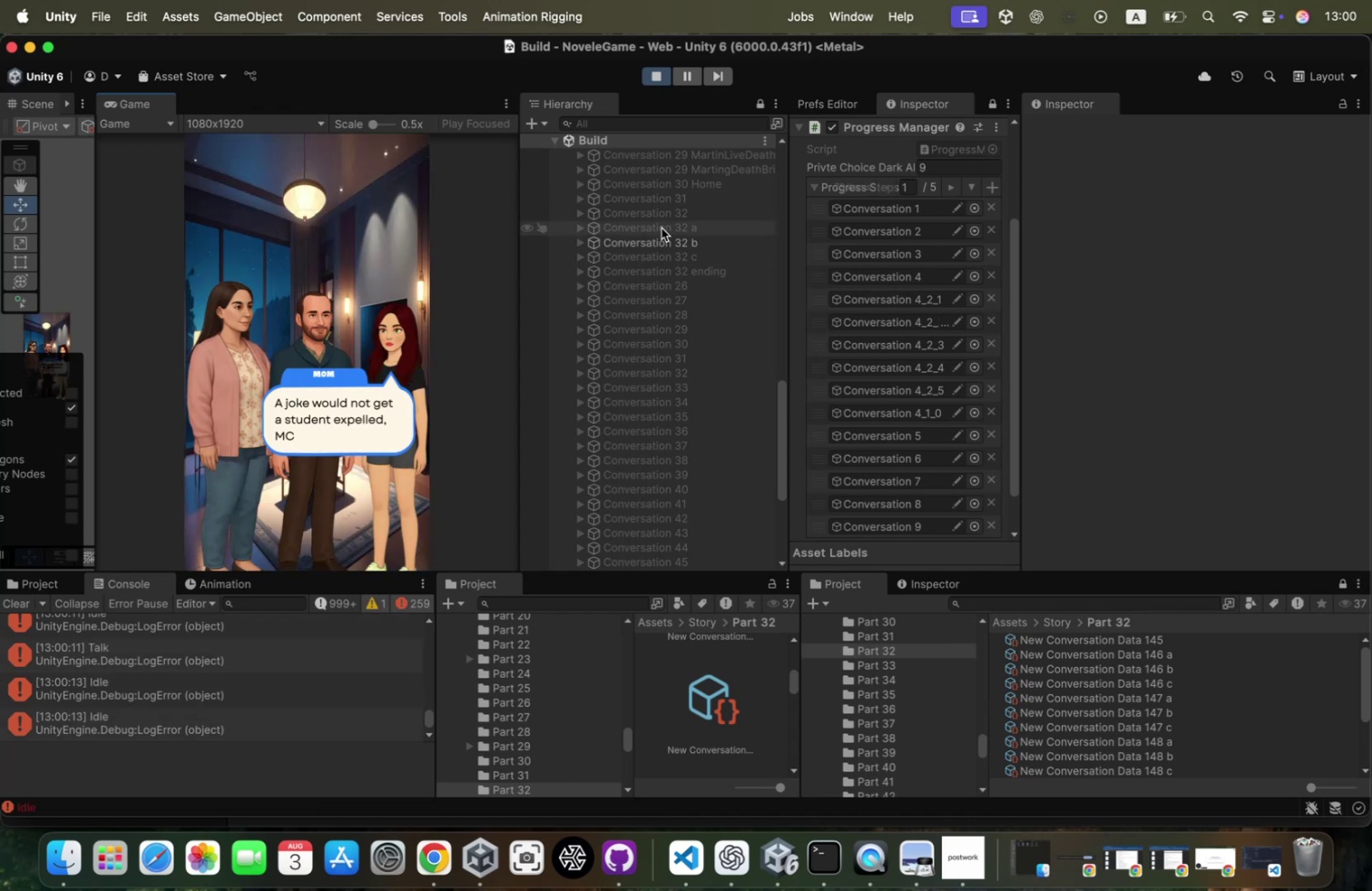 
scroll: coordinate [1273, 259], scroll_direction: down, amount: 52.0
 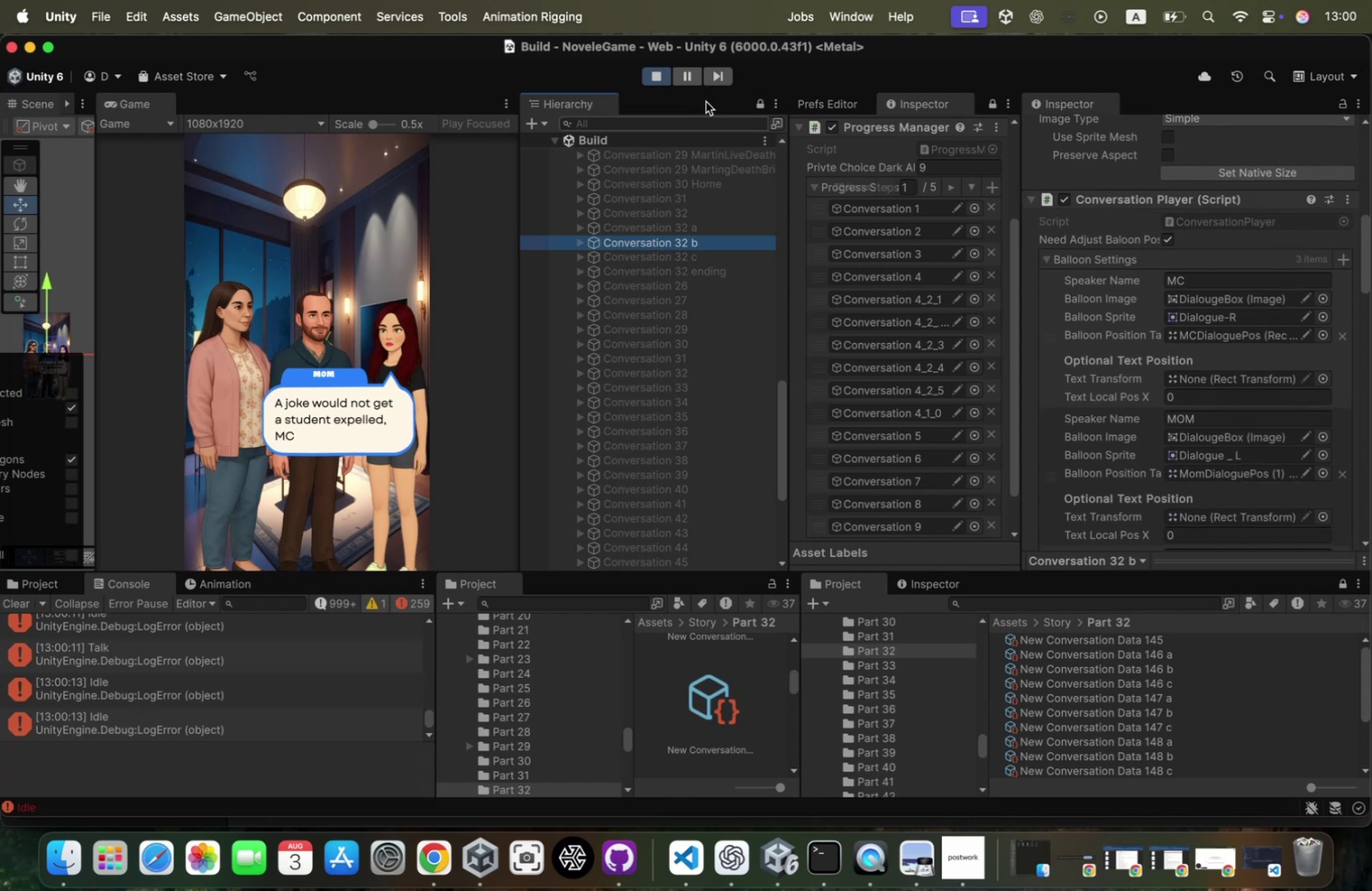 
left_click([657, 76])
 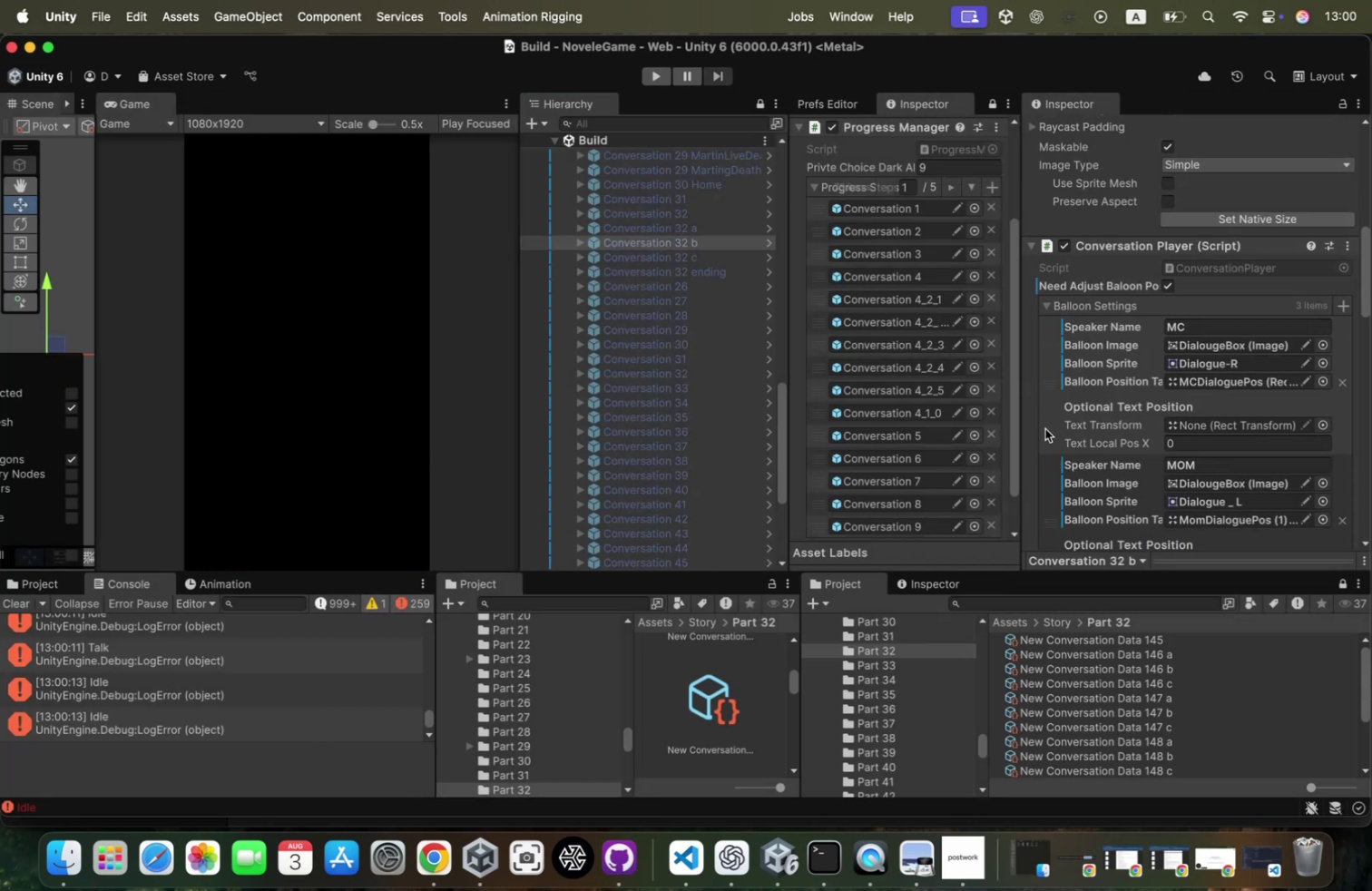 
left_click_drag(start_coordinate=[1044, 475], to_coordinate=[1044, 362])
 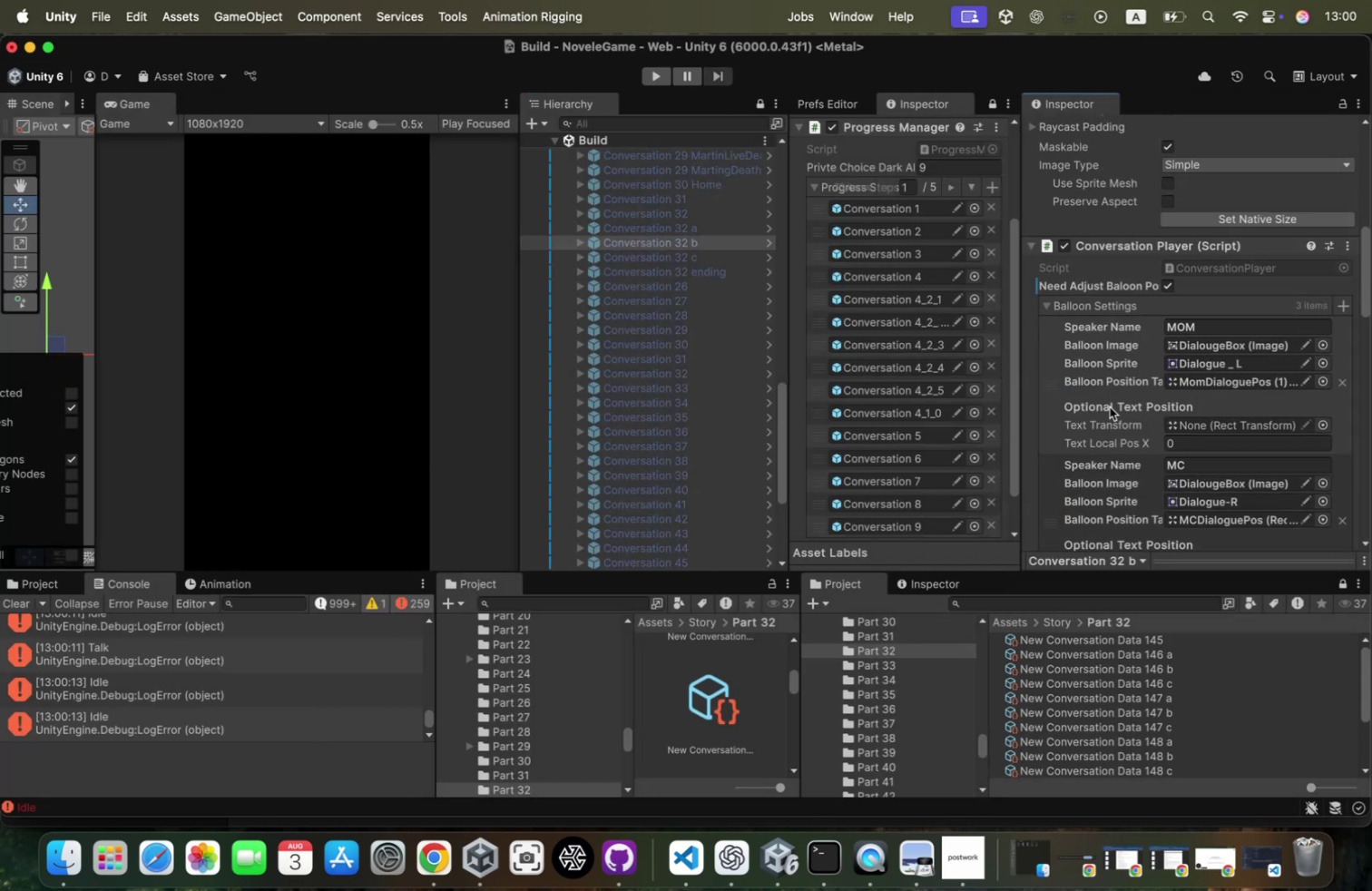 
scroll: coordinate [1110, 406], scroll_direction: down, amount: 21.0
 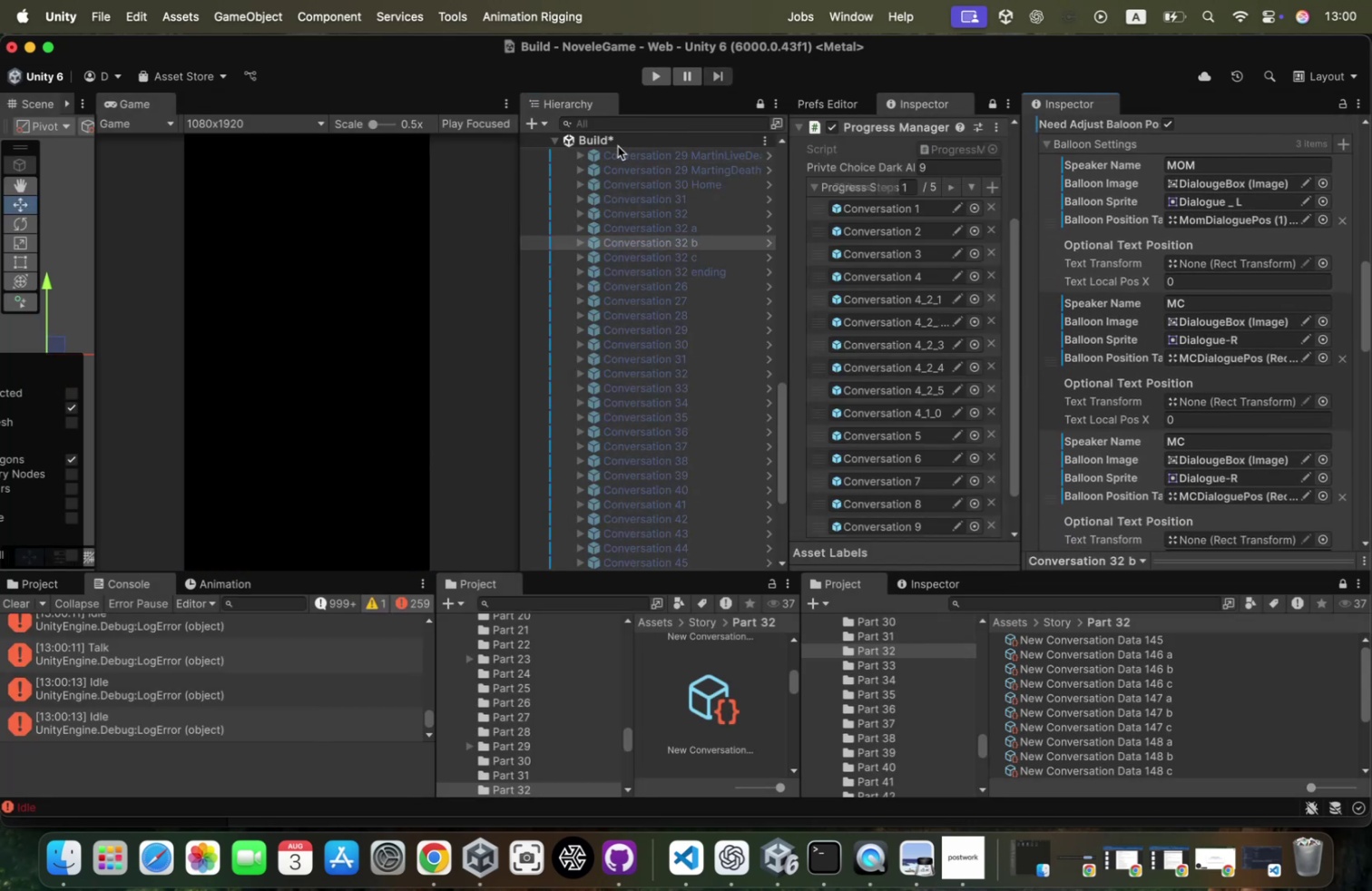 
right_click([618, 146])
 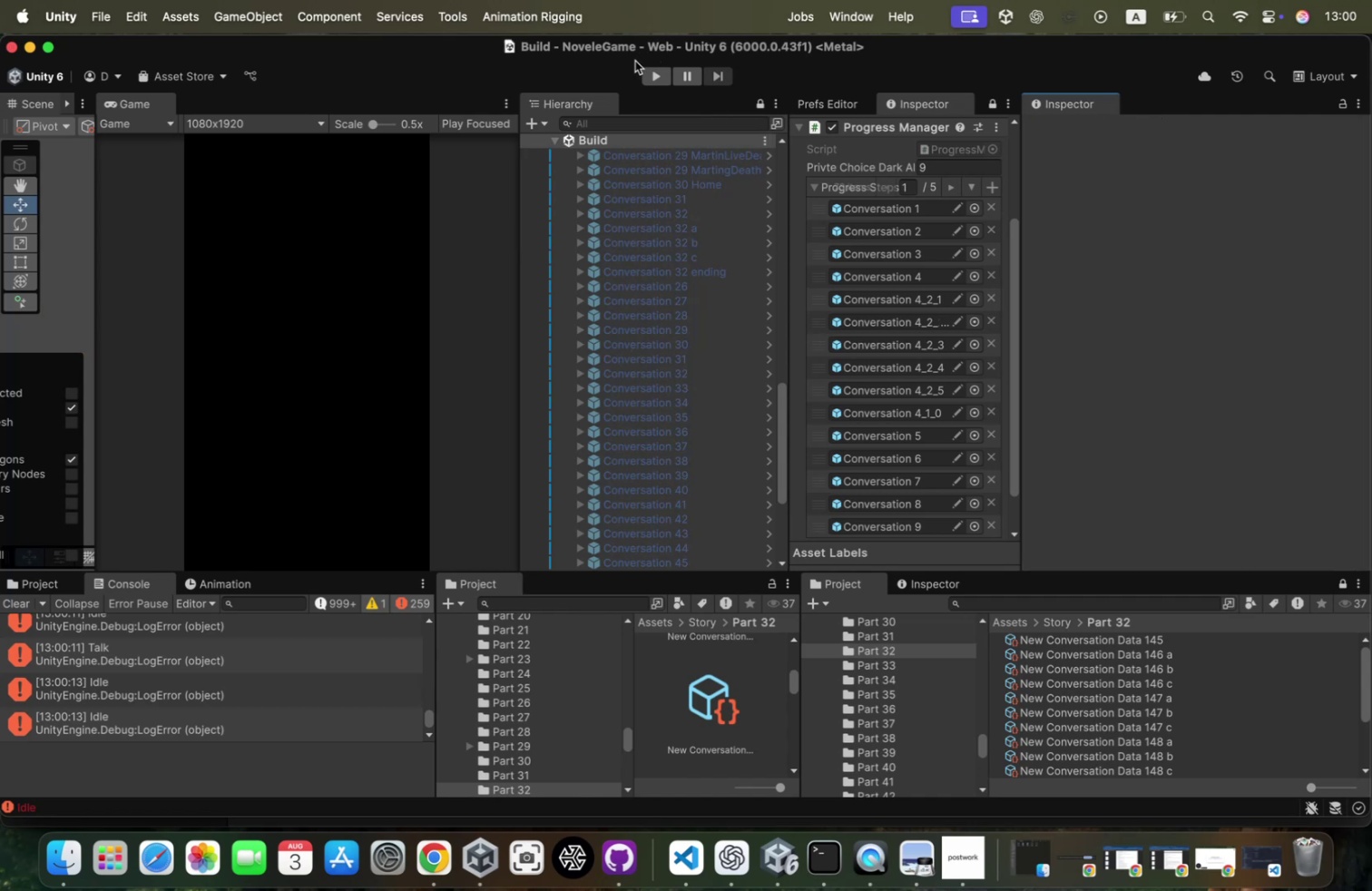 
left_click([664, 75])
 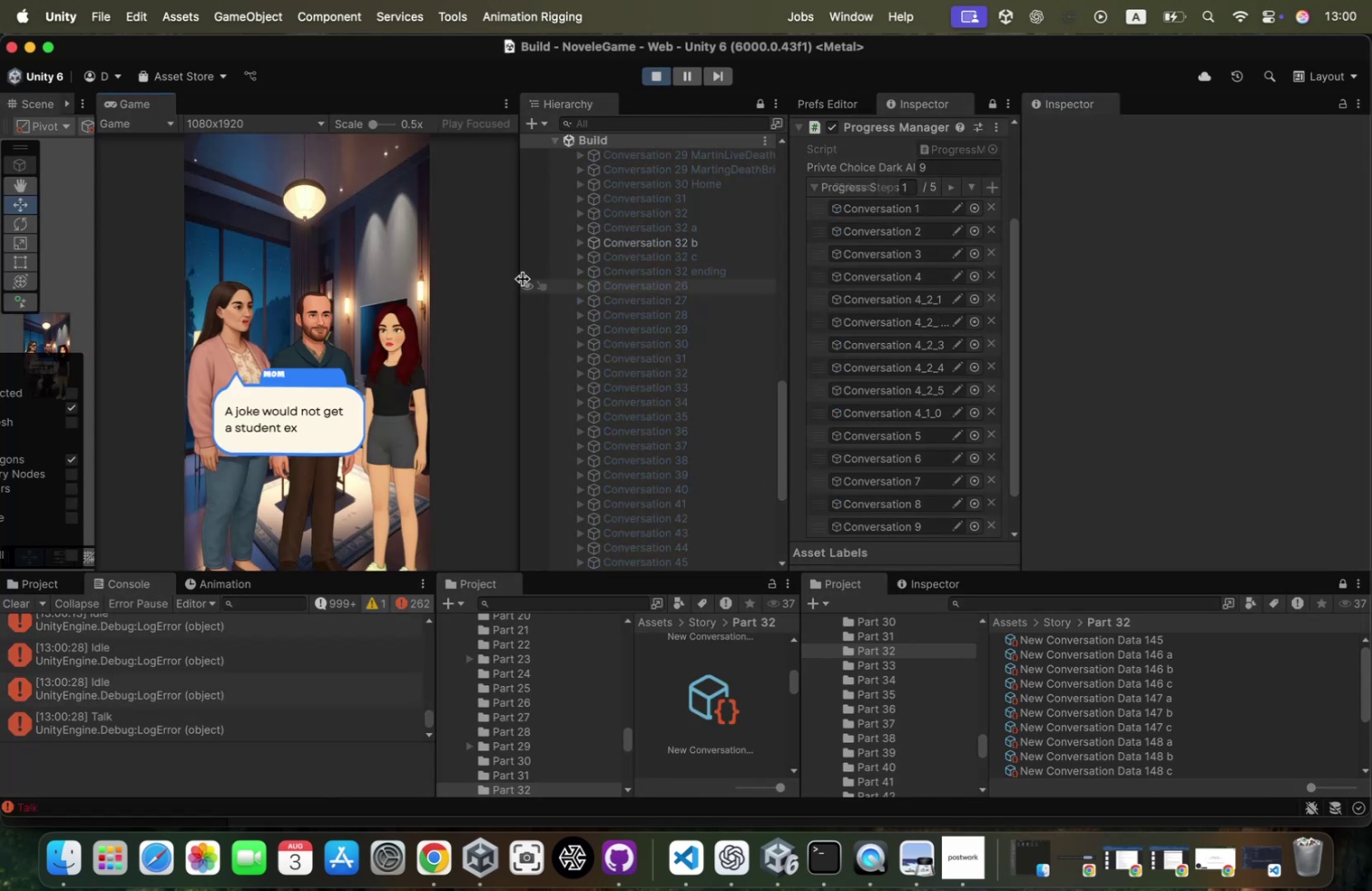 
left_click([368, 308])
 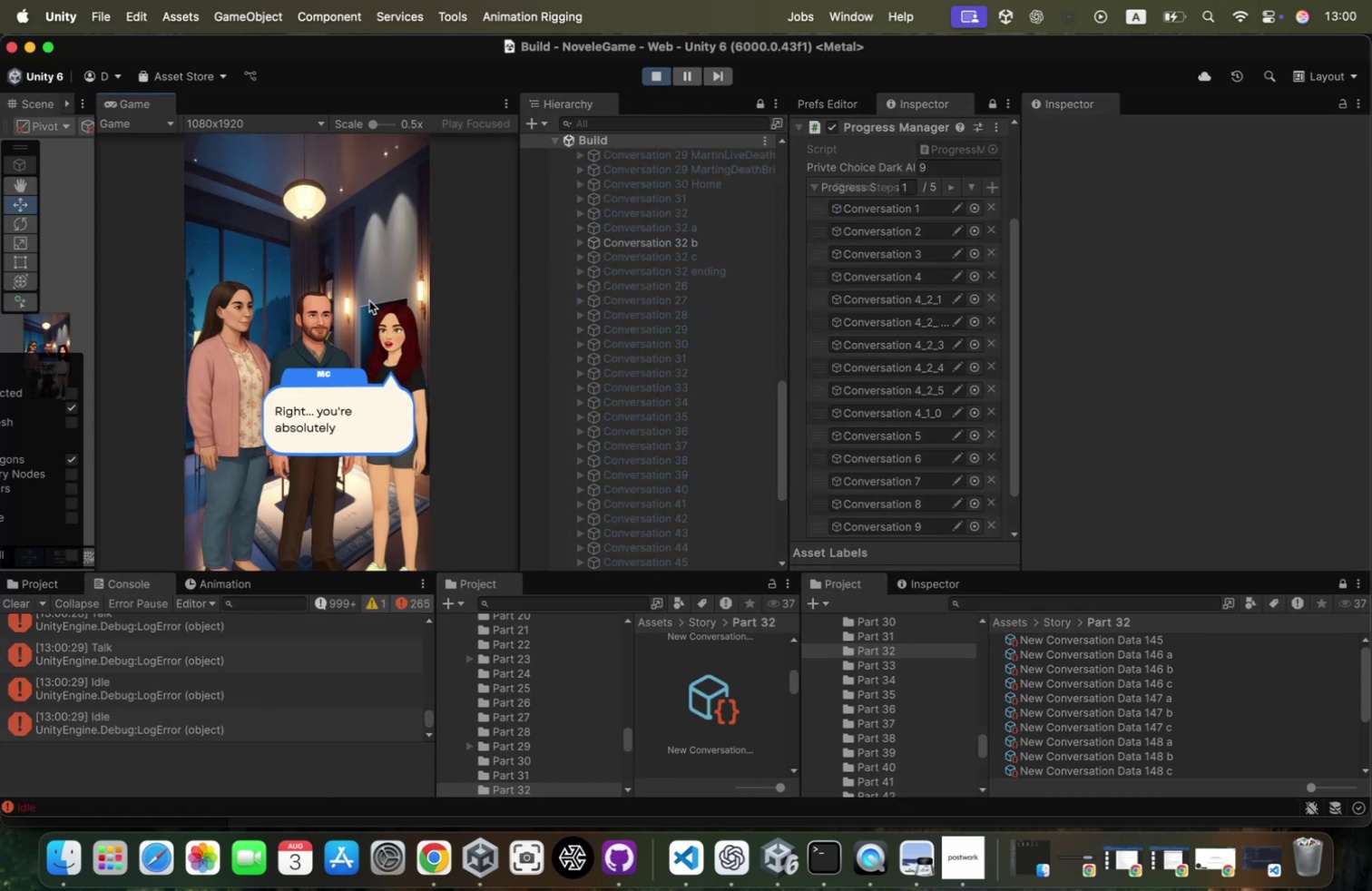 
left_click([369, 300])
 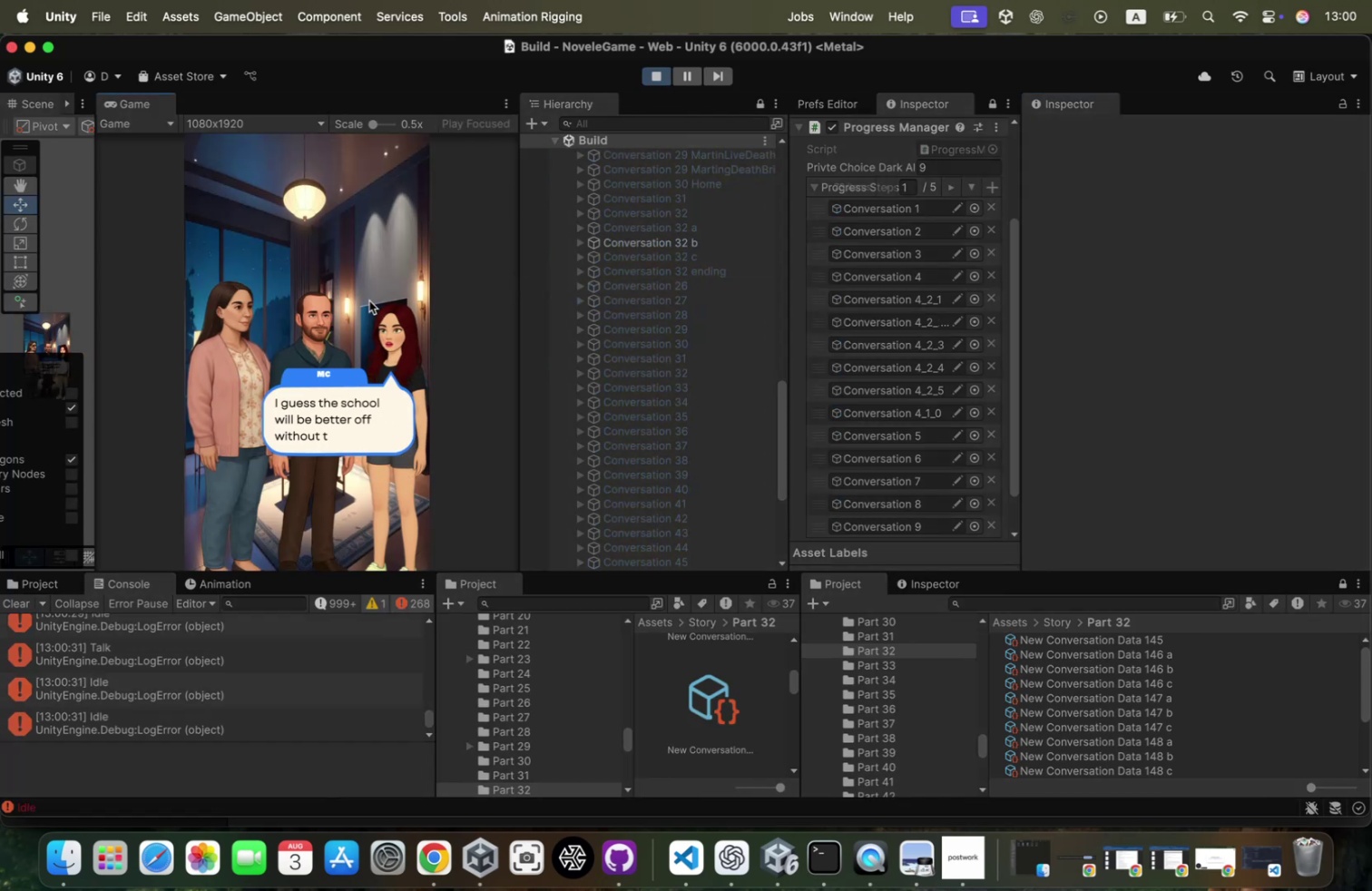 
left_click([369, 300])
 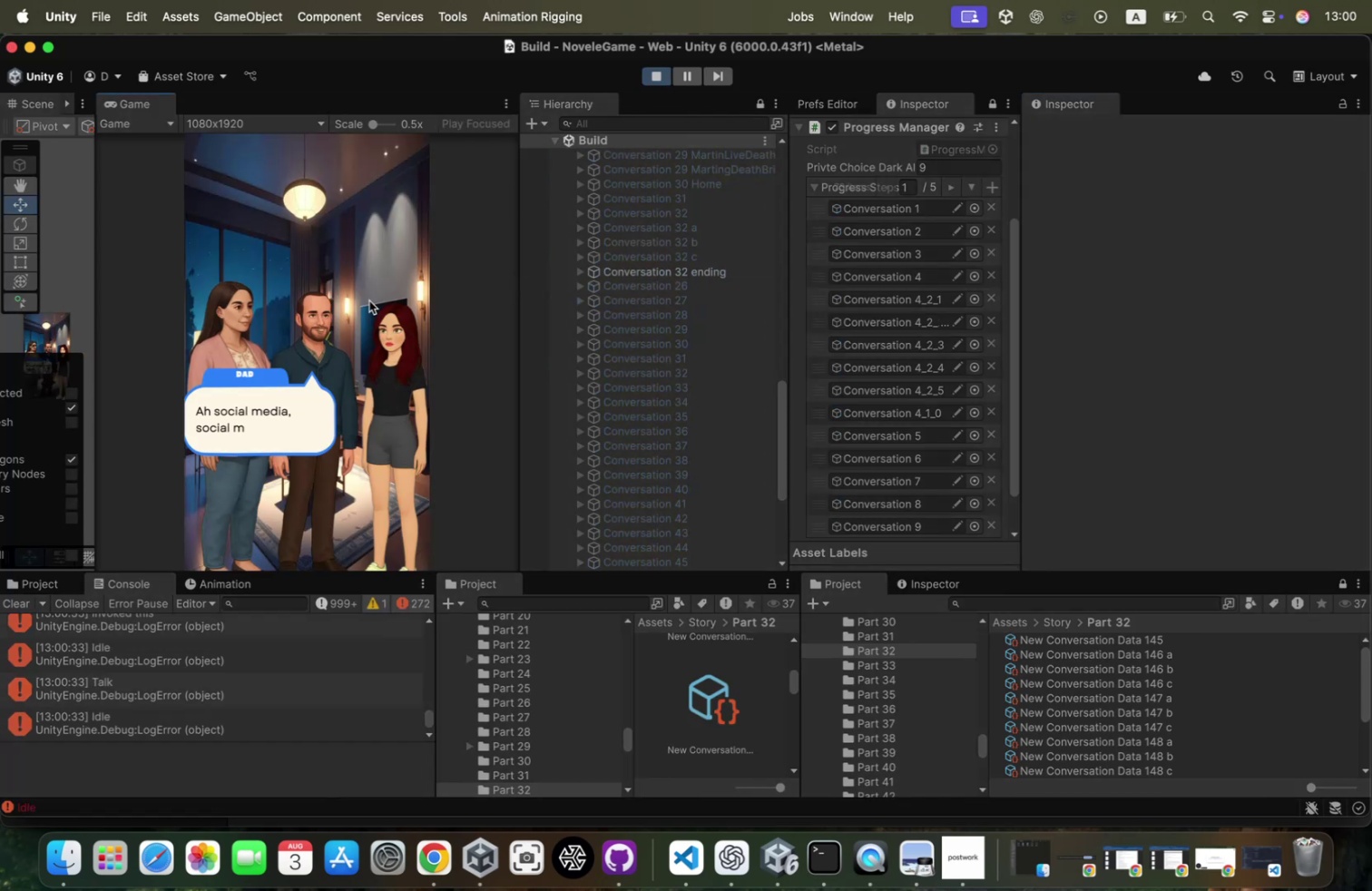 
left_click([369, 300])
 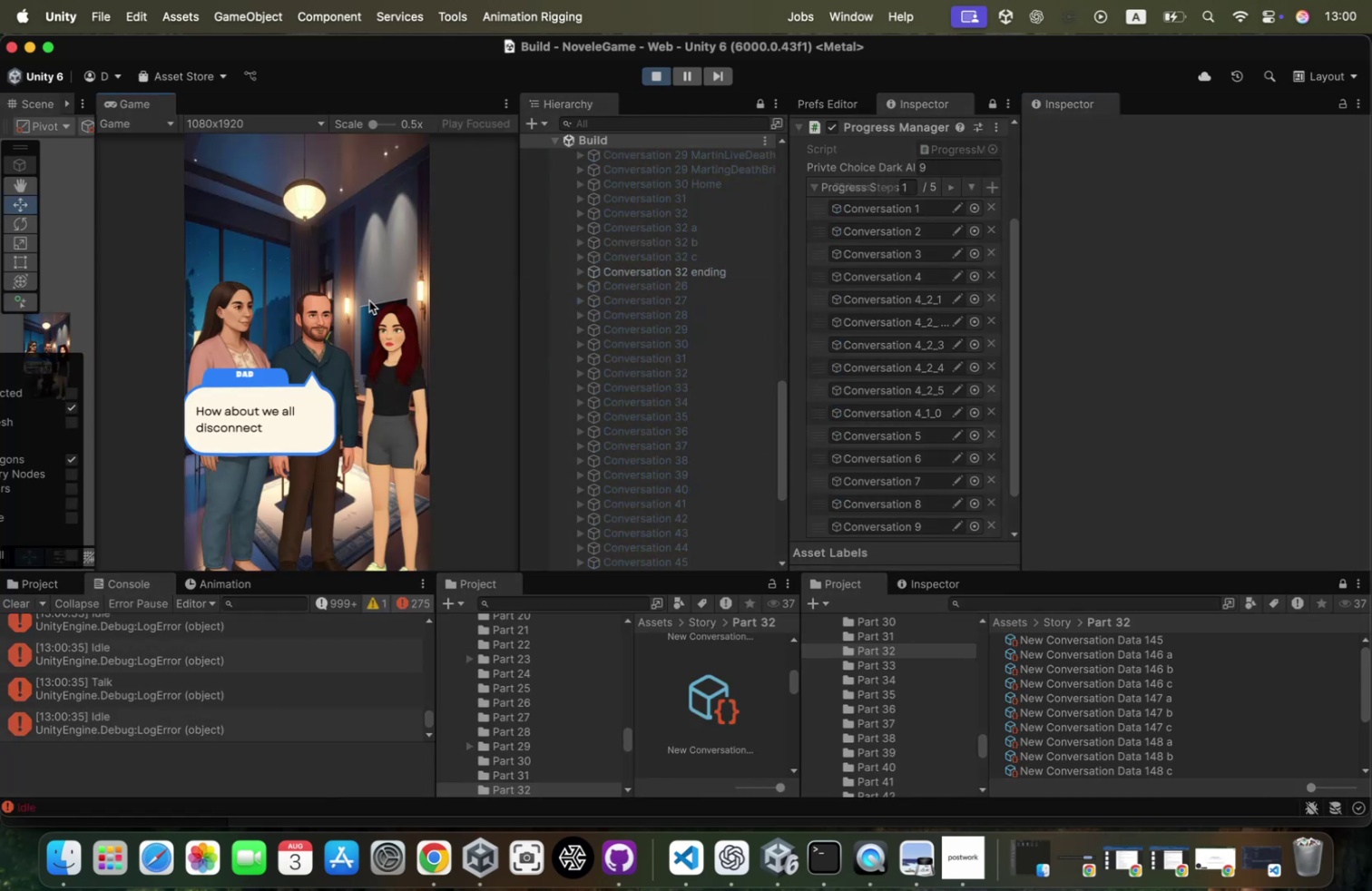 
left_click([369, 300])
 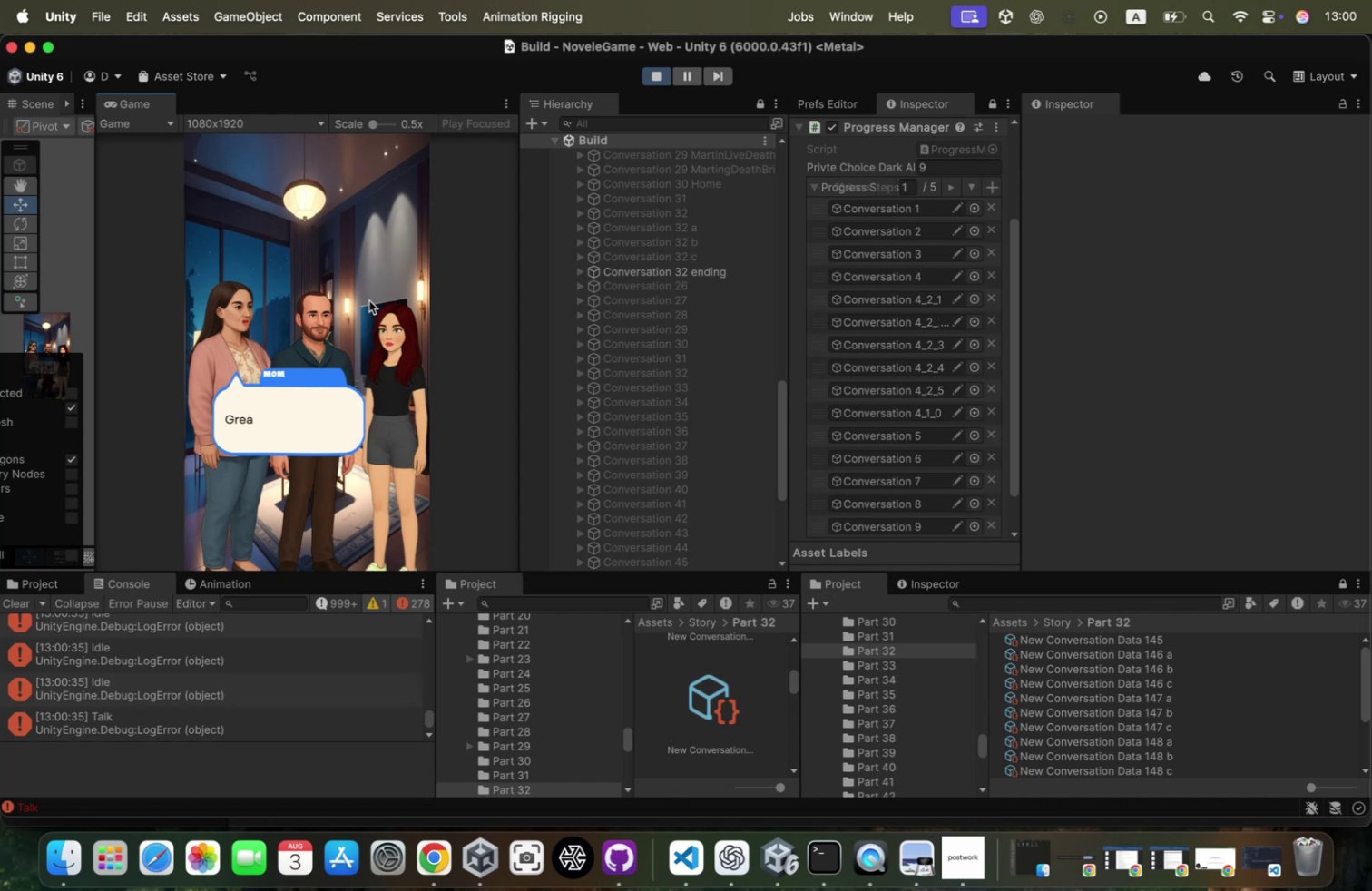 
left_click([369, 300])
 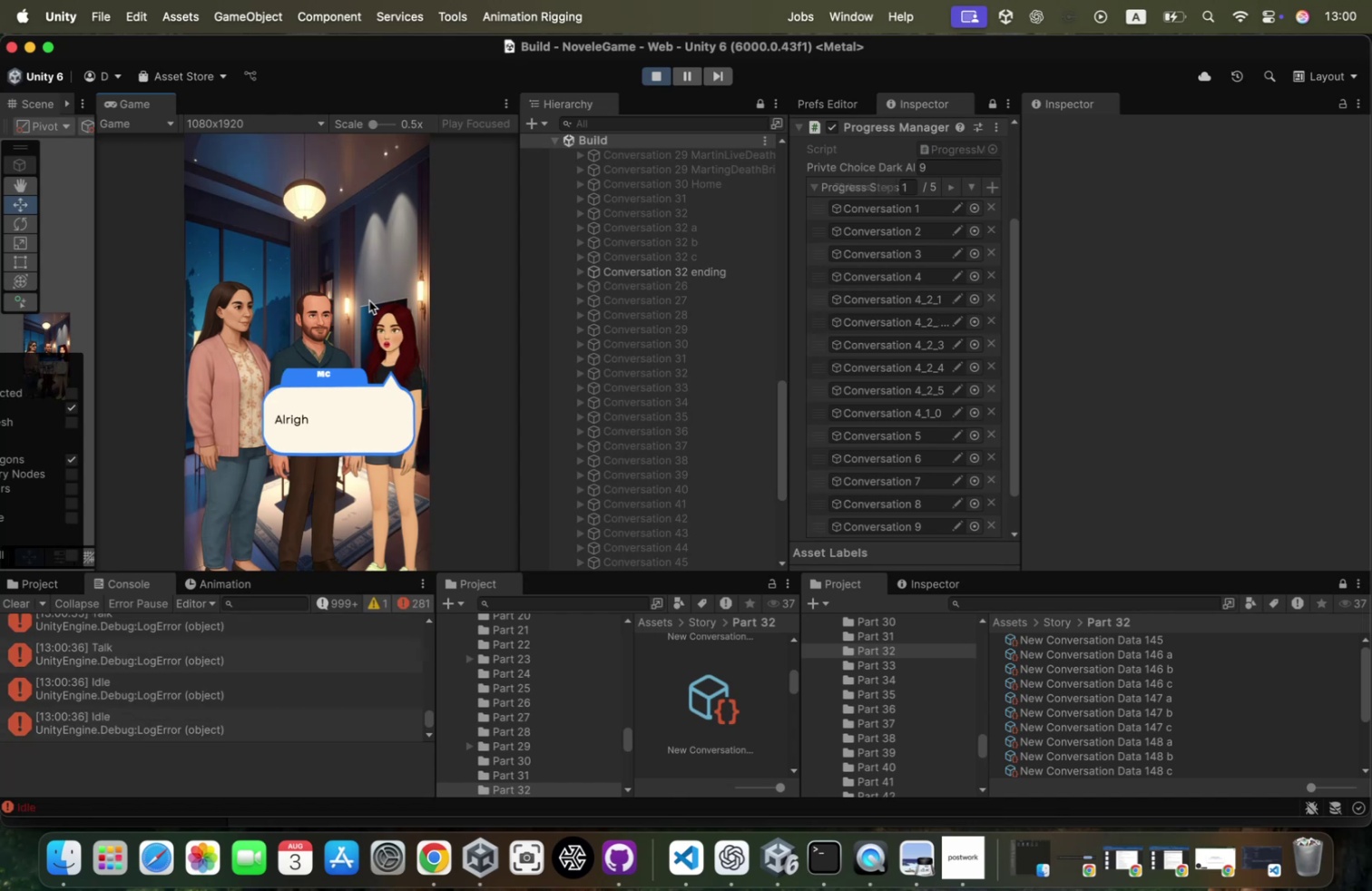 
left_click([369, 300])
 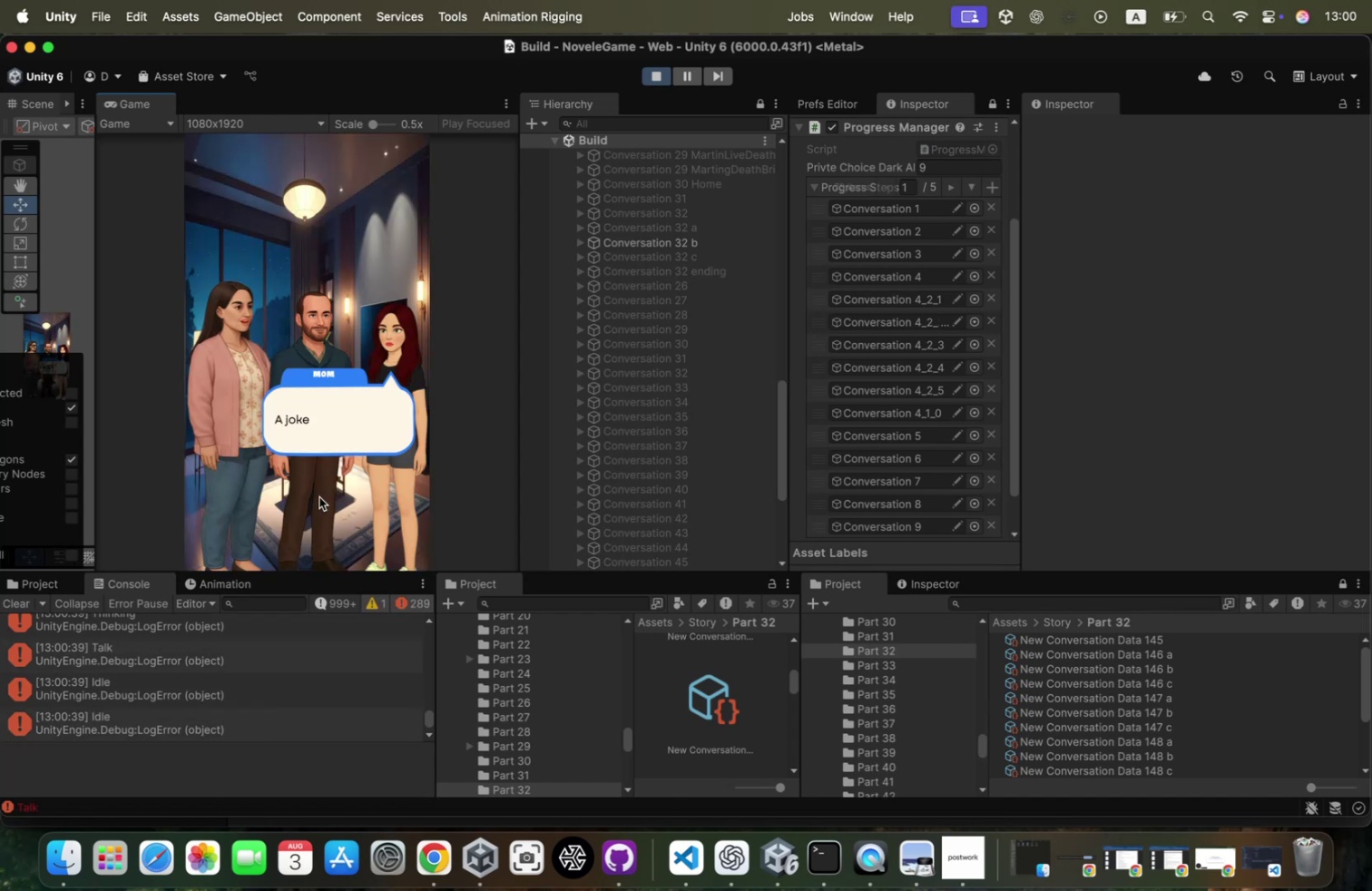 
wait(9.13)
 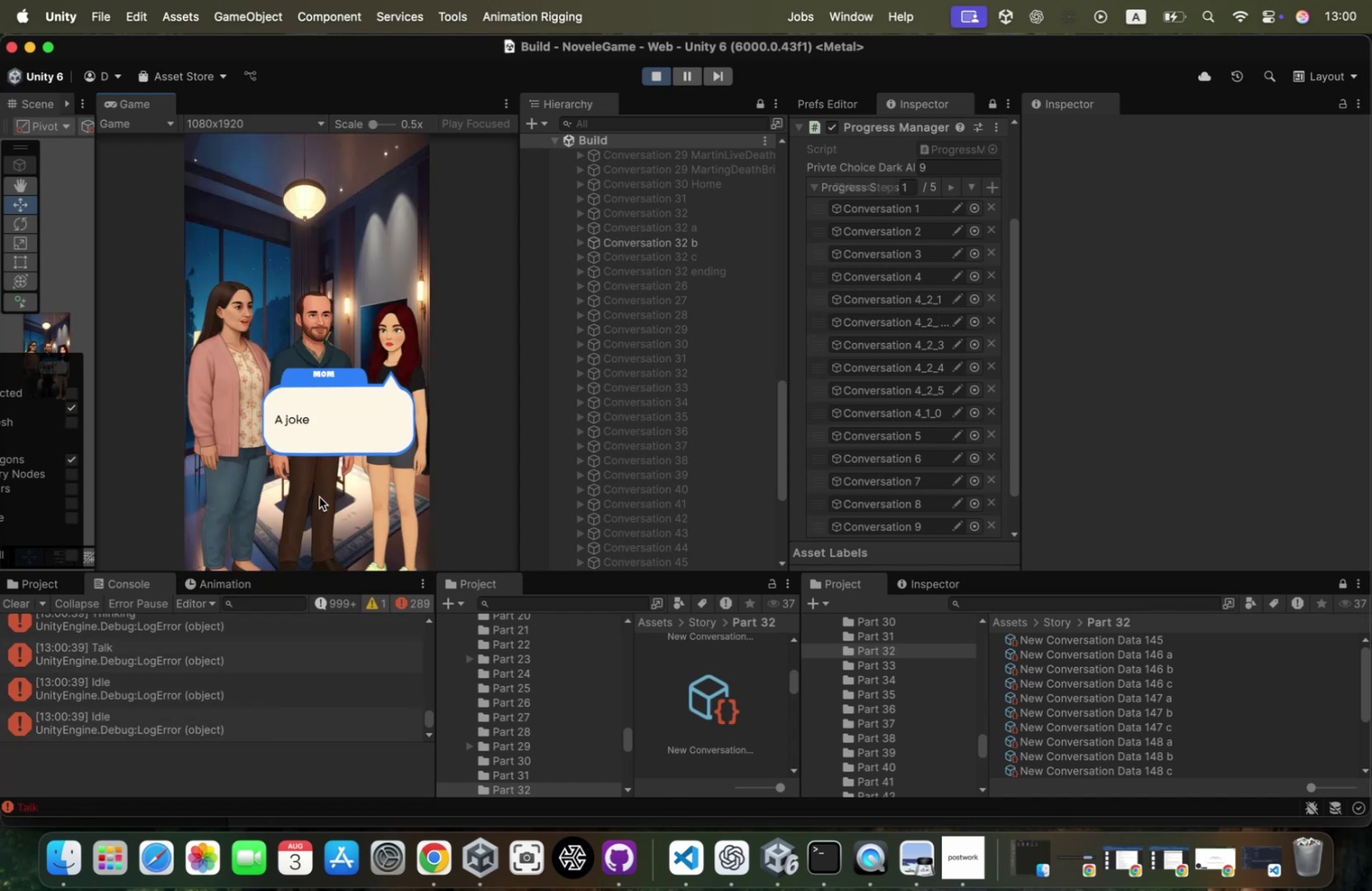 
left_click([684, 244])
 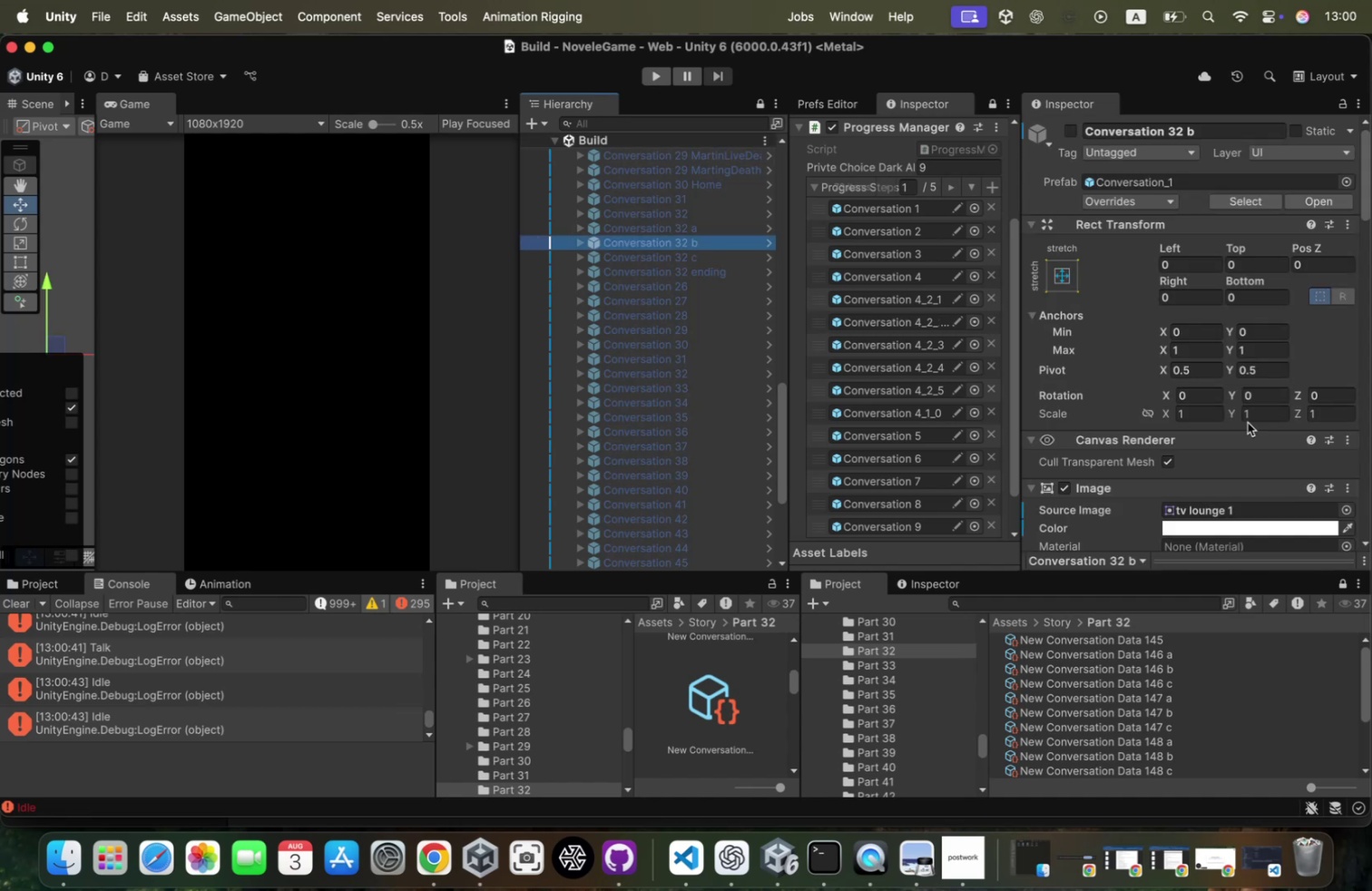 
scroll: coordinate [1248, 422], scroll_direction: down, amount: 49.0
 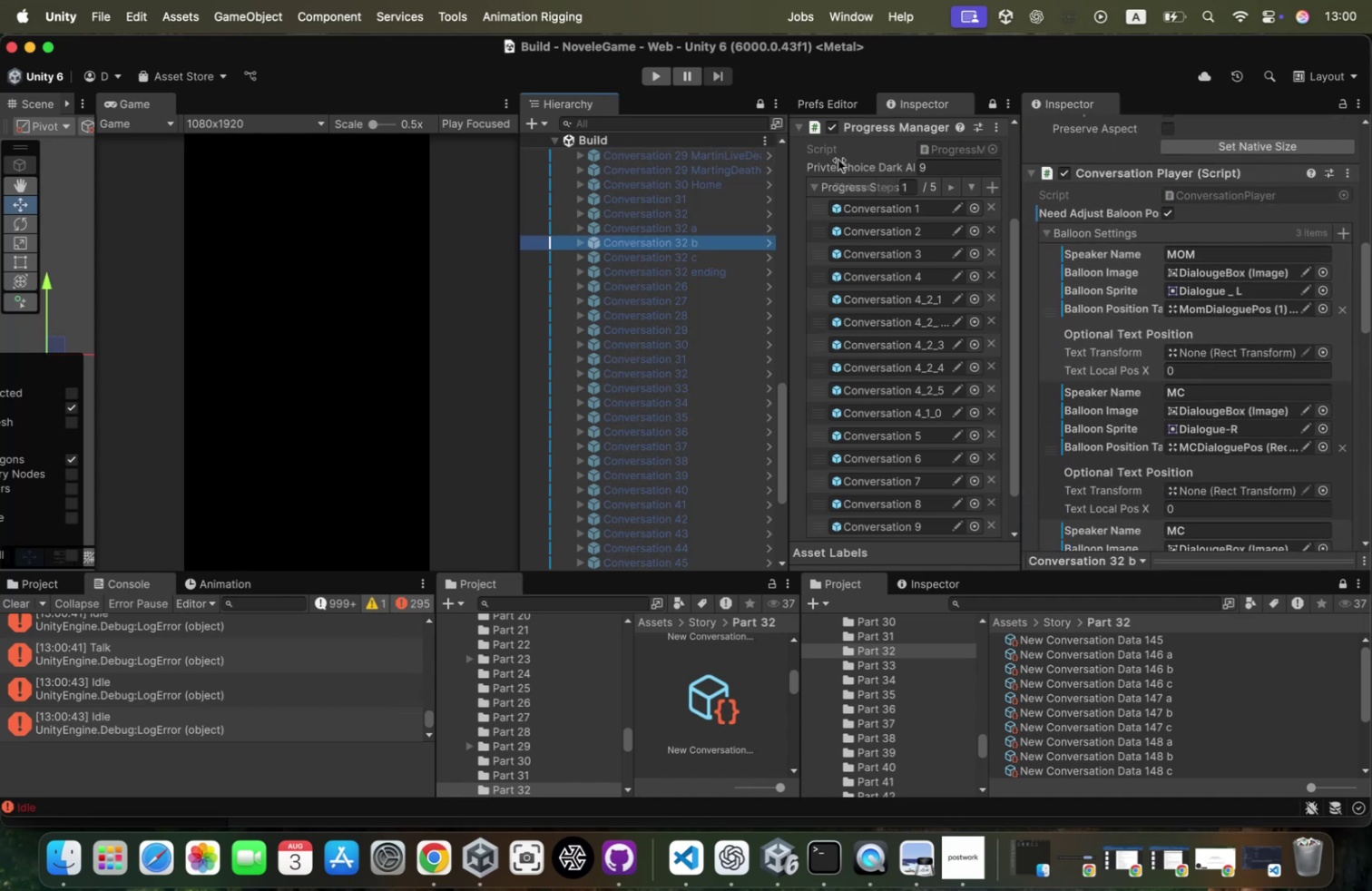 
mouse_move([662, 66])
 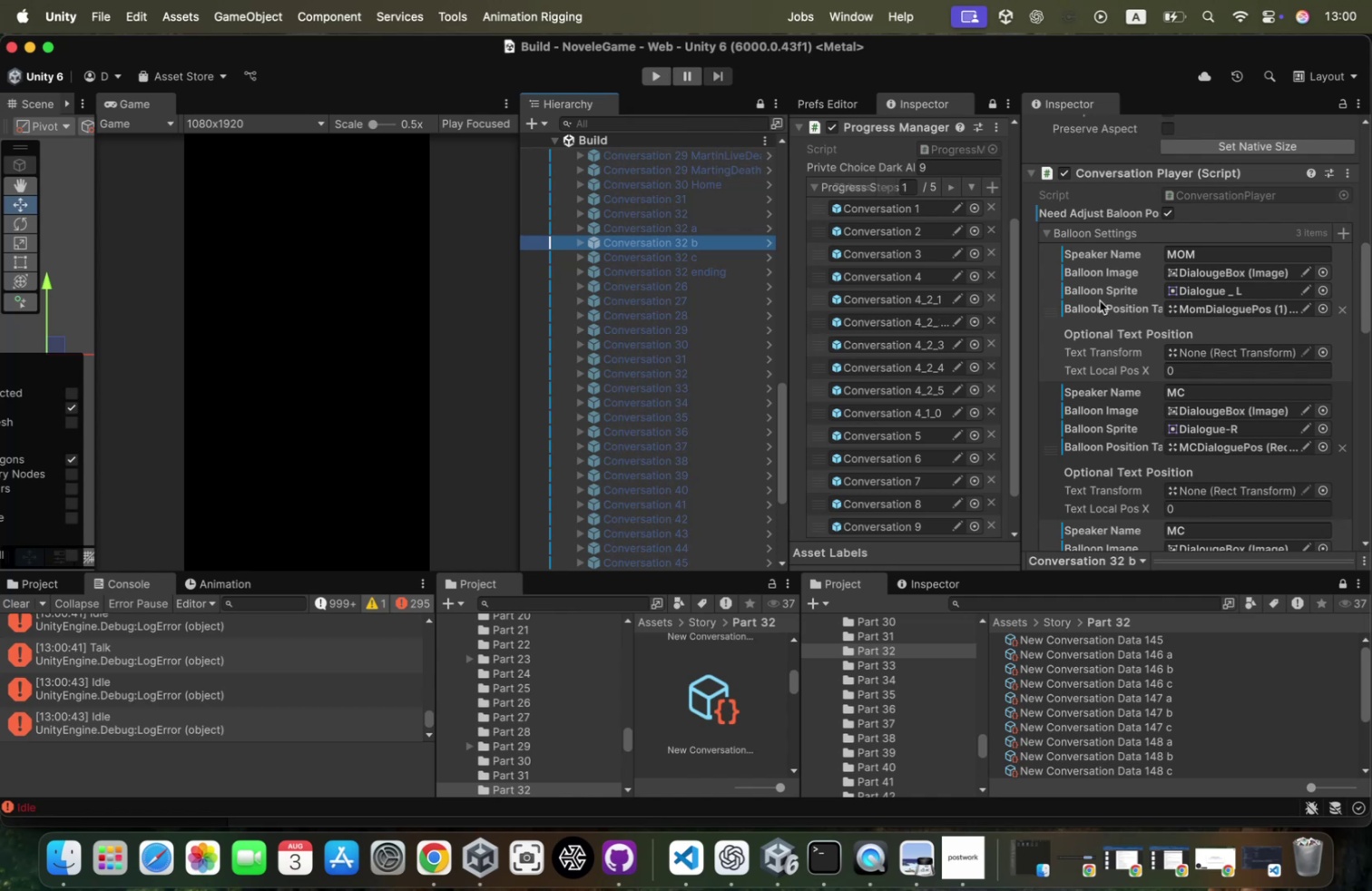 
scroll: coordinate [1118, 334], scroll_direction: down, amount: 15.0
 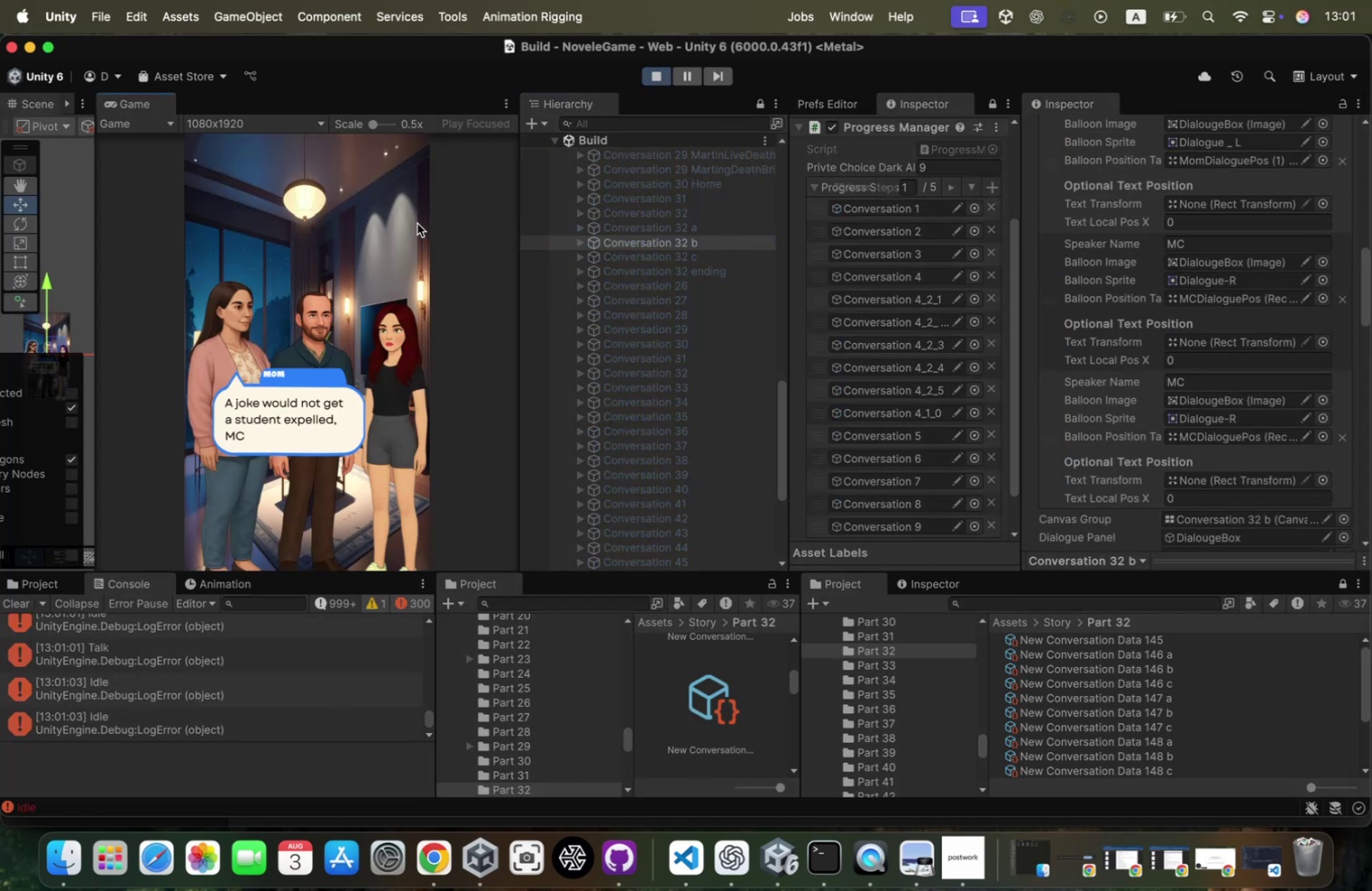 
wait(7.19)
 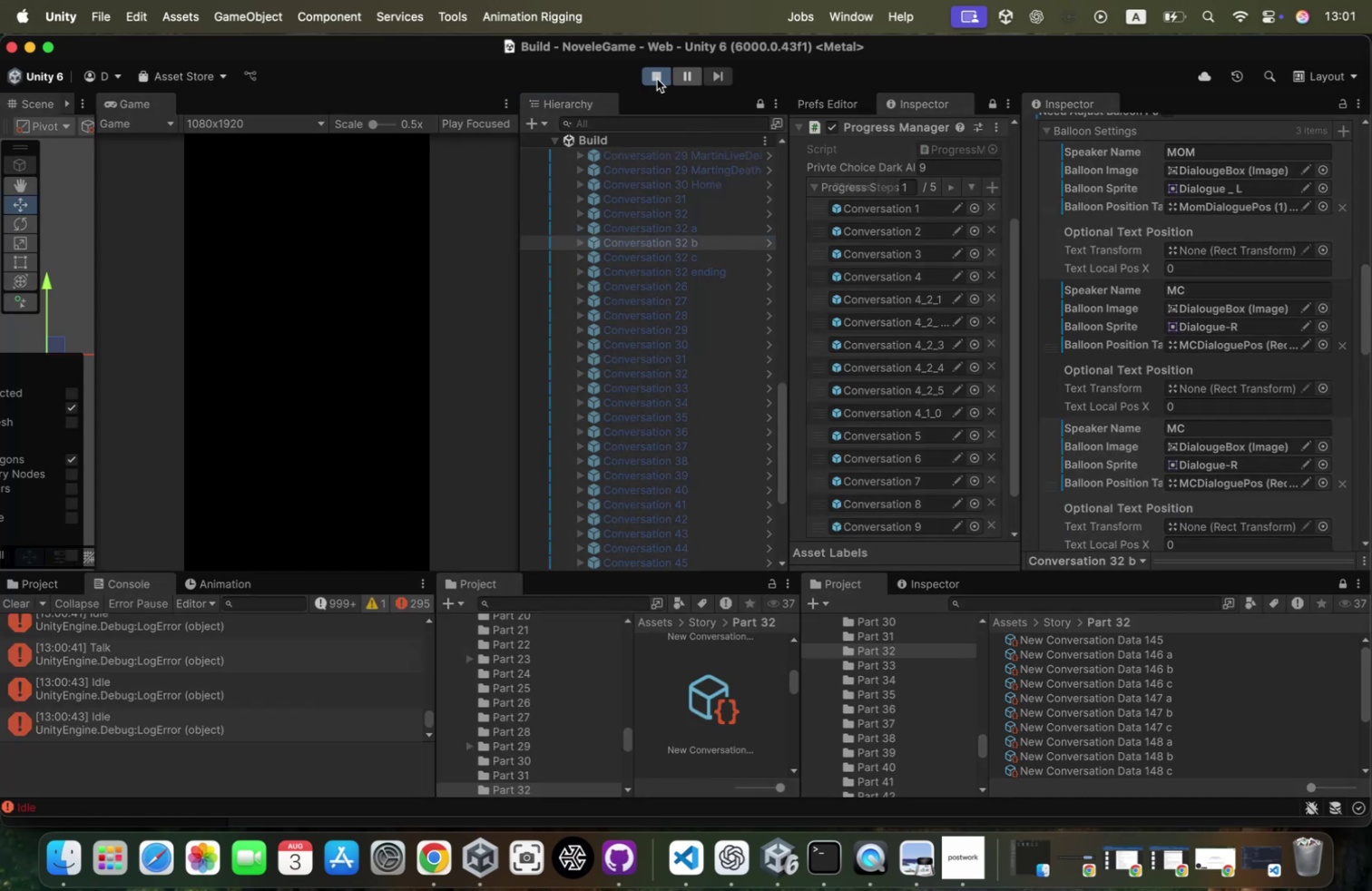 
left_click([350, 265])
 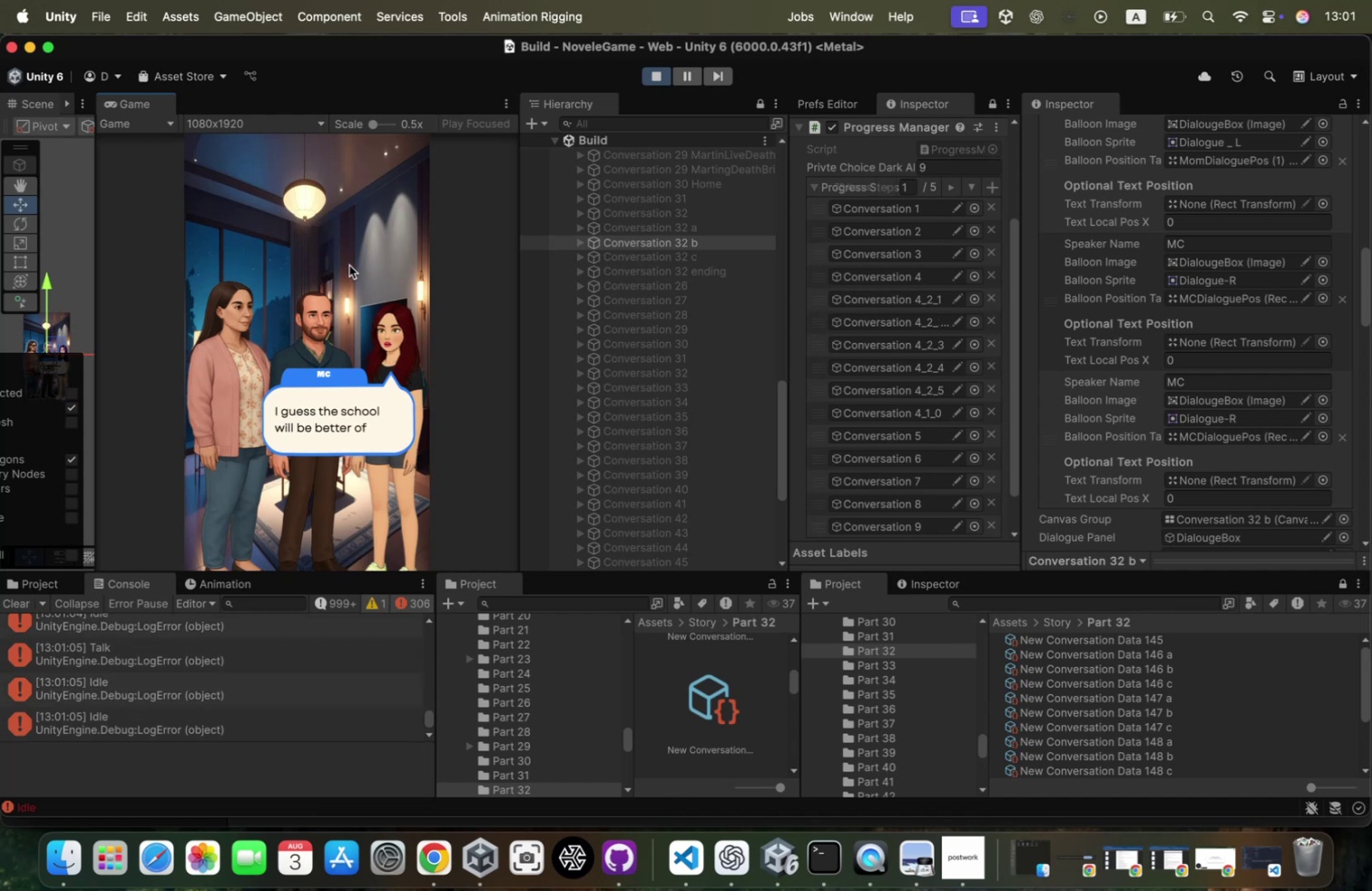 
left_click([349, 265])
 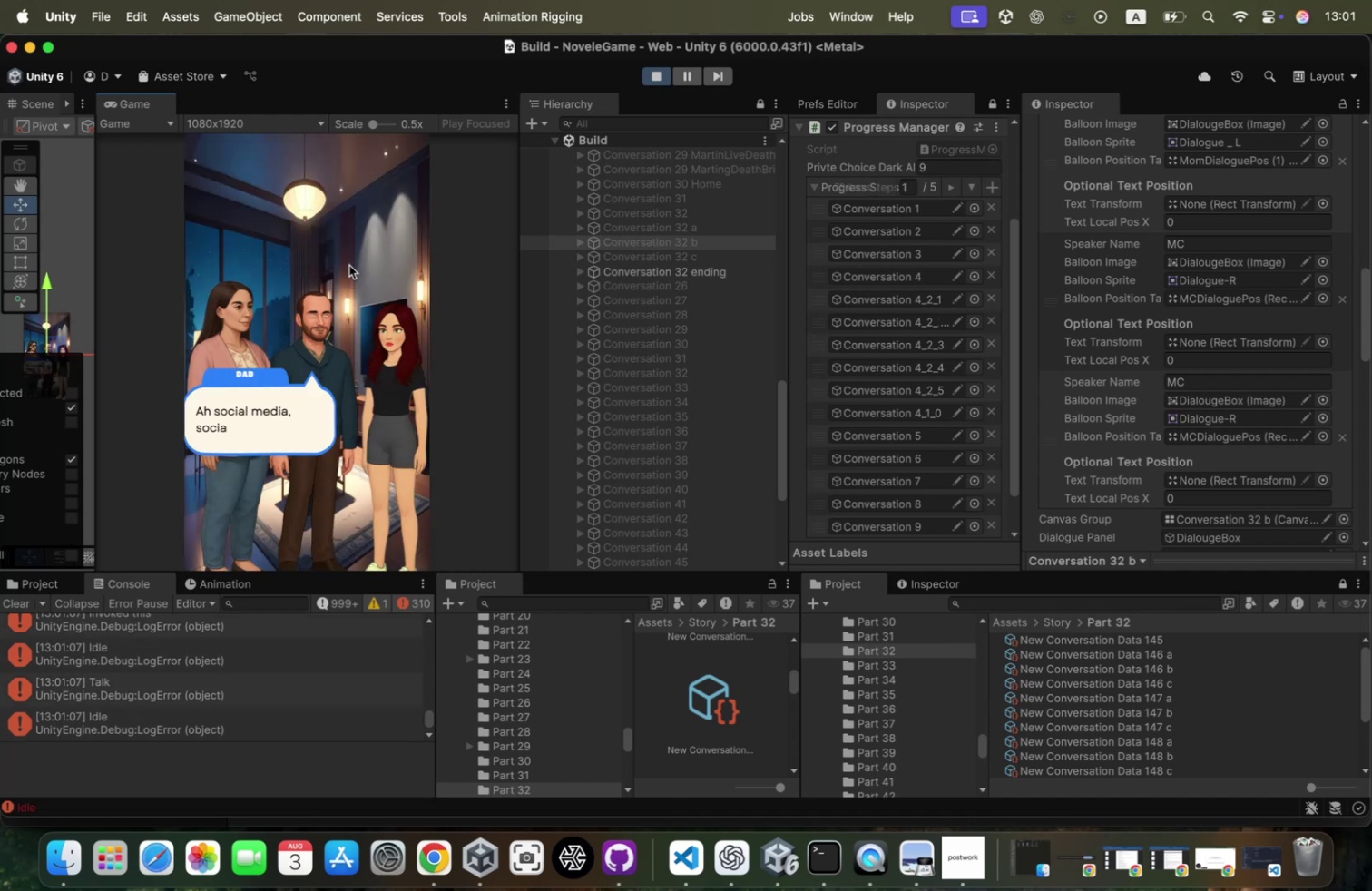 
left_click([349, 265])
 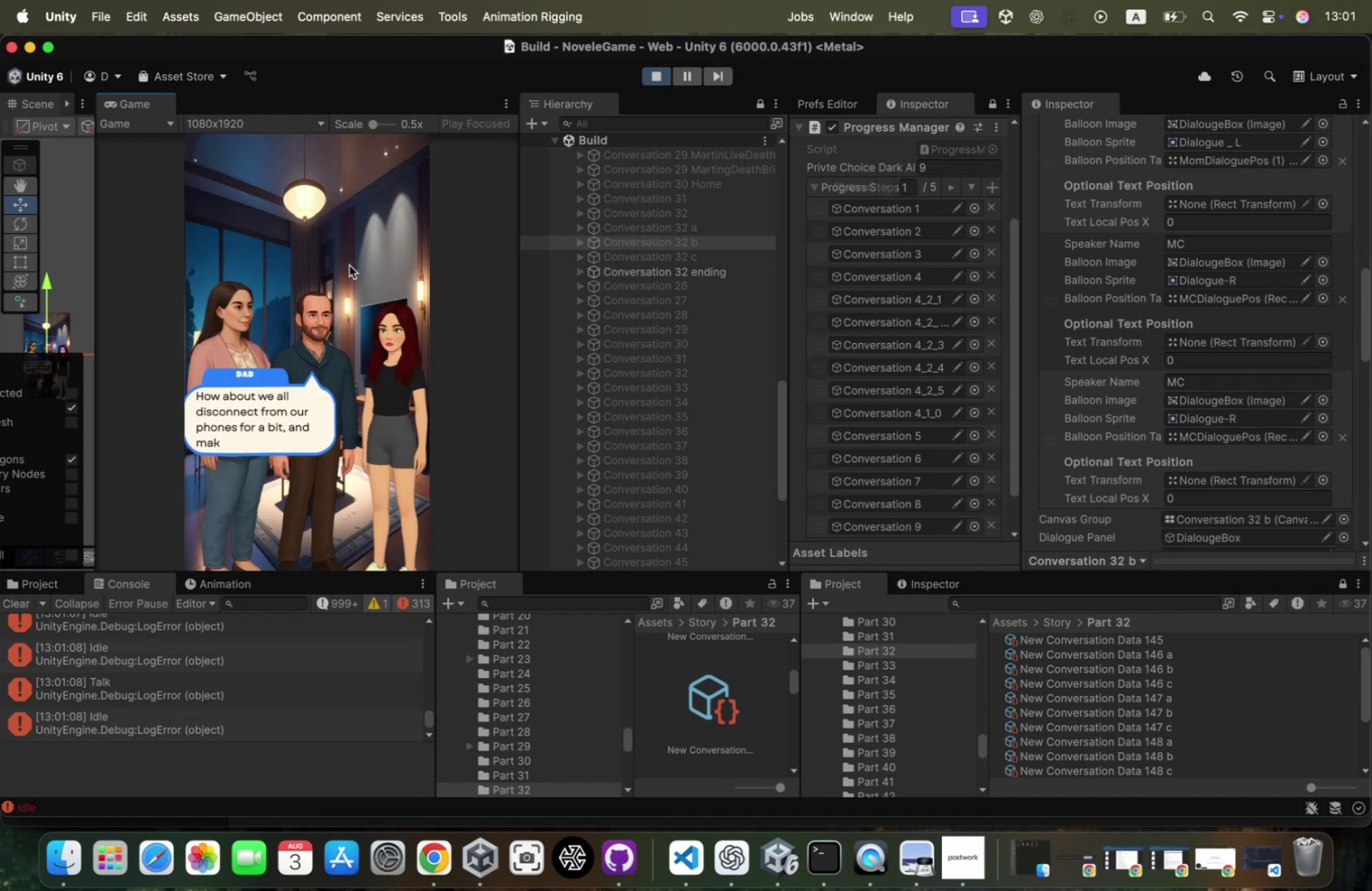 
left_click([349, 265])
 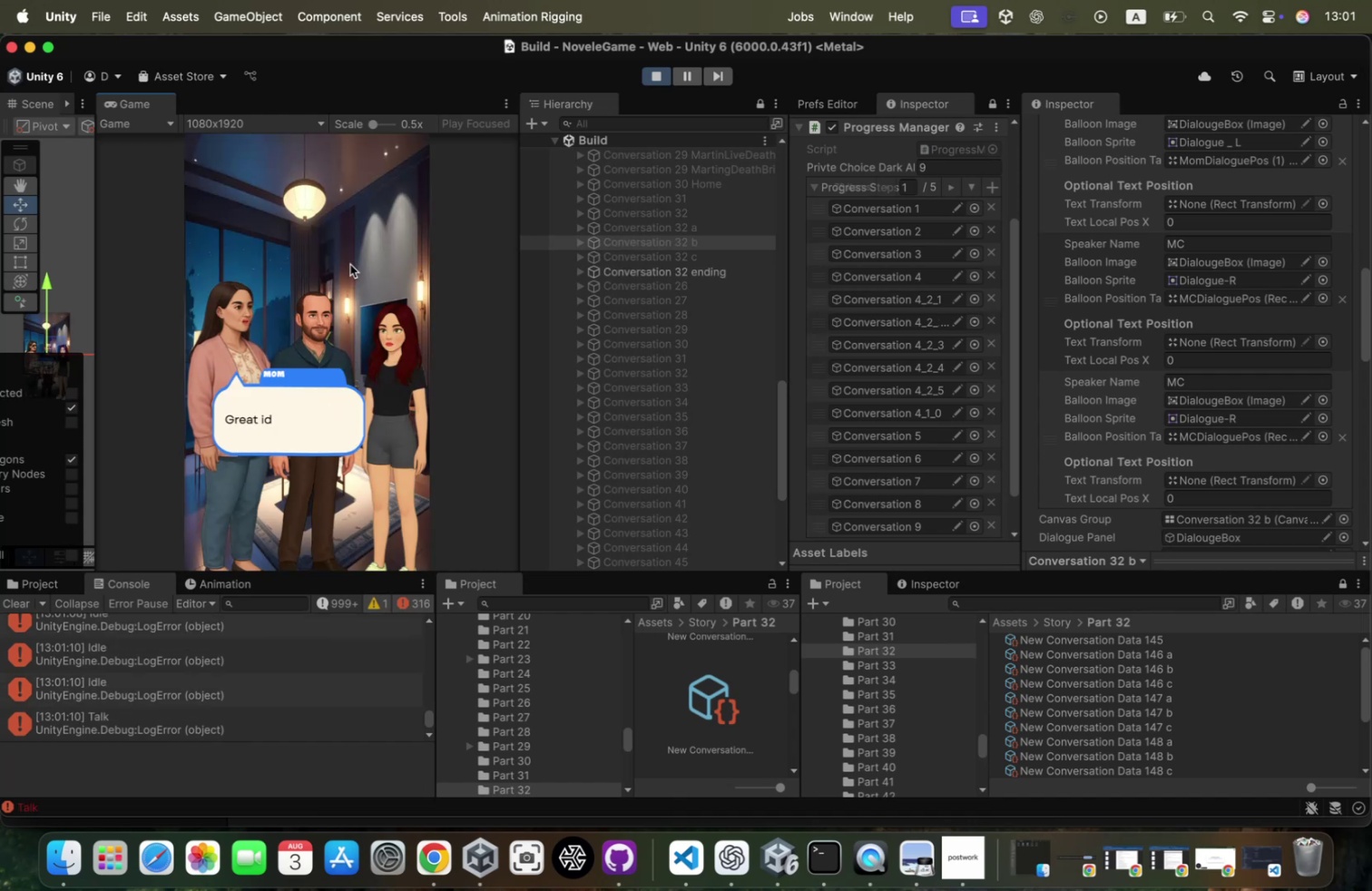 
left_click([350, 264])
 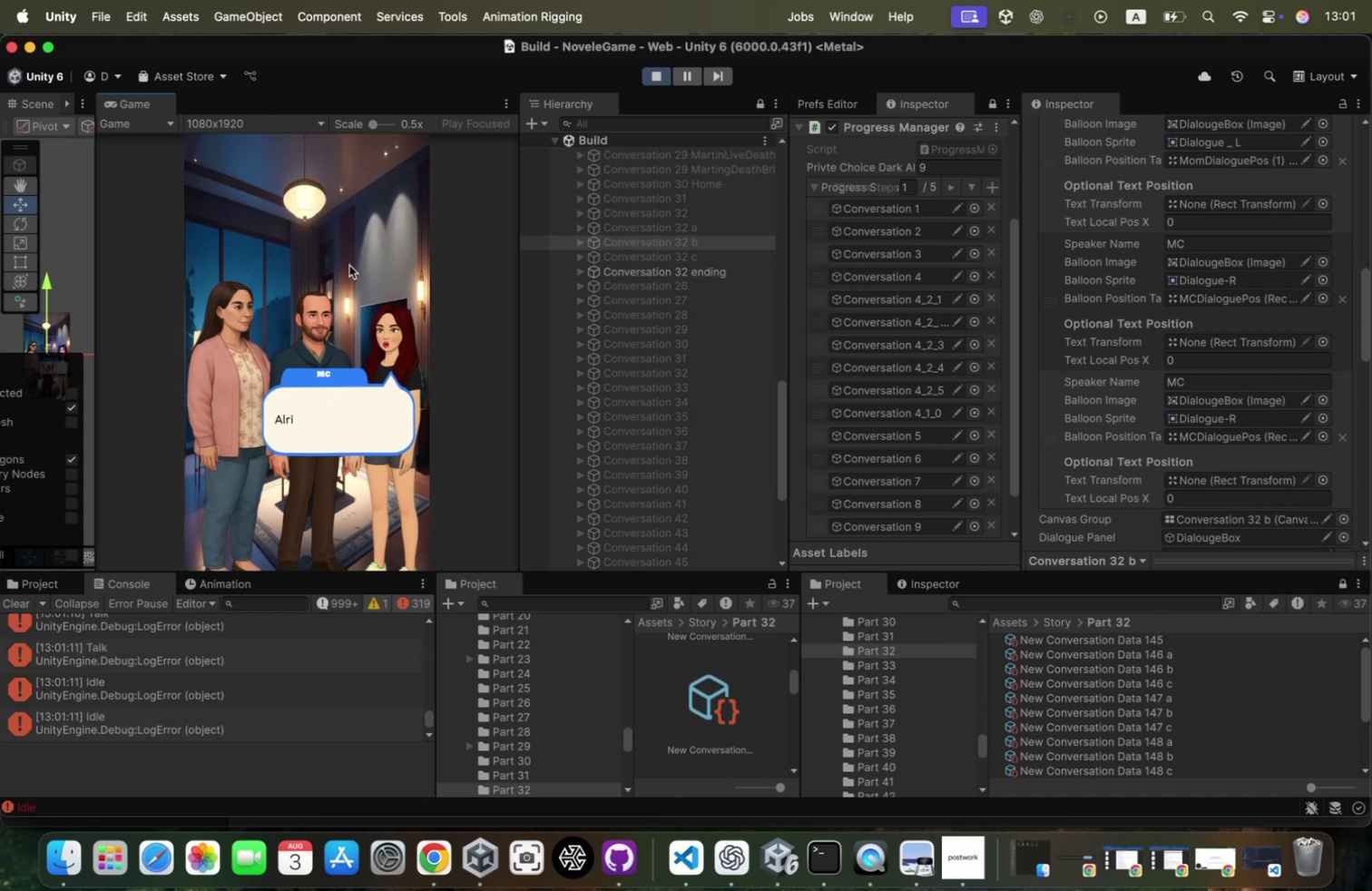 
left_click([349, 265])
 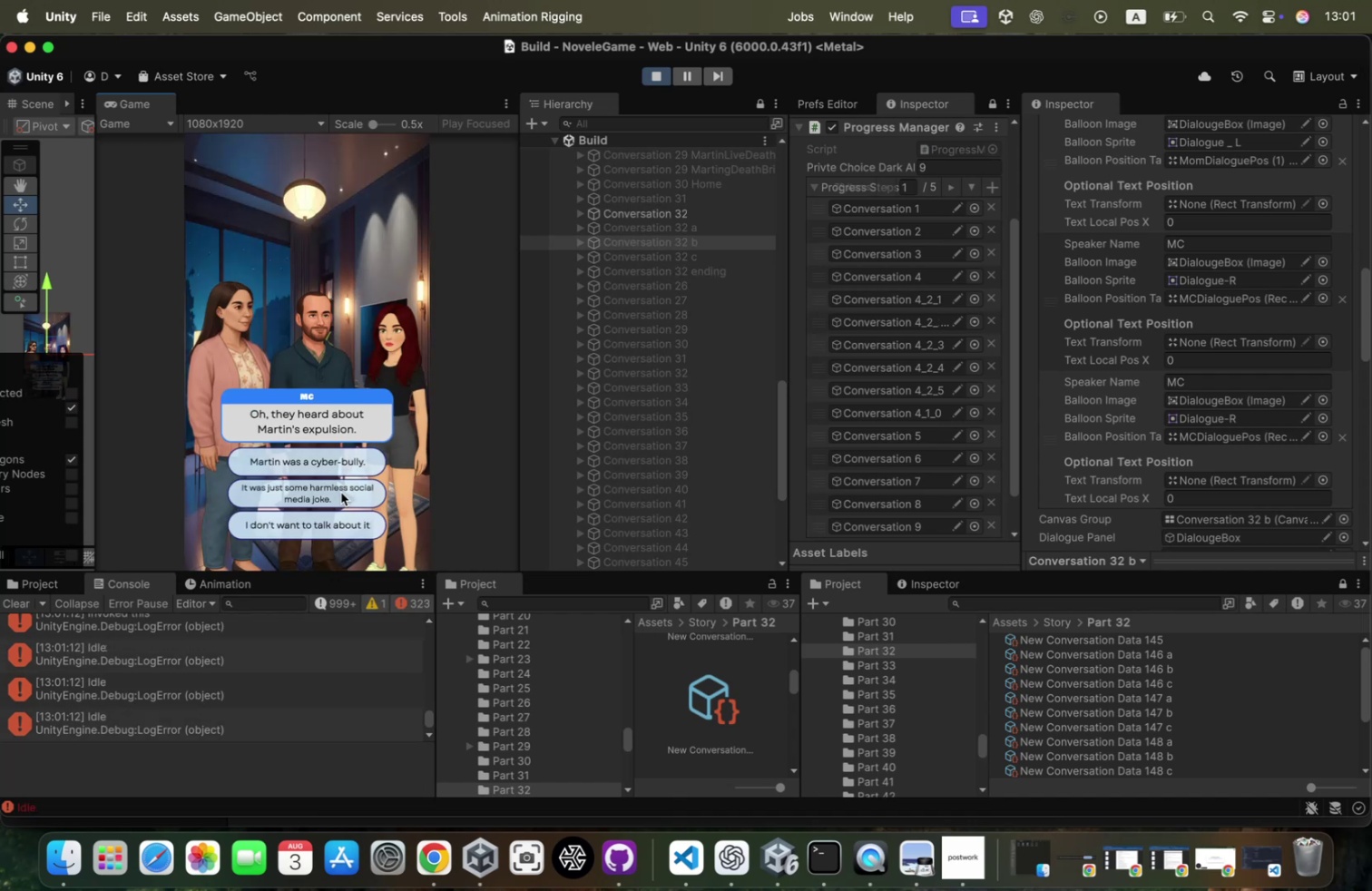 
left_click([341, 492])
 